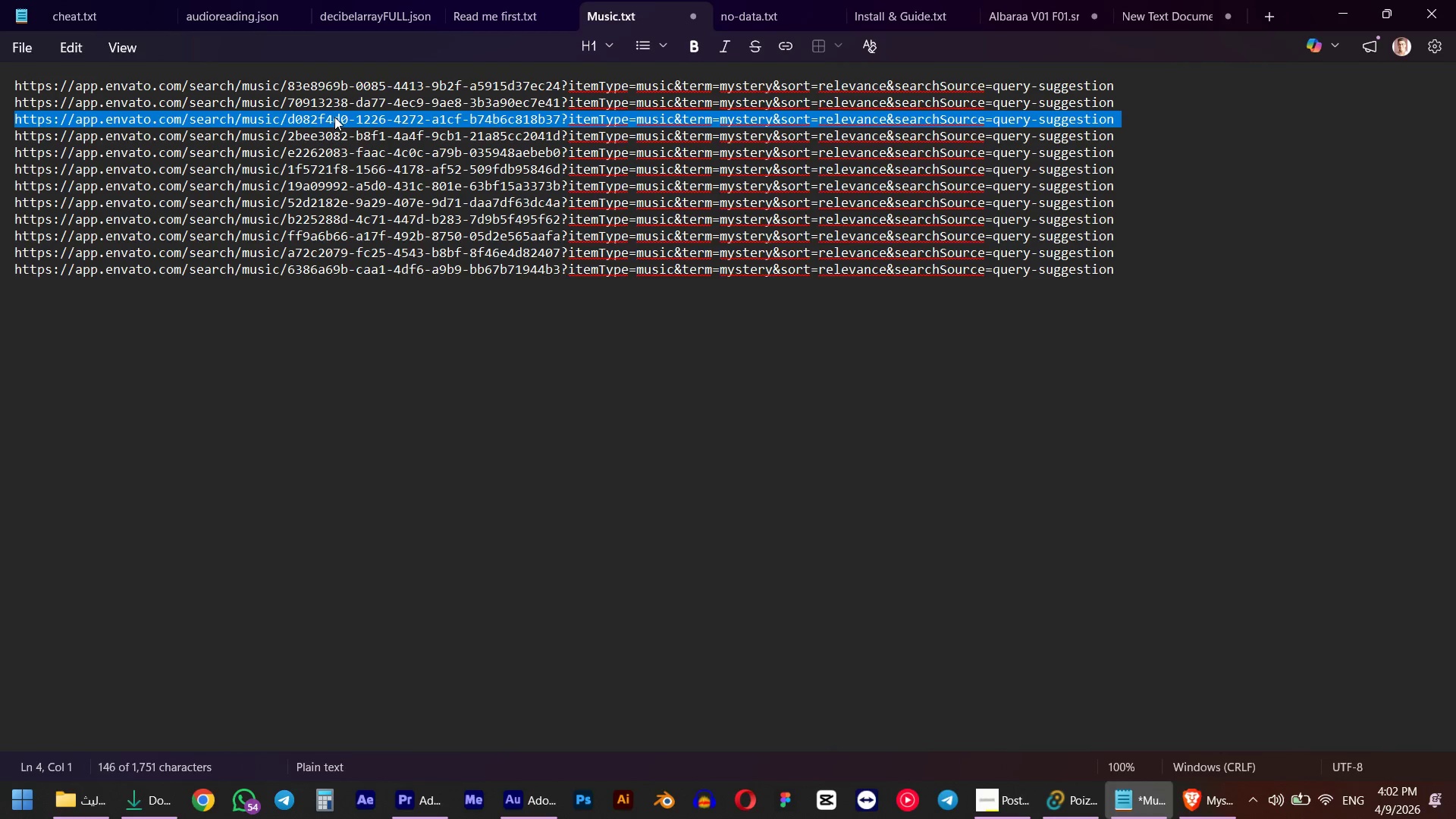 
key(Control+ControlLeft)
 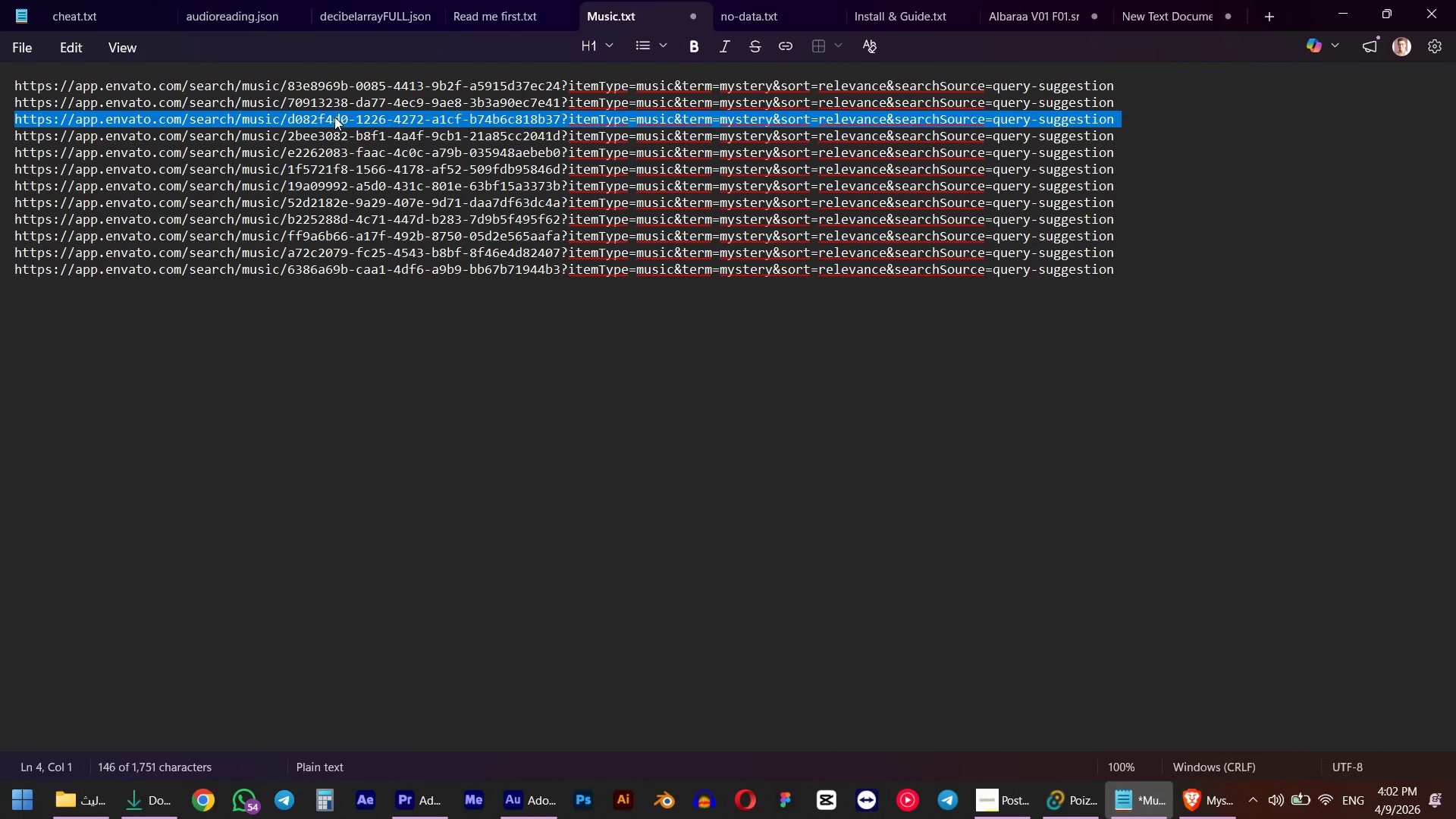 
key(Control+C)
 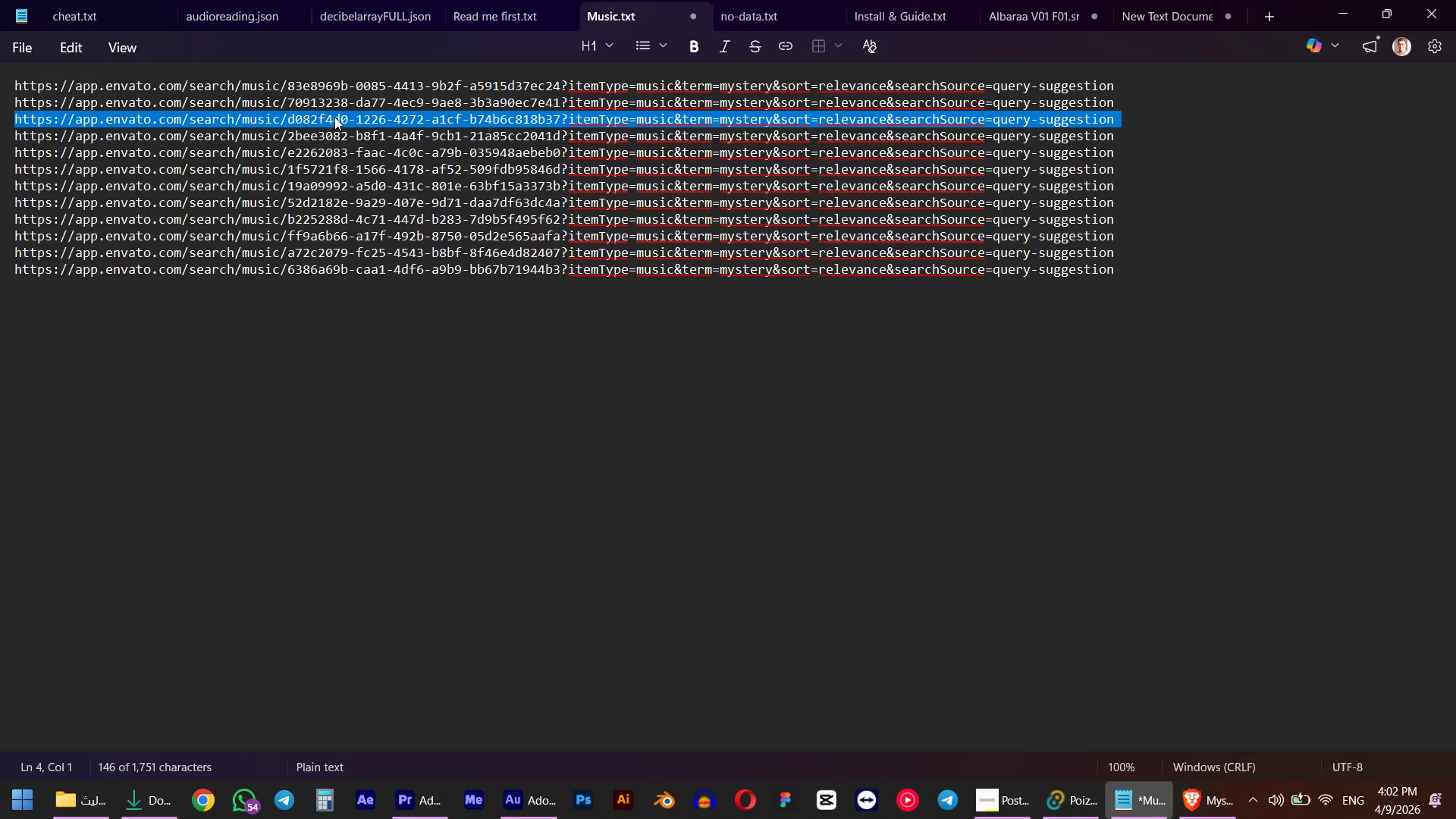 
key(Alt+AltLeft)
 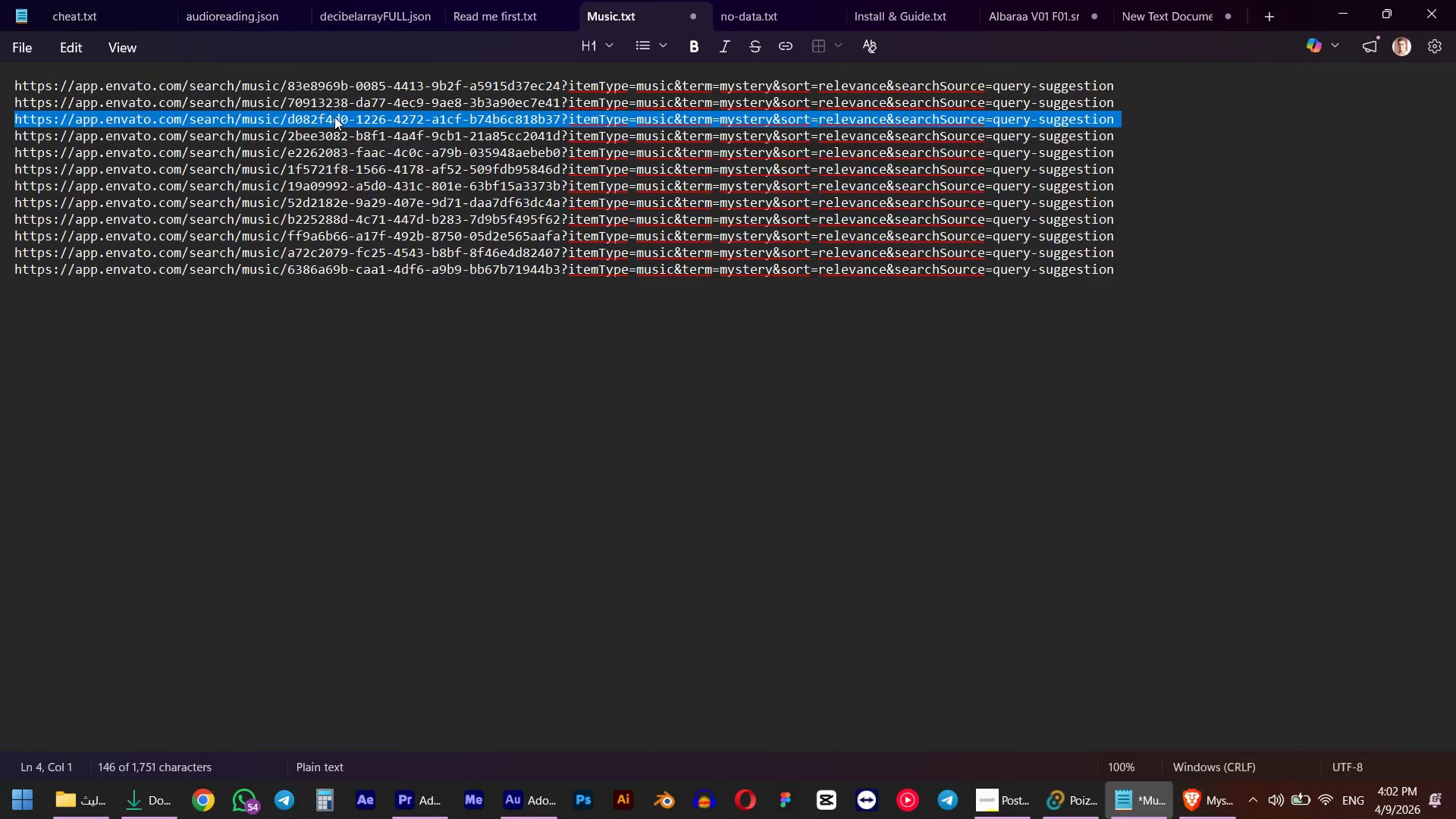 
key(Alt+Tab)
 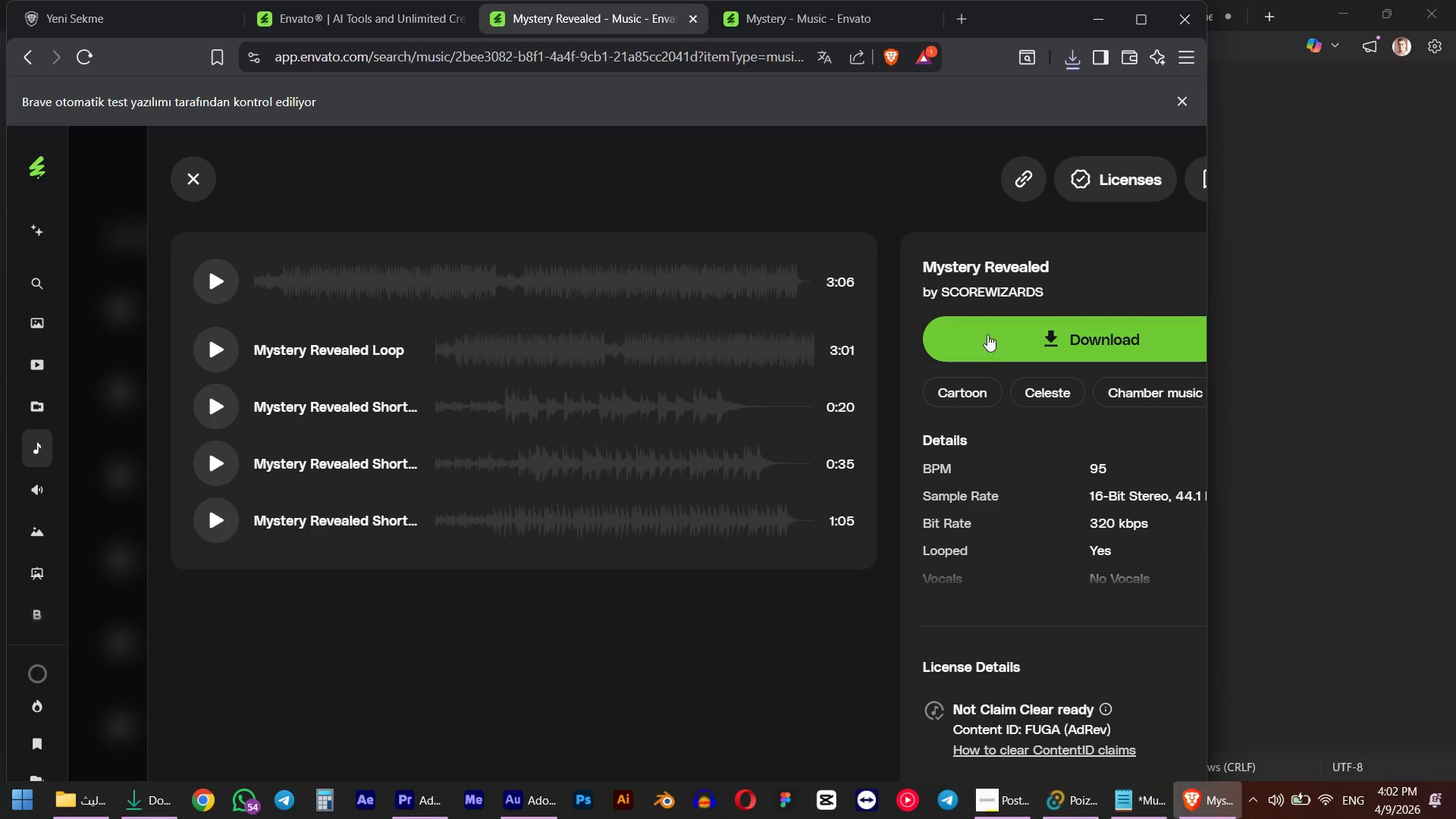 
left_click([998, 334])
 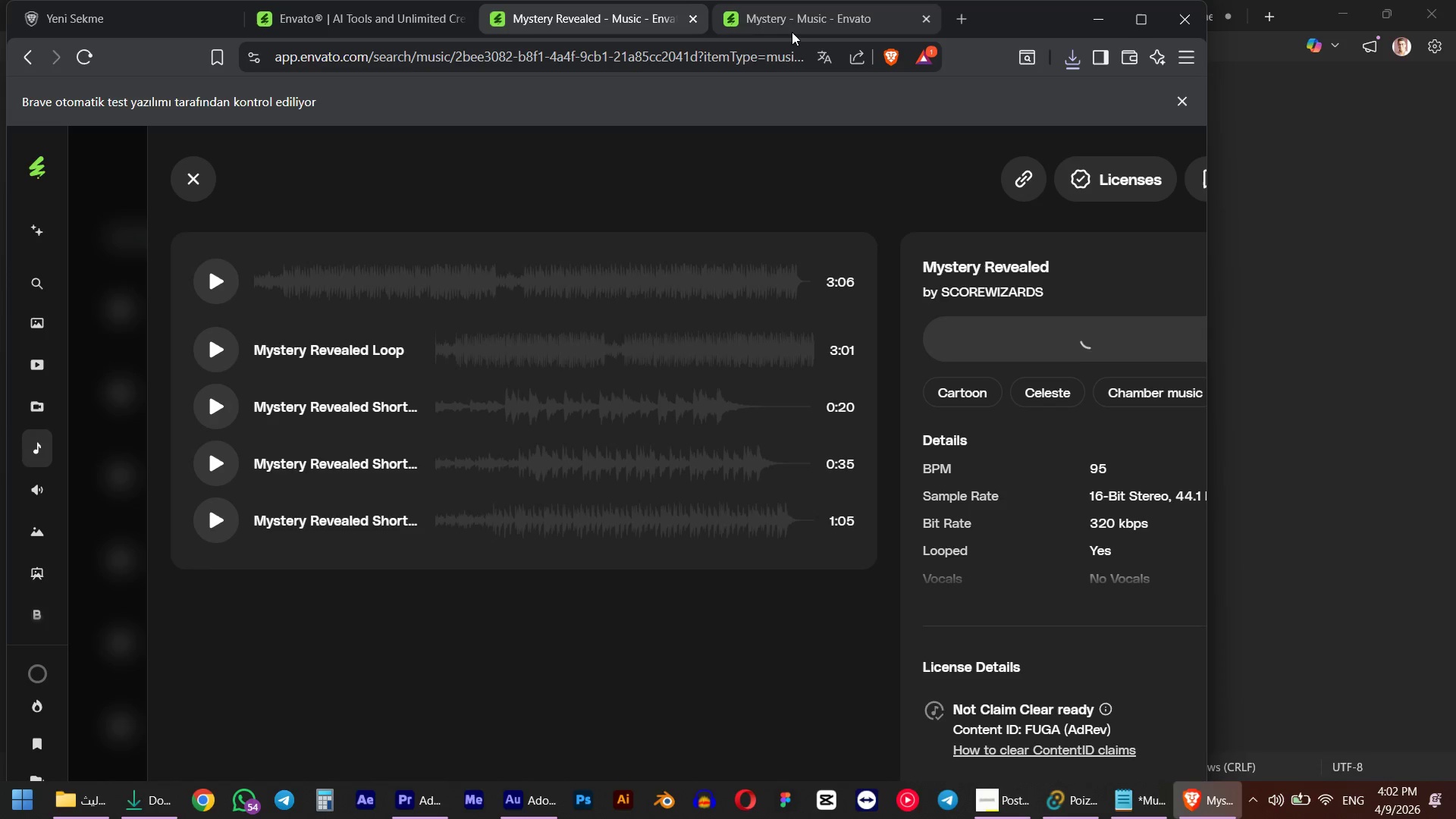 
left_click([789, 28])
 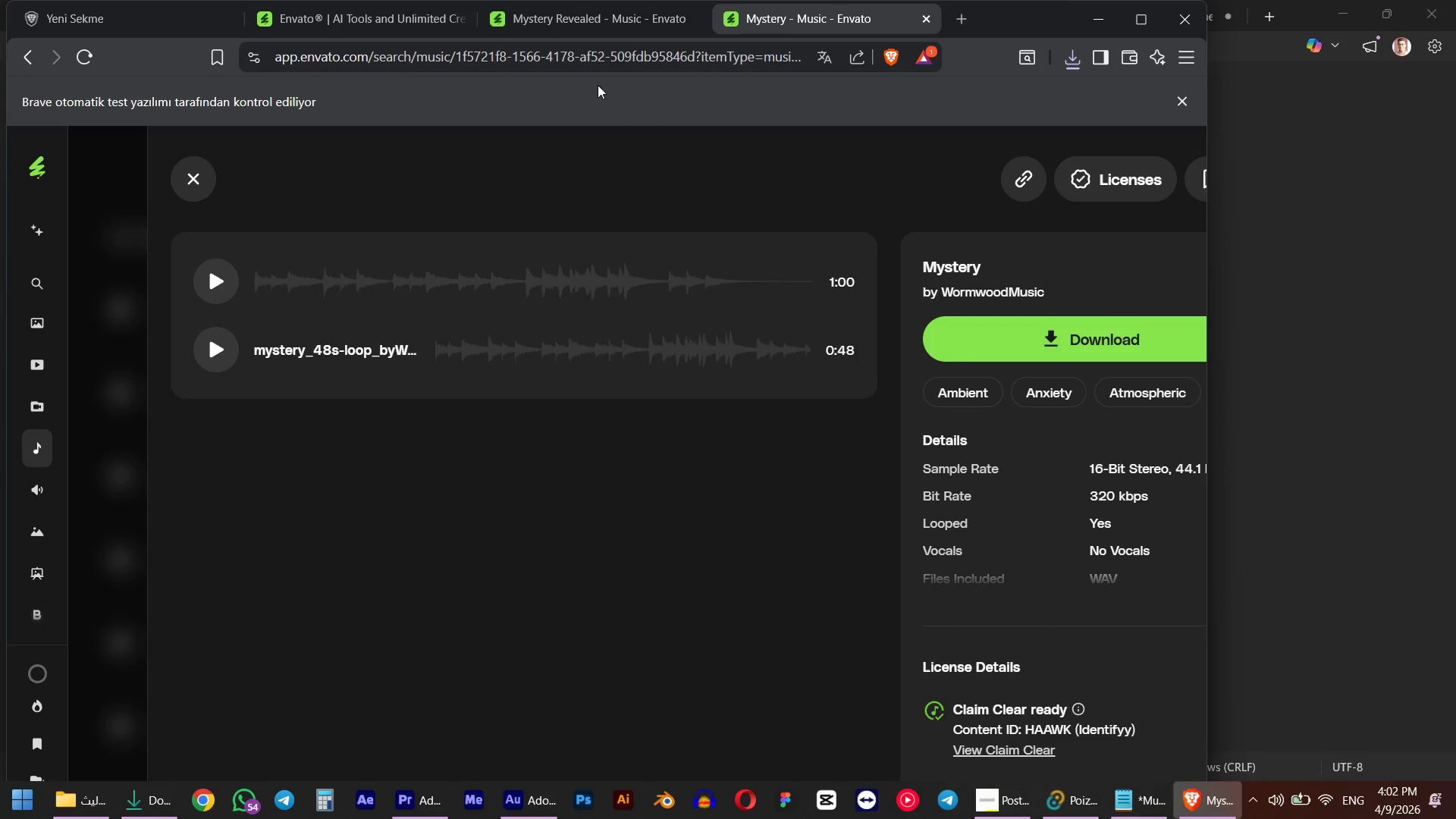 
left_click([582, 58])
 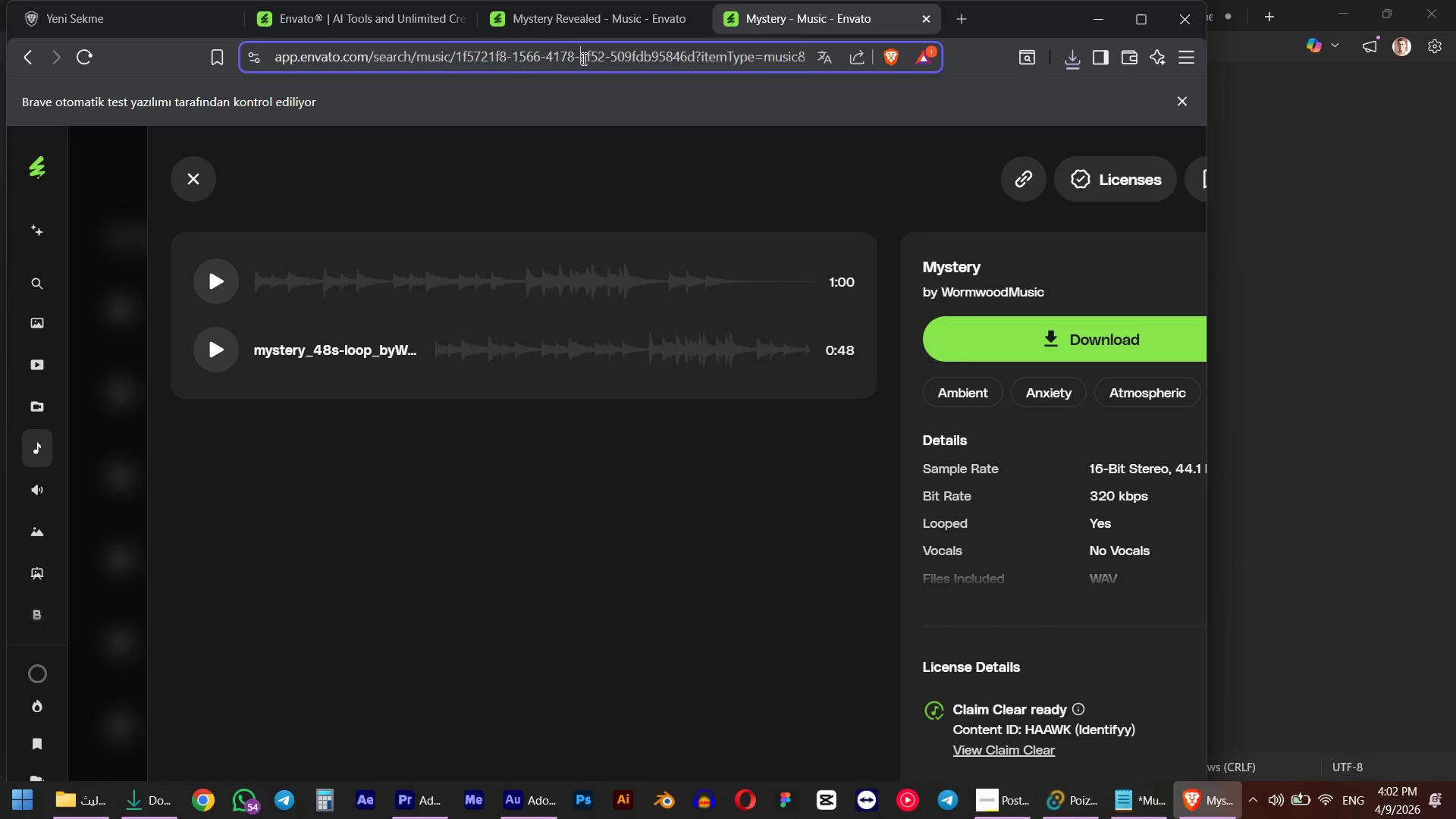 
key(Control+ControlLeft)
 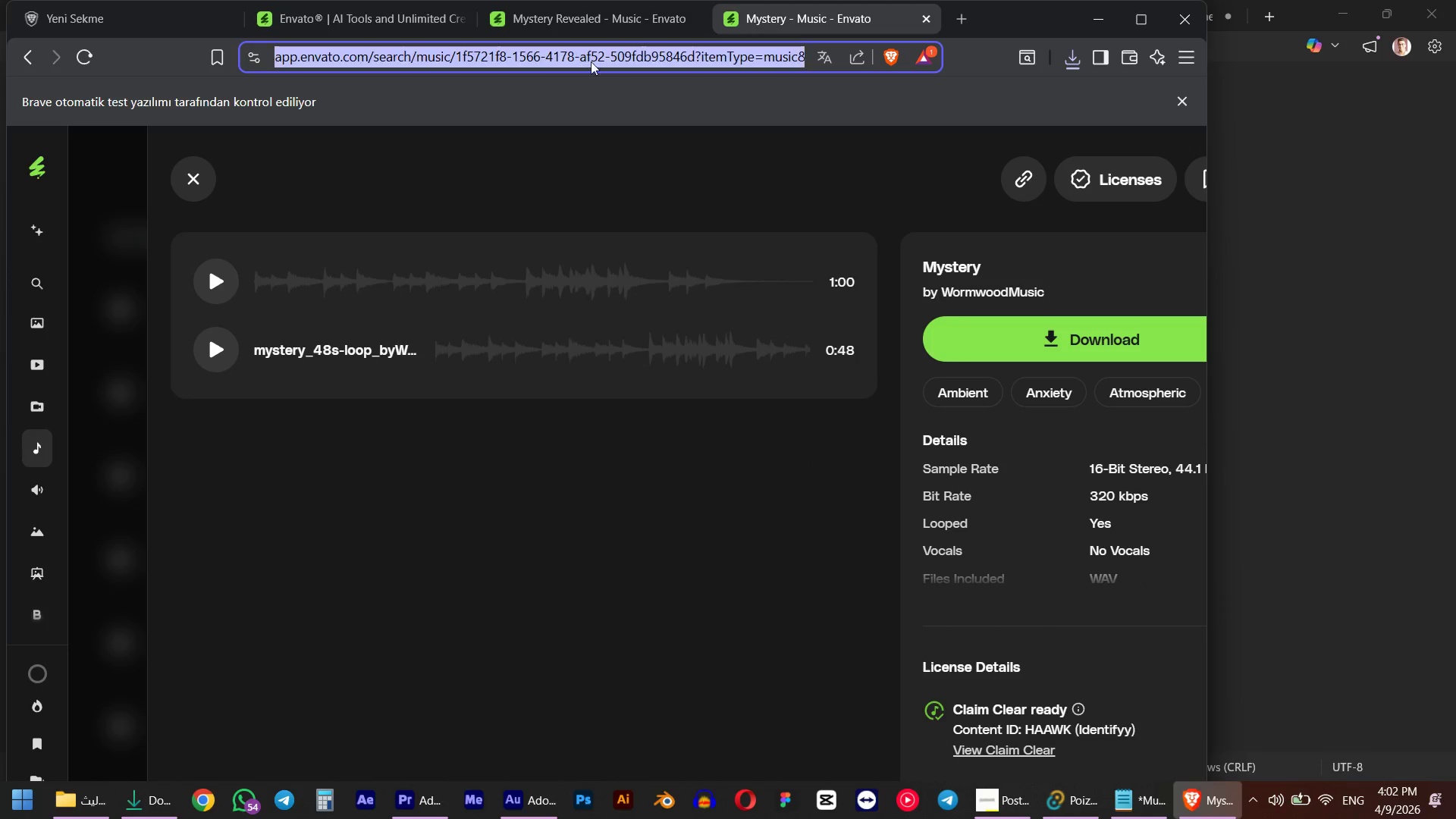 
key(Control+V)
 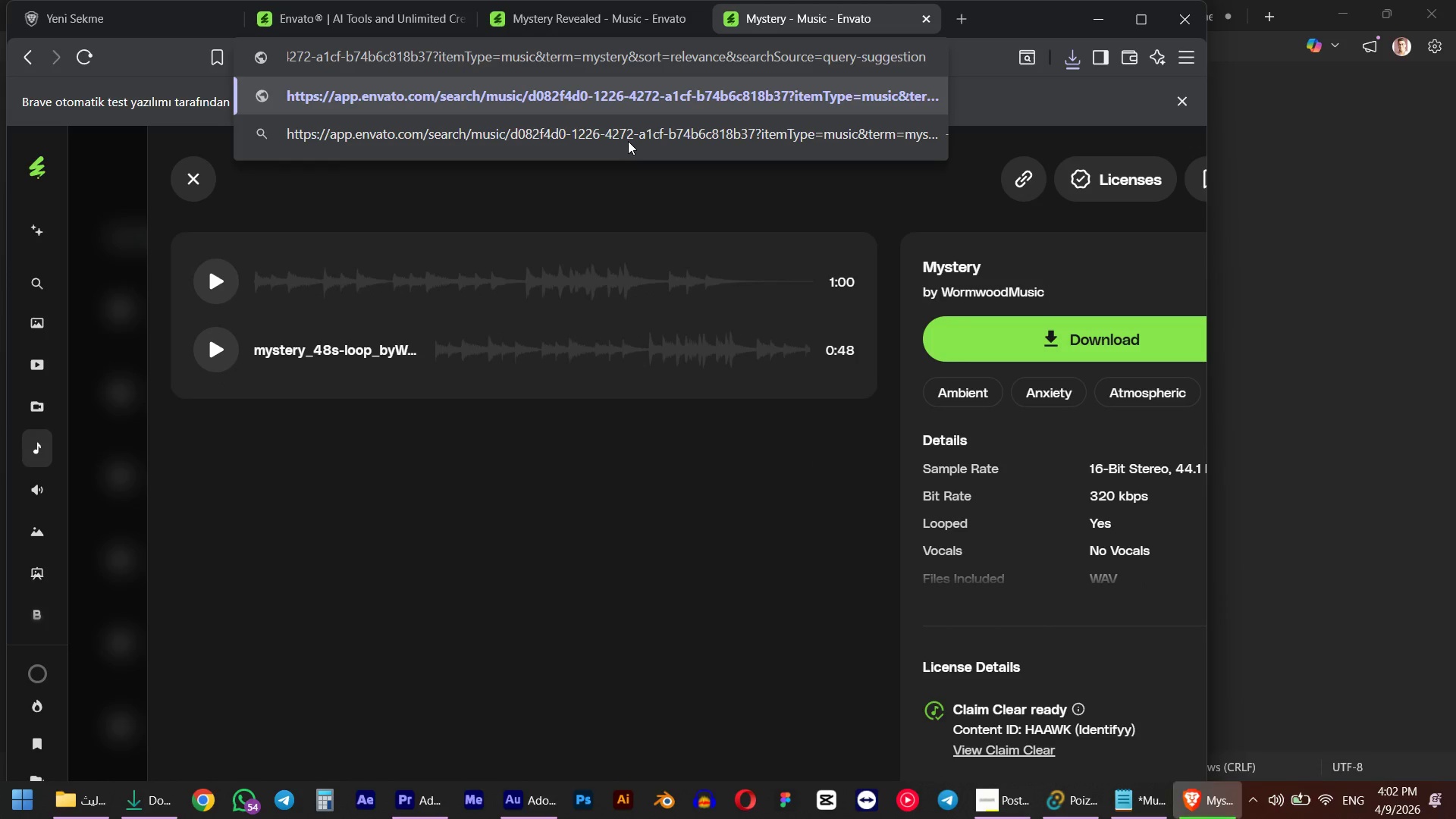 
key(NumpadEnter)
 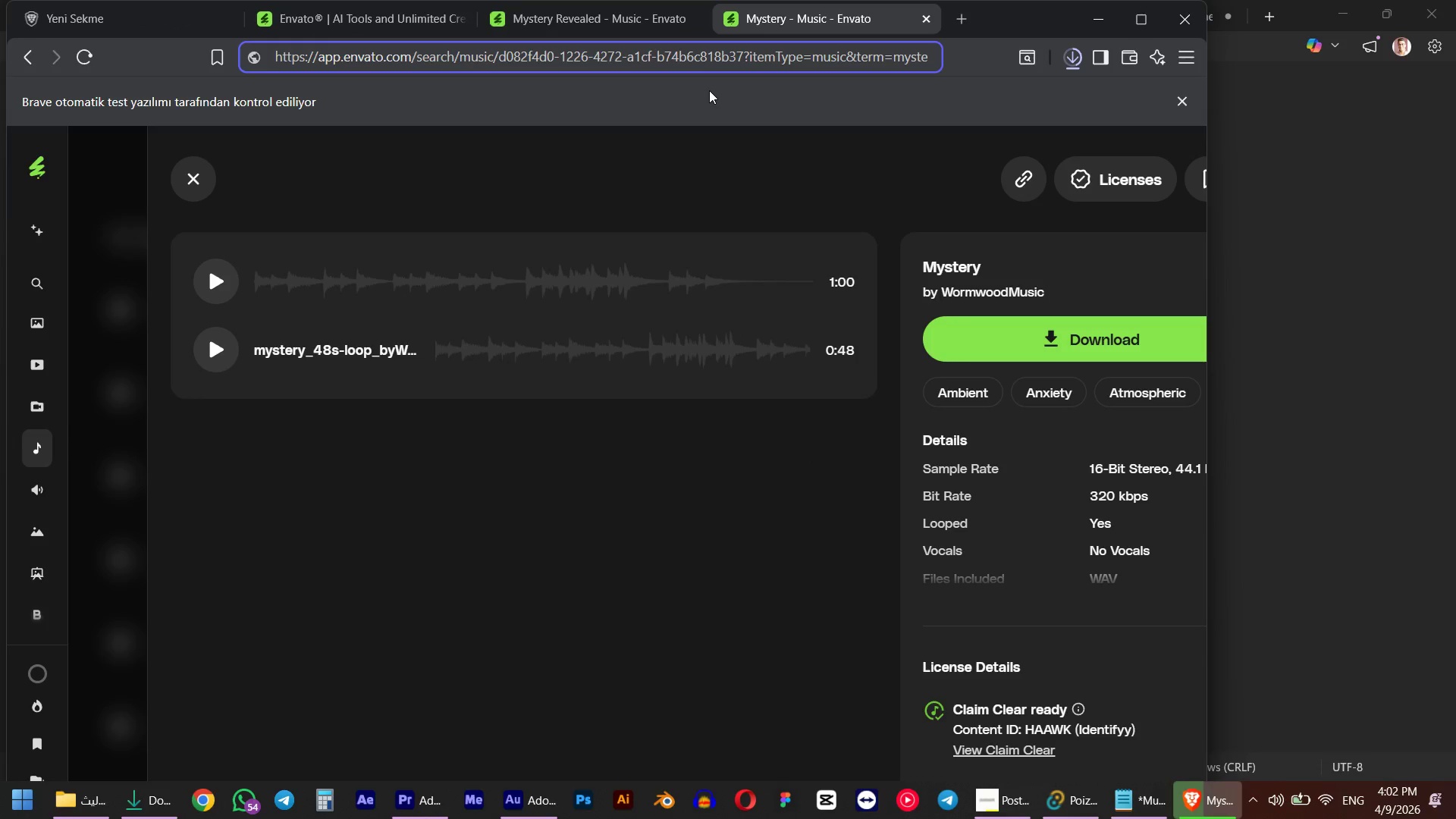 
key(NumpadEnter)
 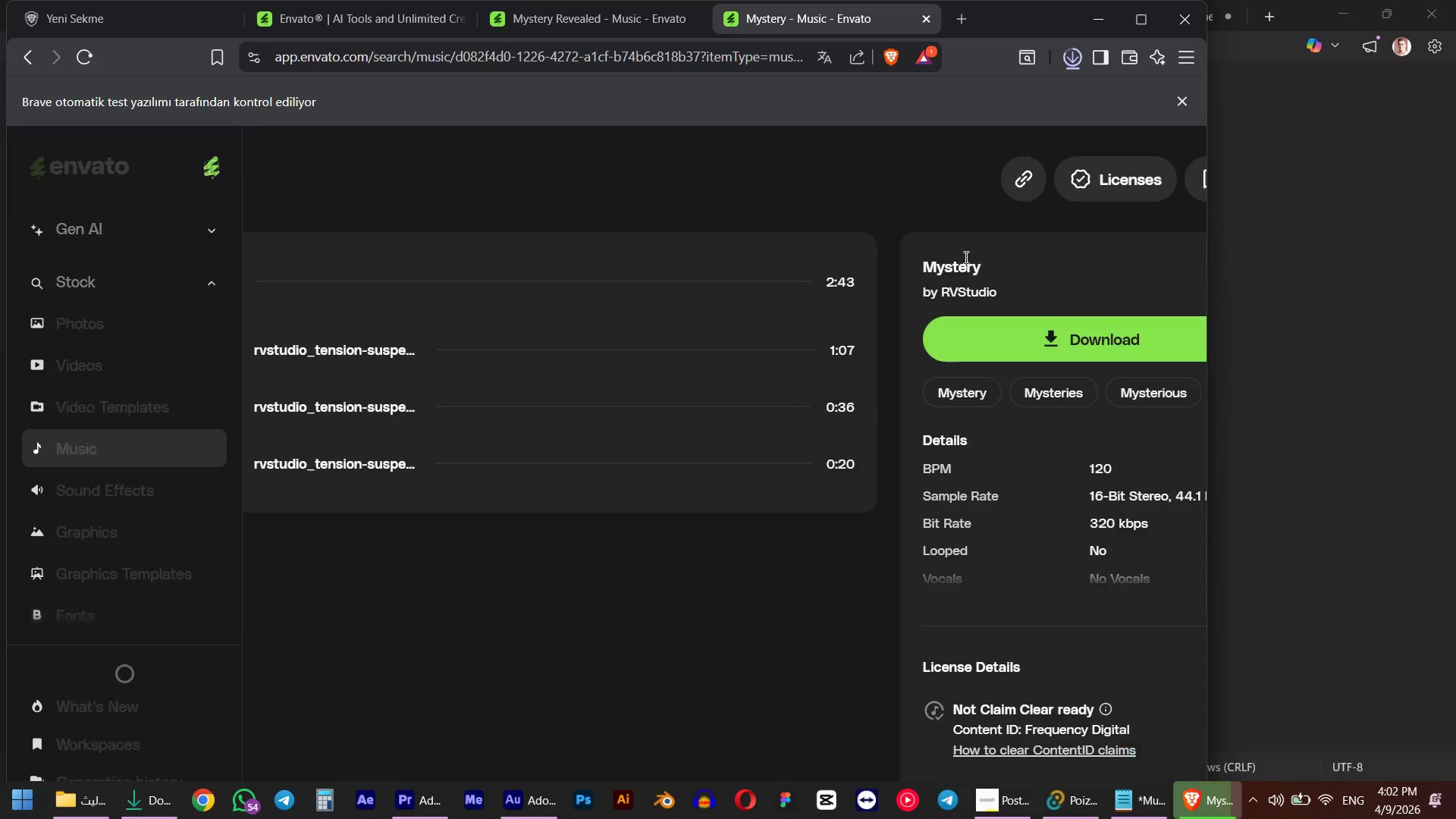 
left_click([1058, 347])
 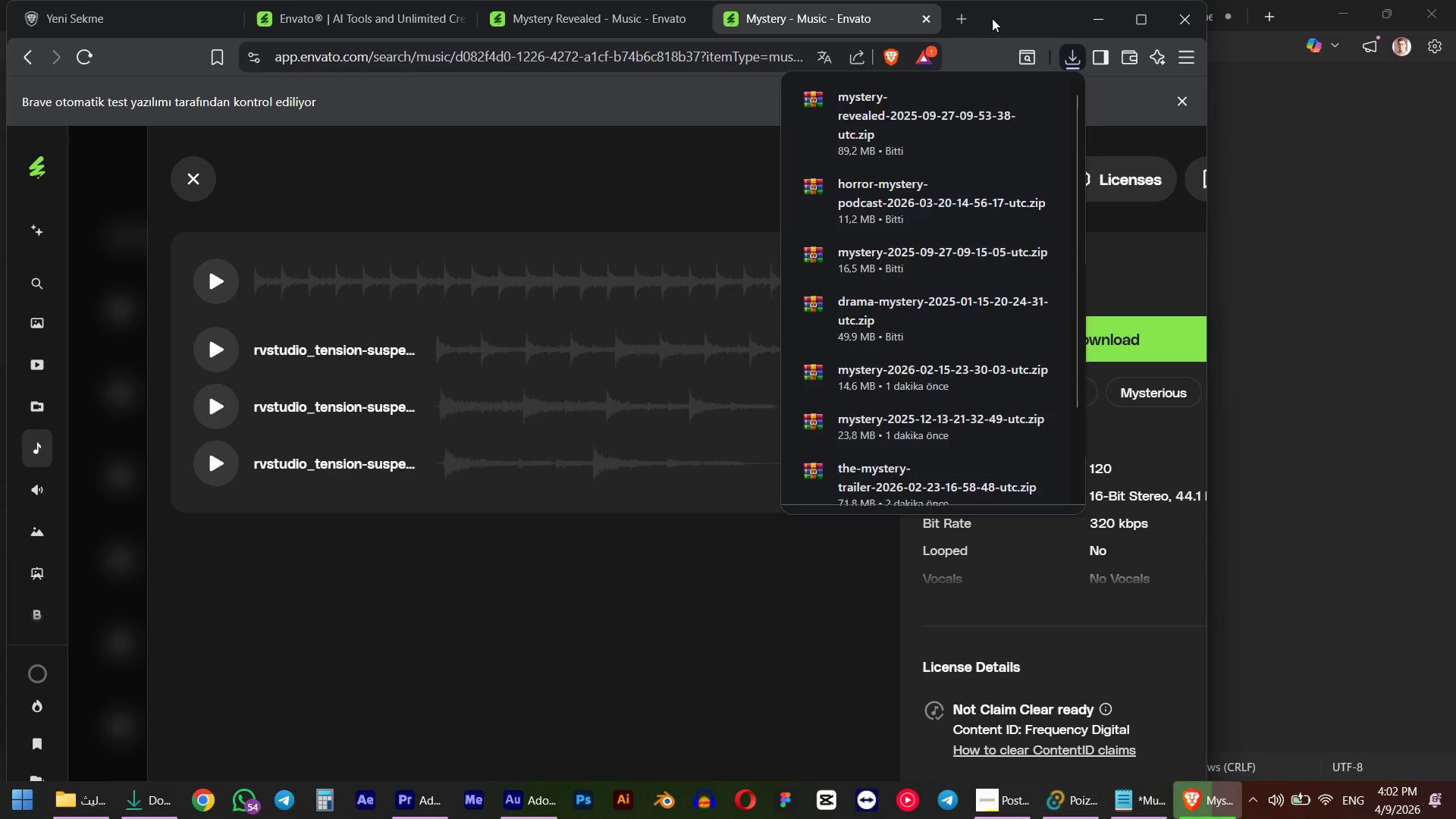 
left_click([585, 418])
 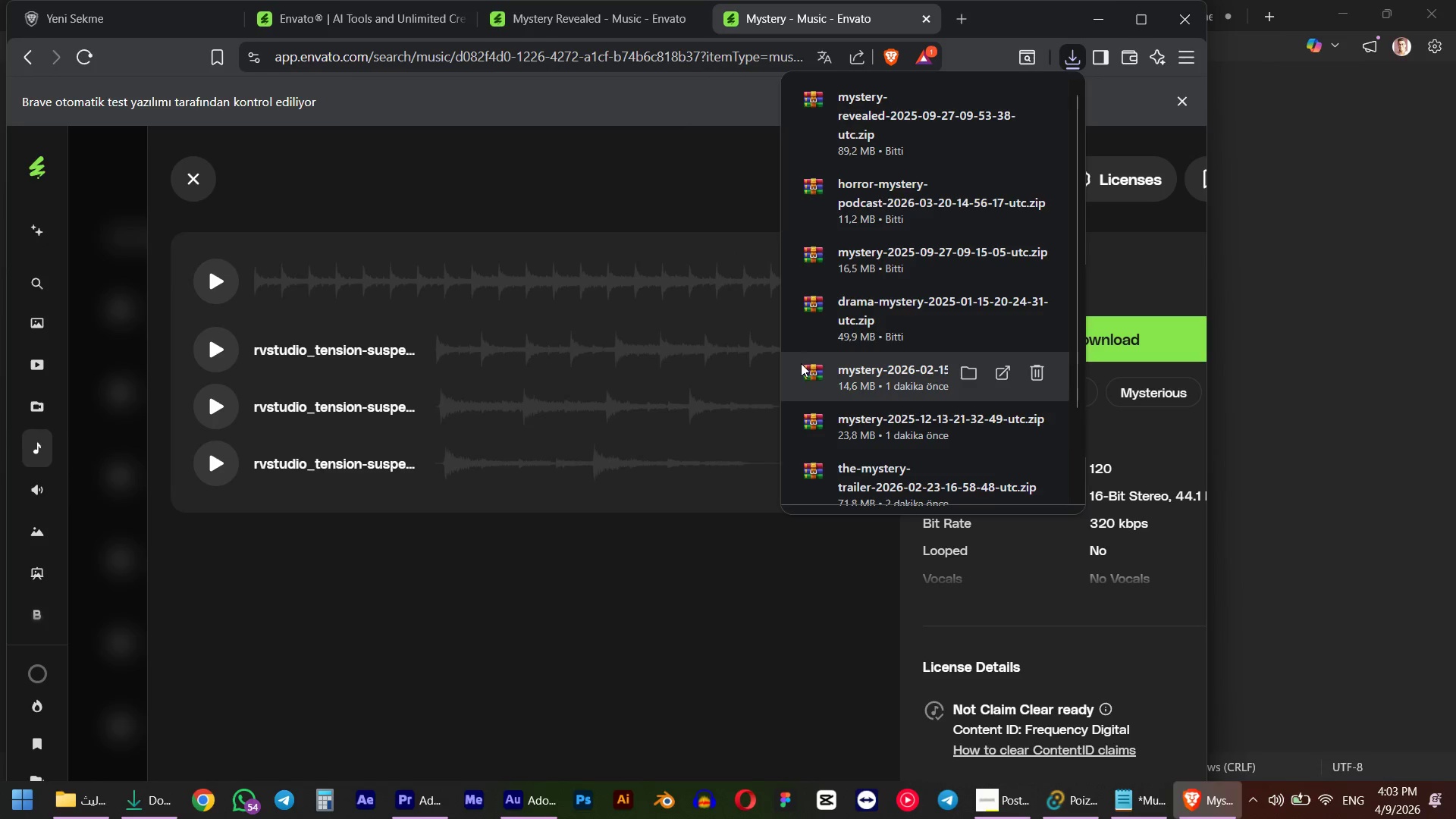 
key(Alt+AltLeft)
 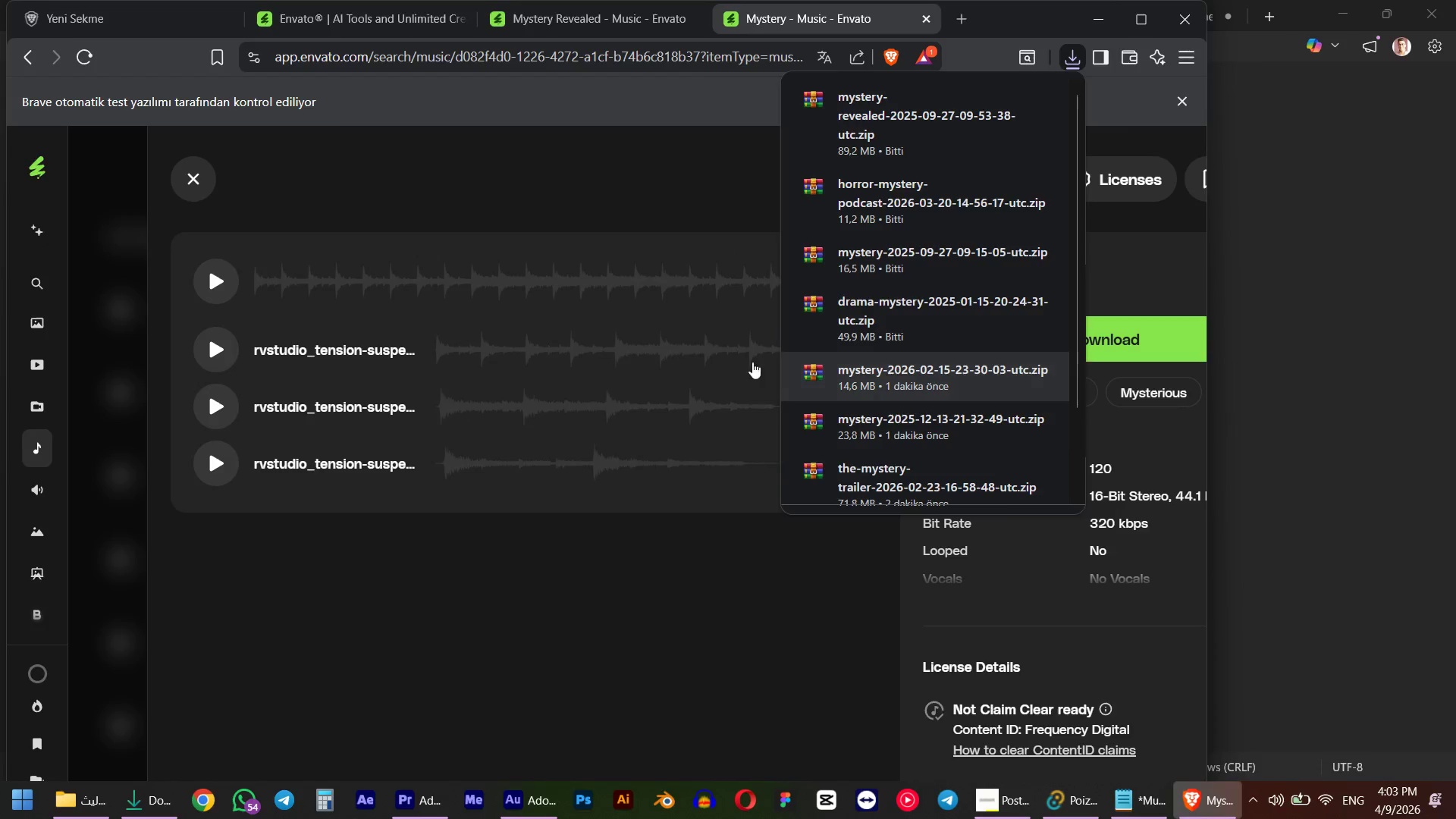 
key(Alt+Tab)
 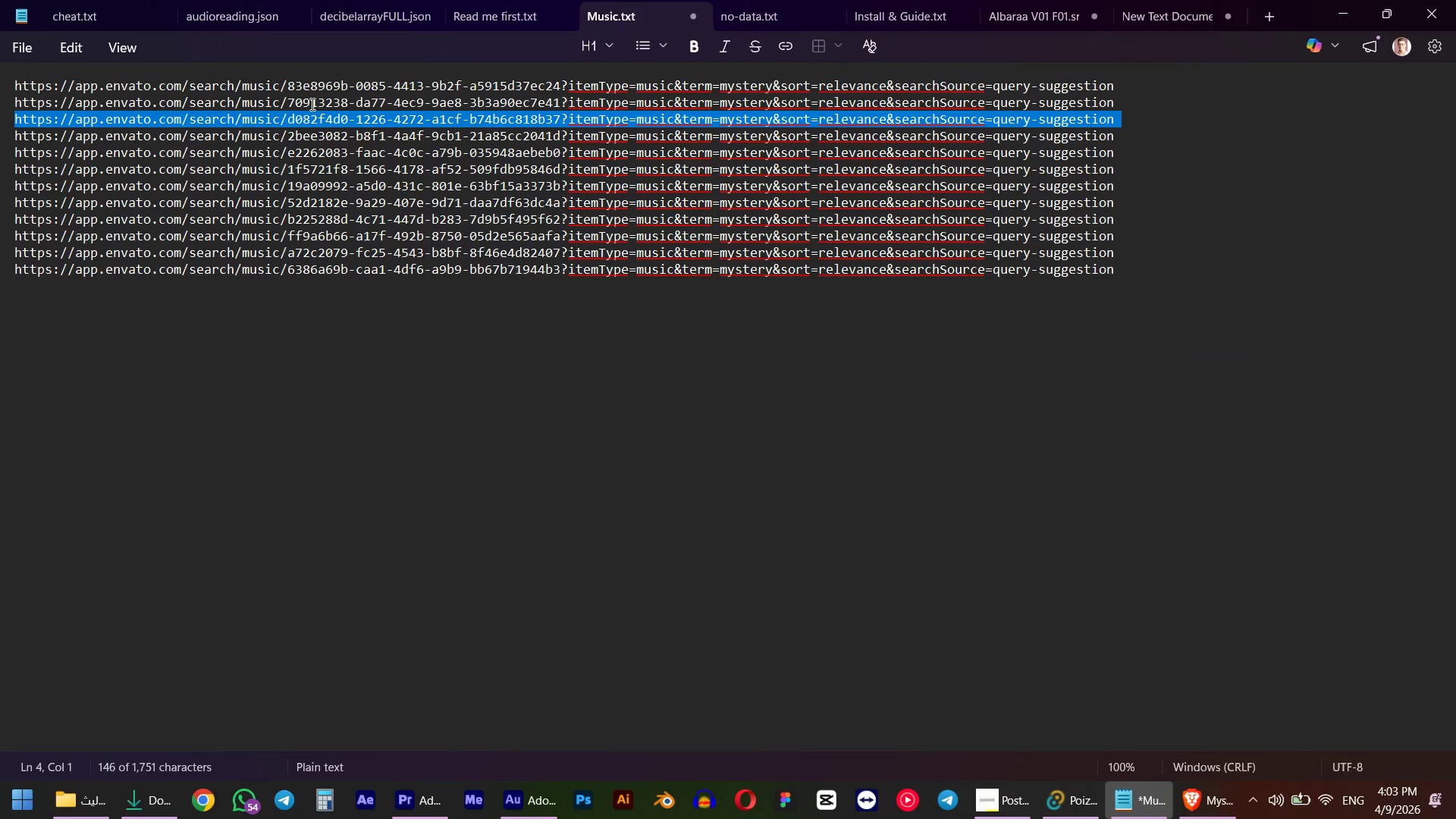 
double_click([309, 104])
 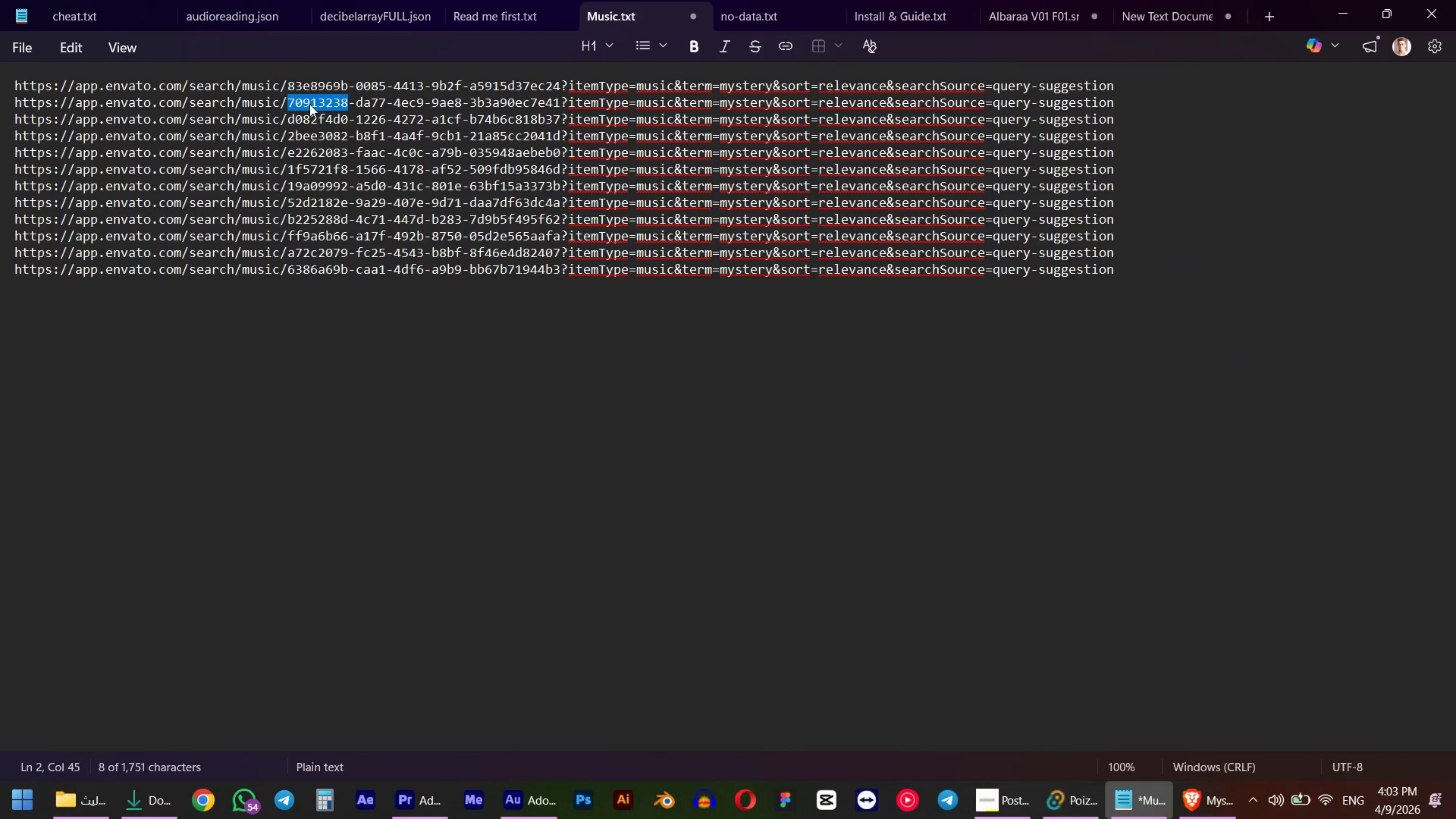 
triple_click([309, 104])
 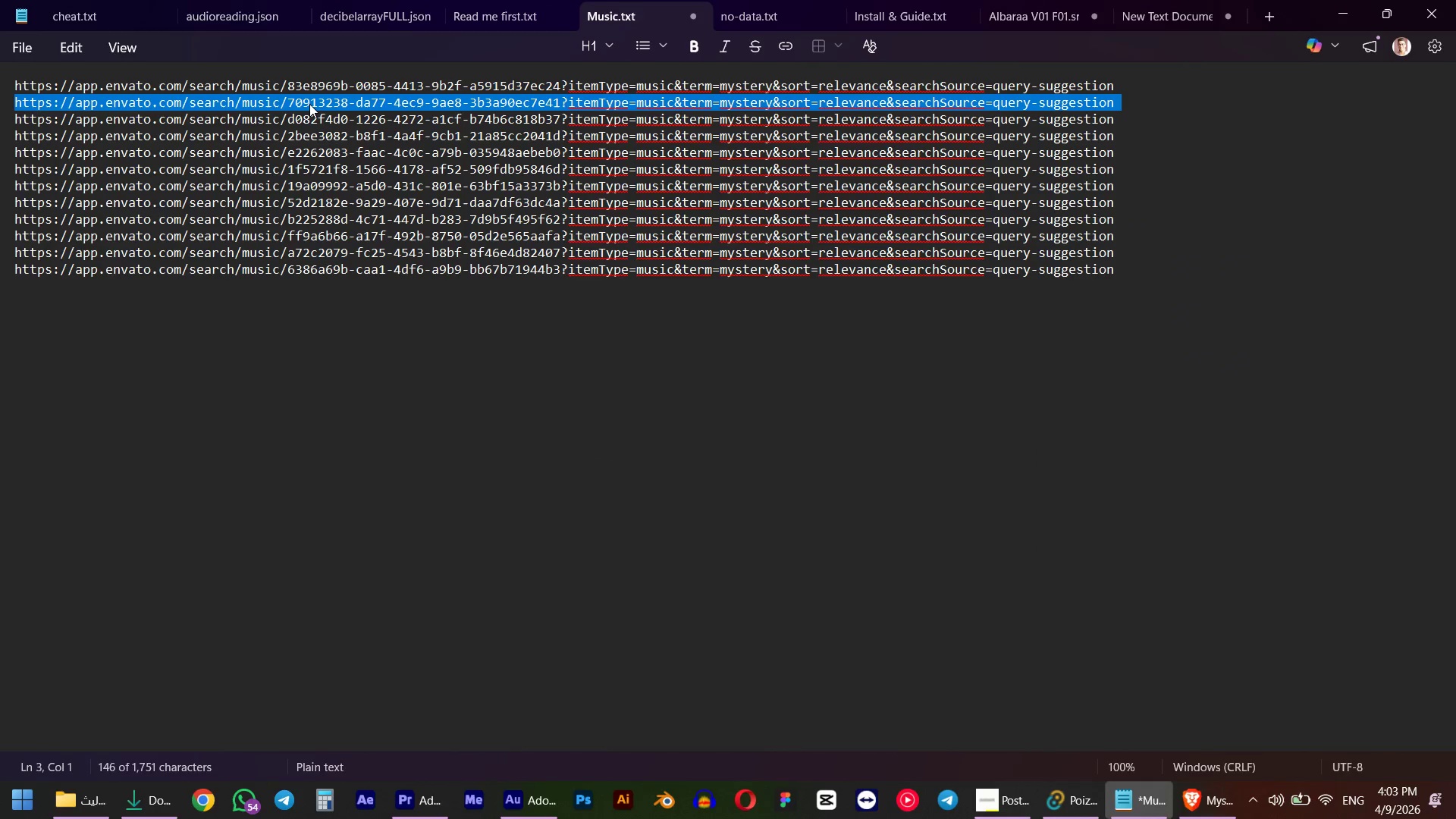 
key(Control+ControlLeft)
 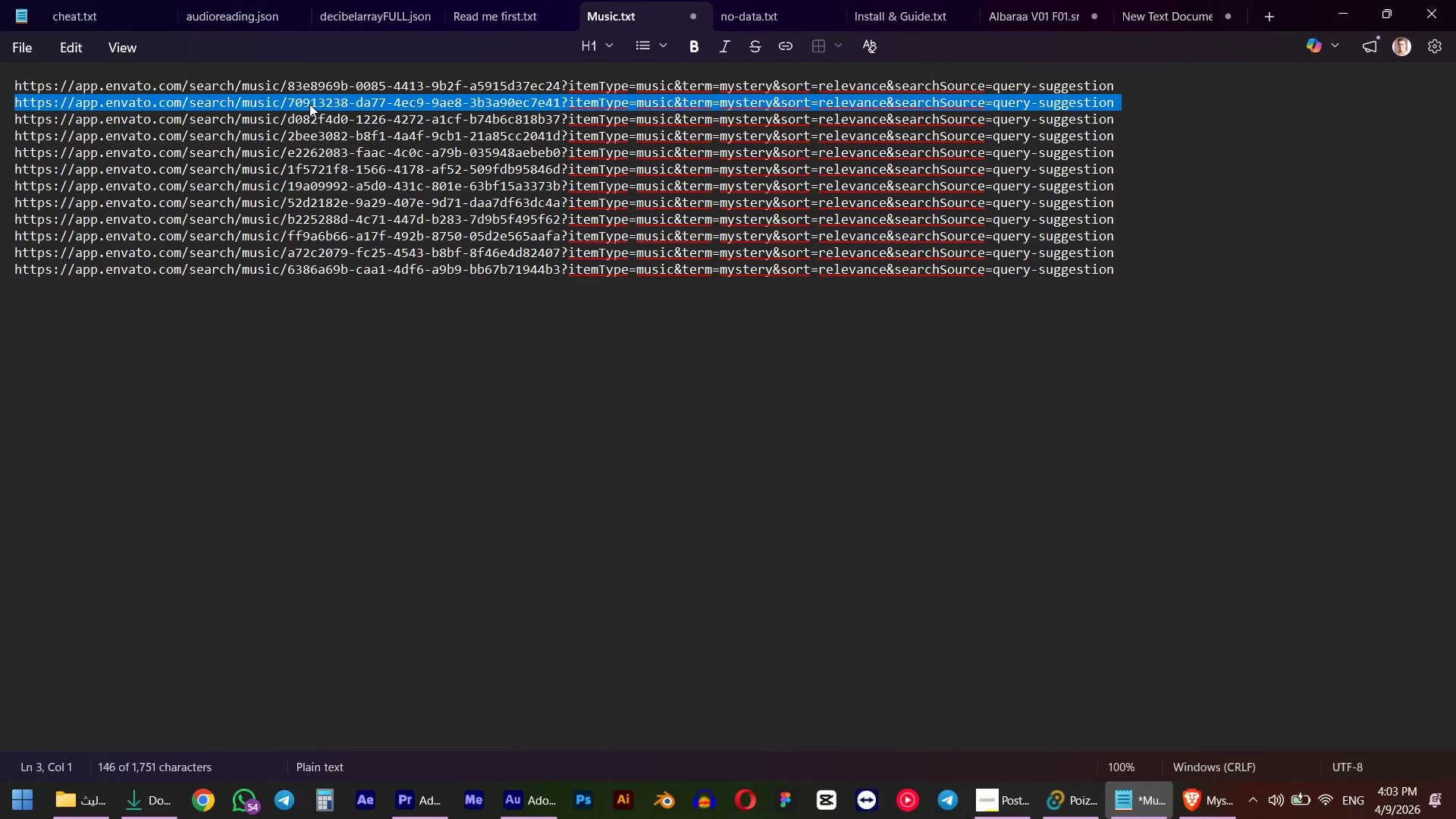 
key(Control+C)
 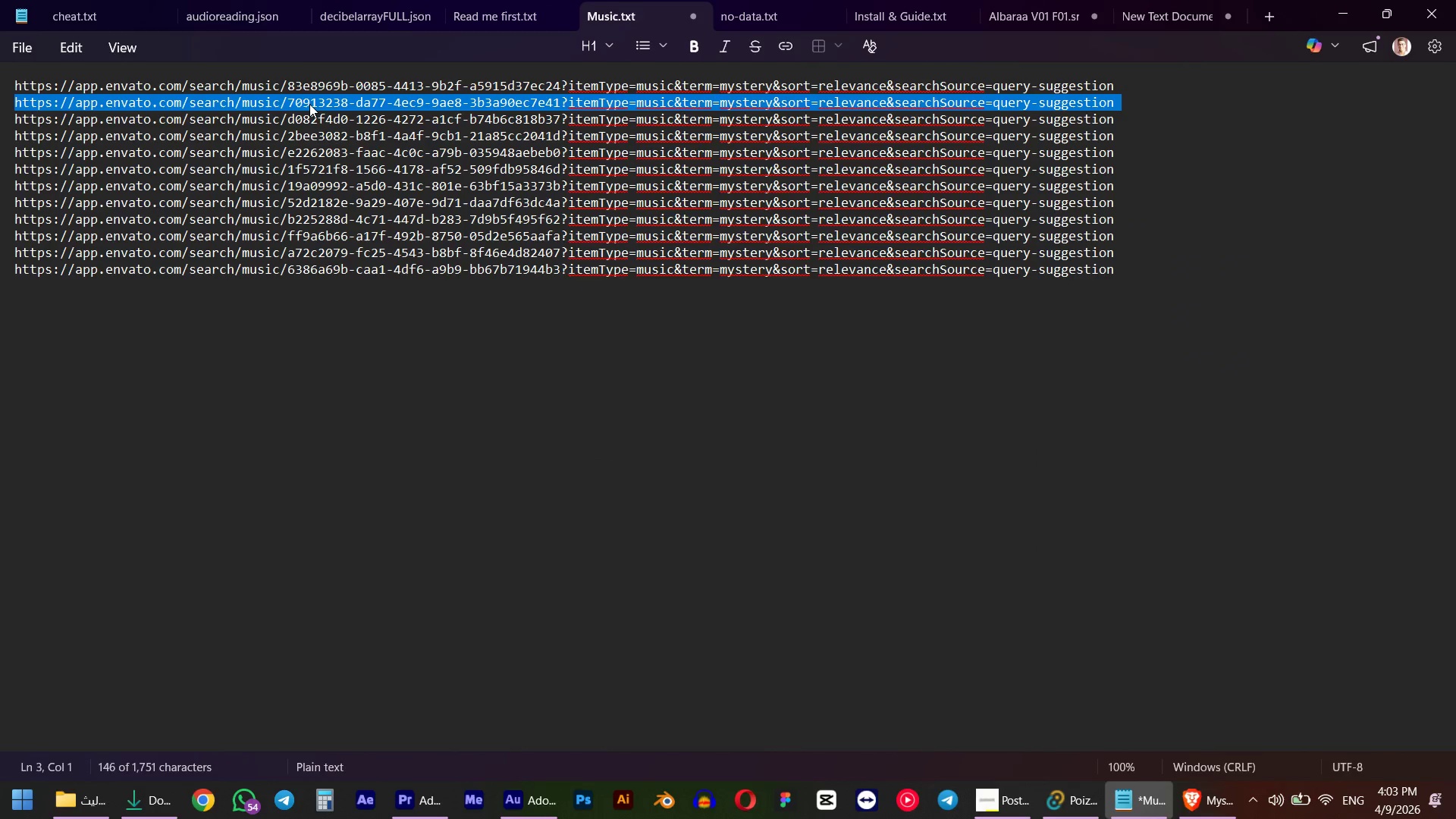 
key(Alt+AltLeft)
 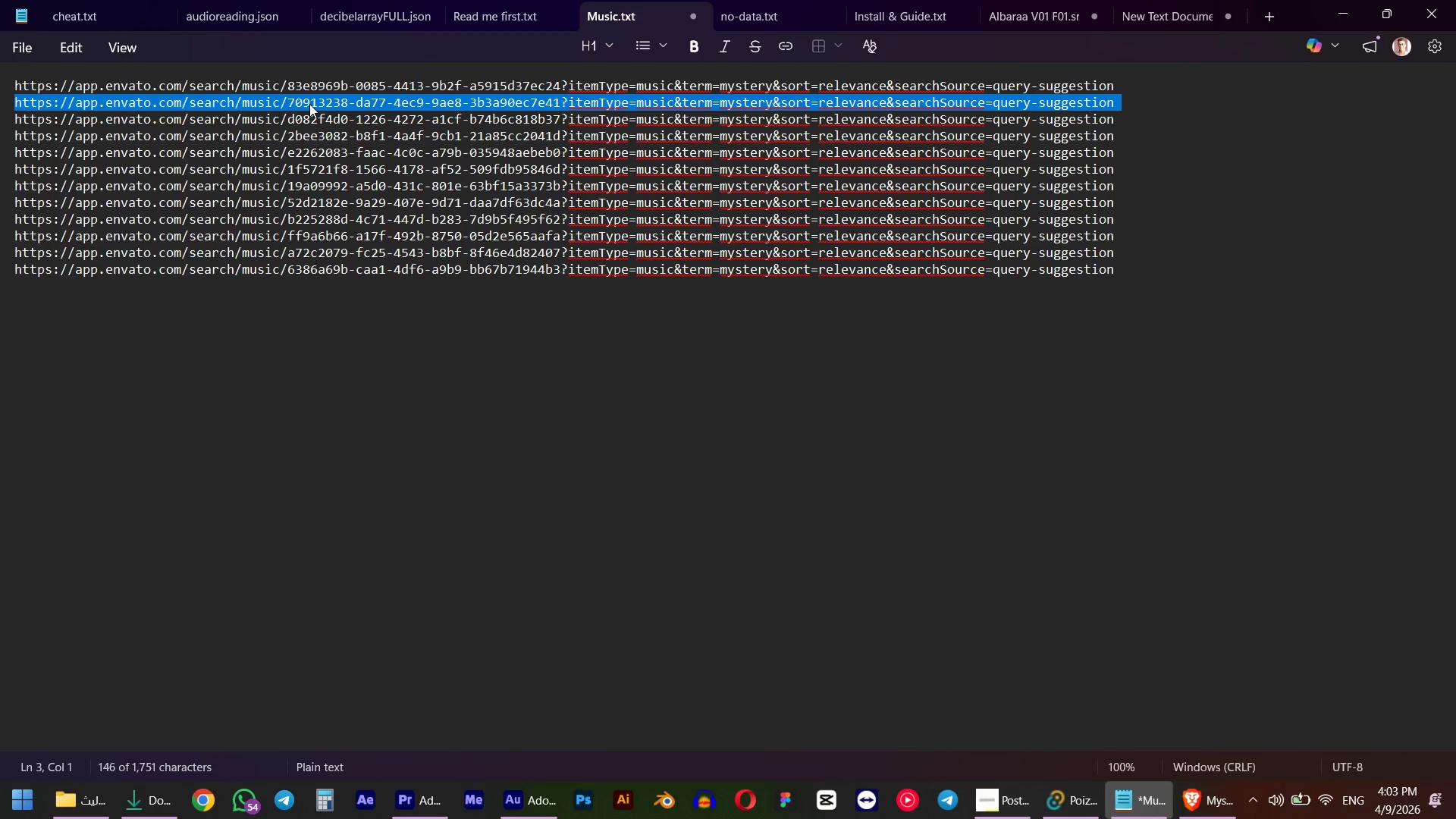 
key(Alt+Tab)
 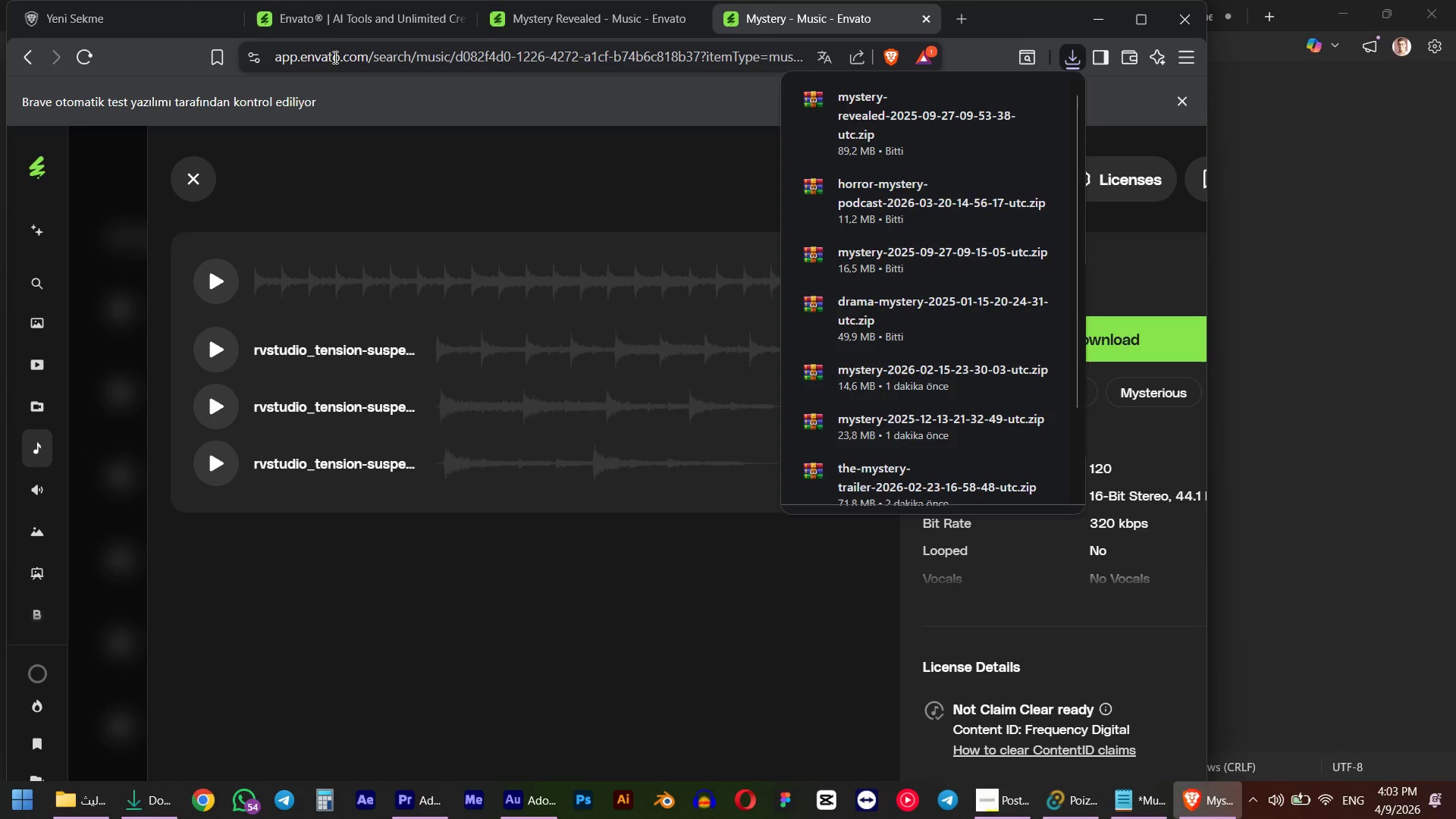 
left_click([336, 54])
 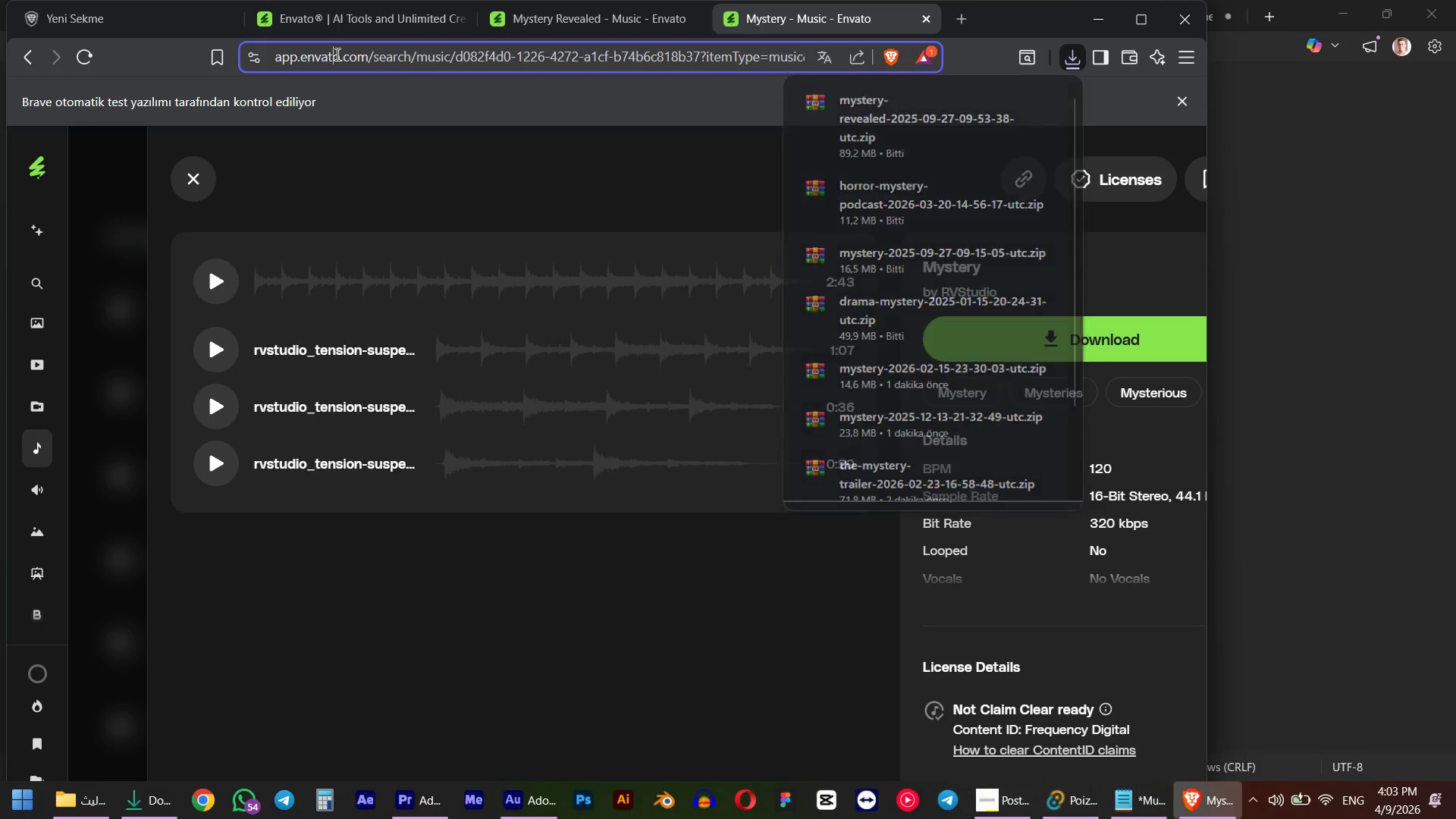 
key(Control+ControlLeft)
 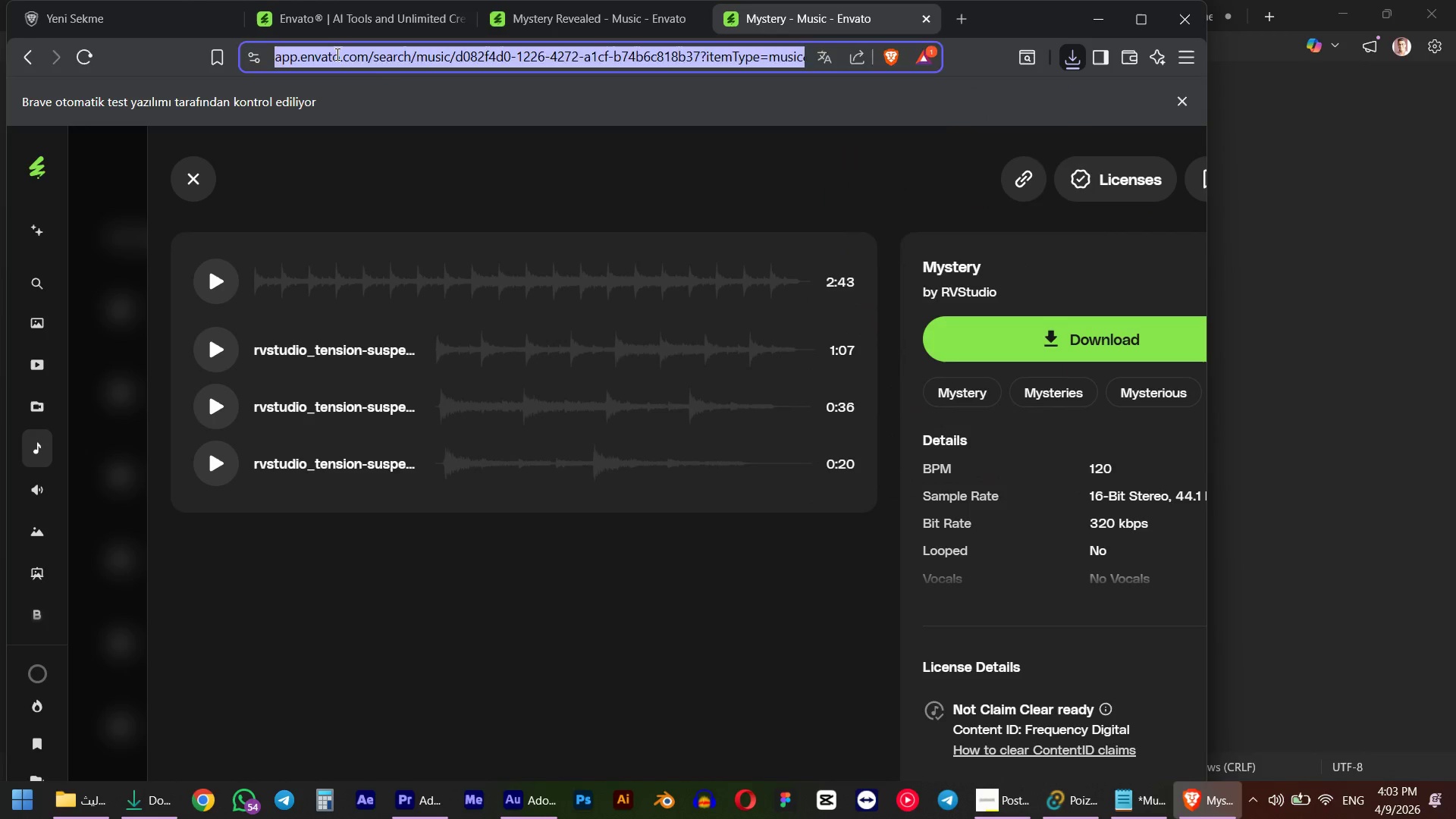 
key(Control+V)
 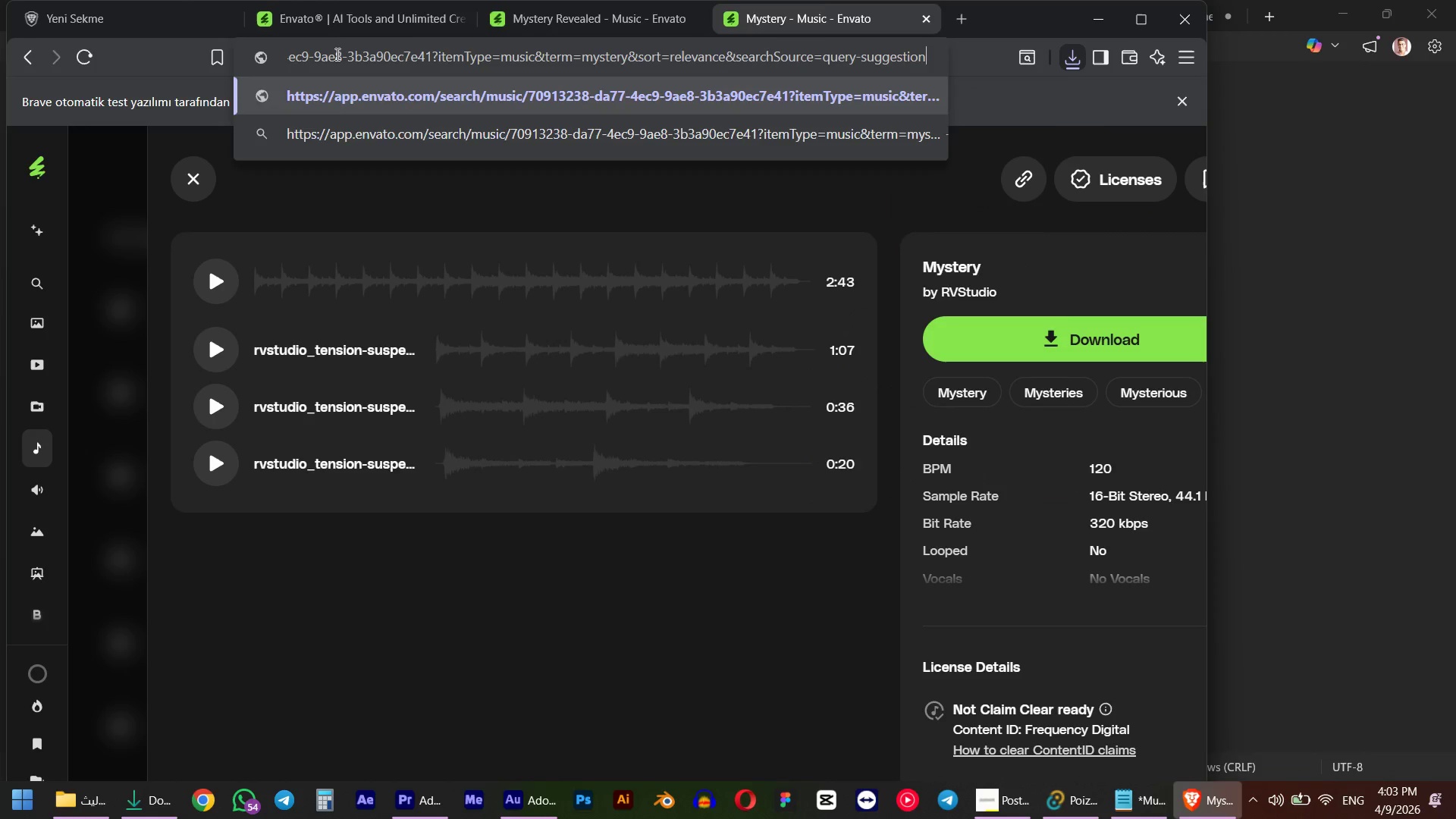 
key(NumpadEnter)
 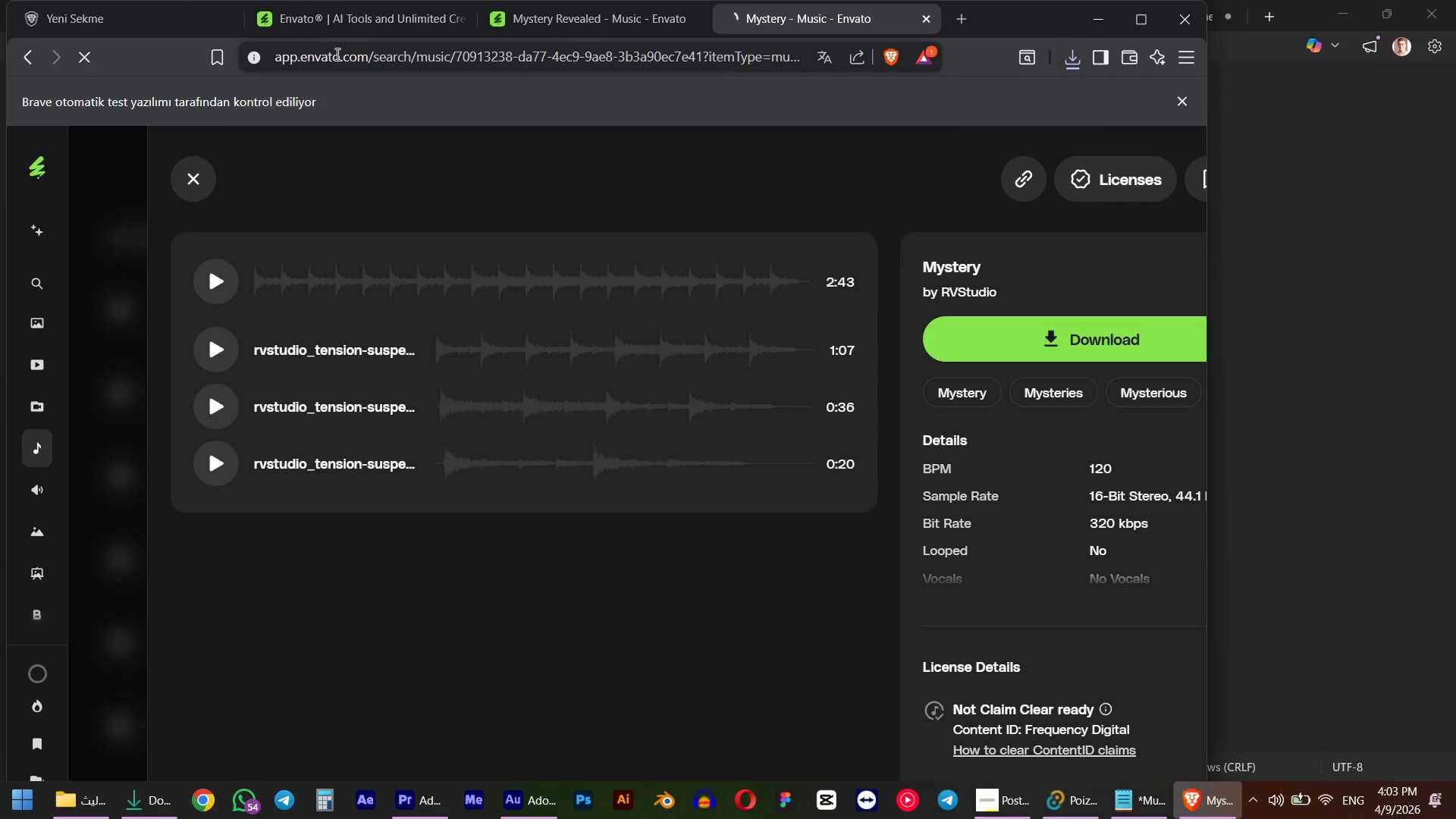 
key(Alt+AltLeft)
 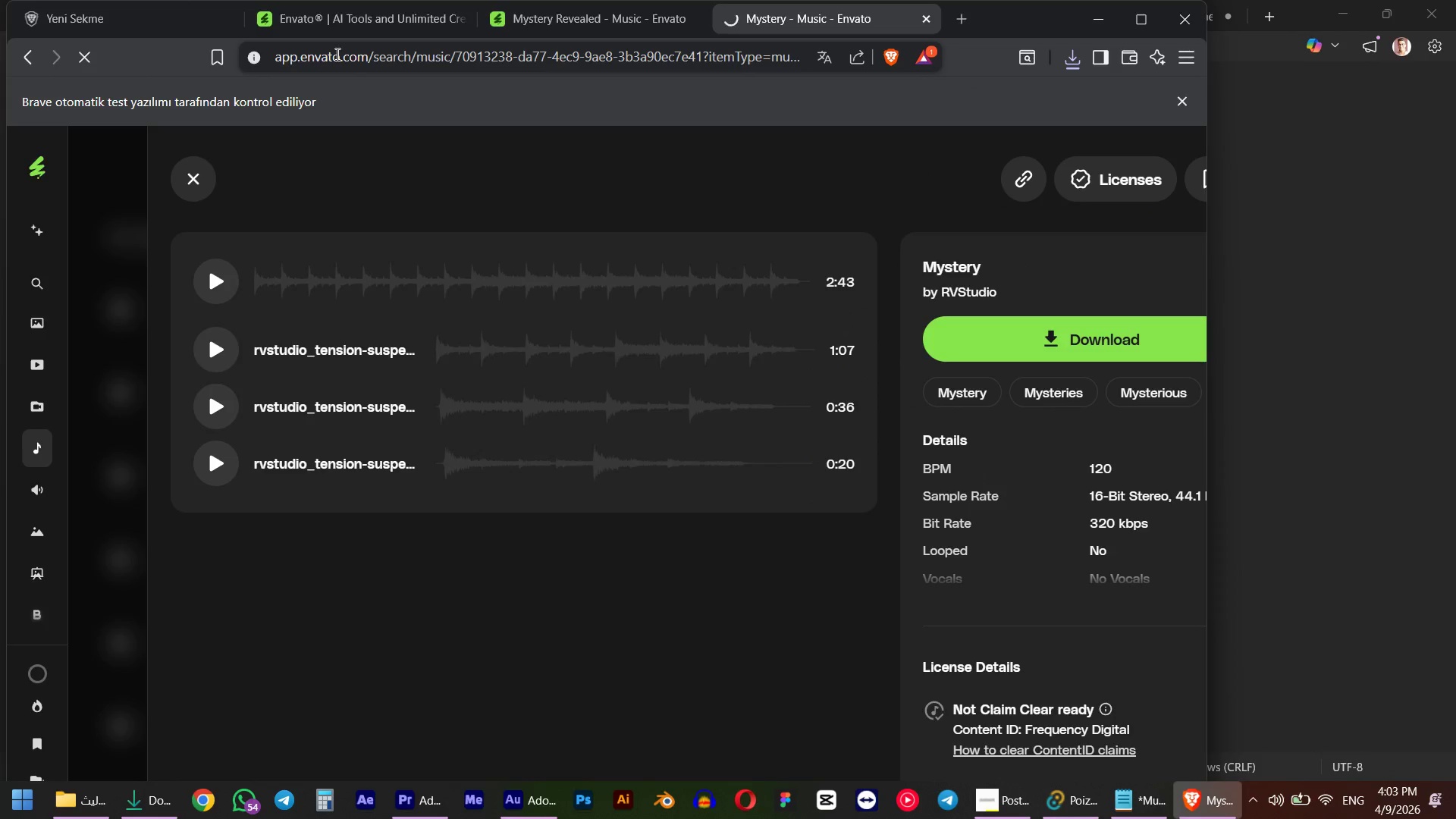 
key(Alt+Tab)
 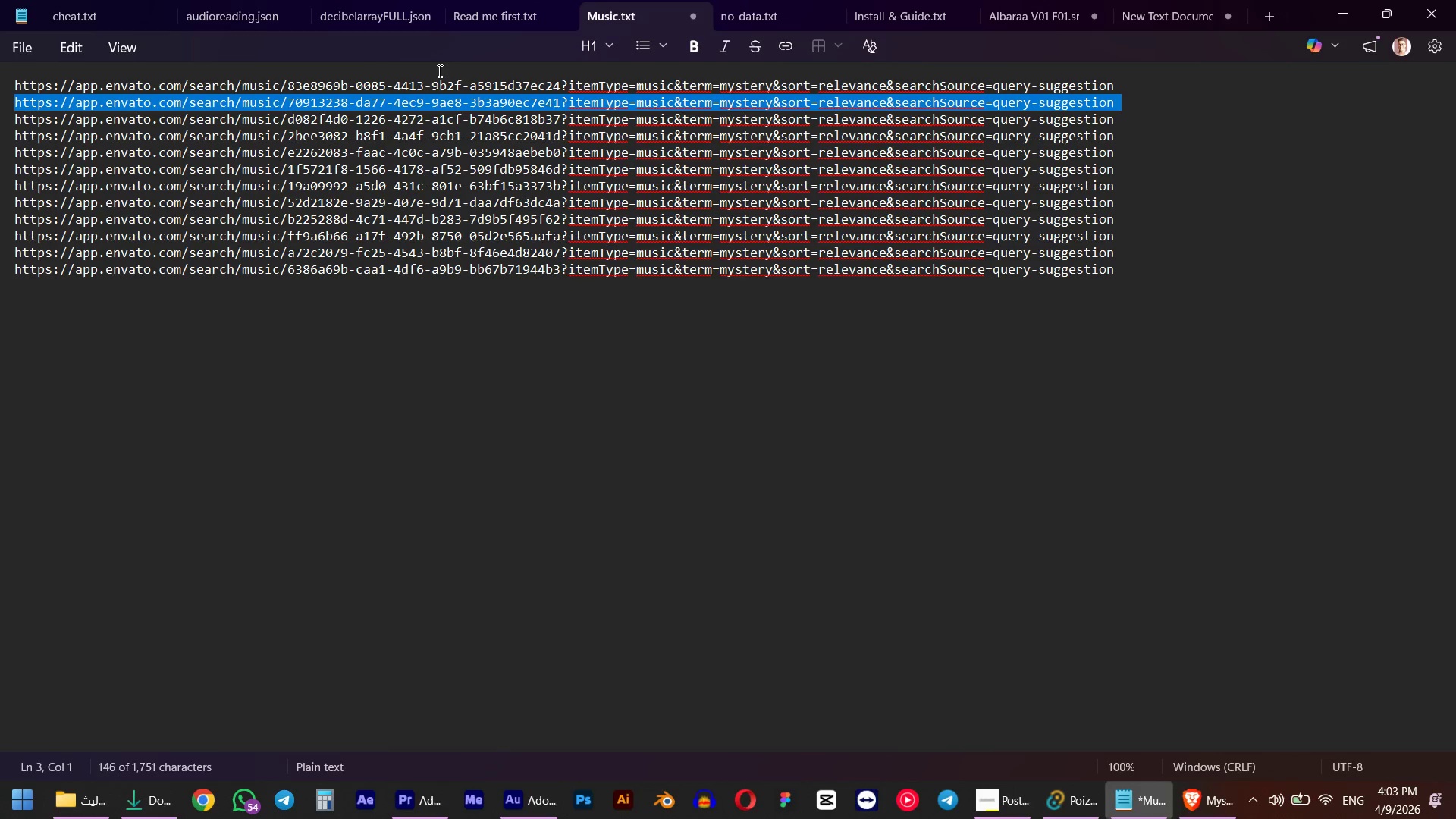 
double_click([441, 80])
 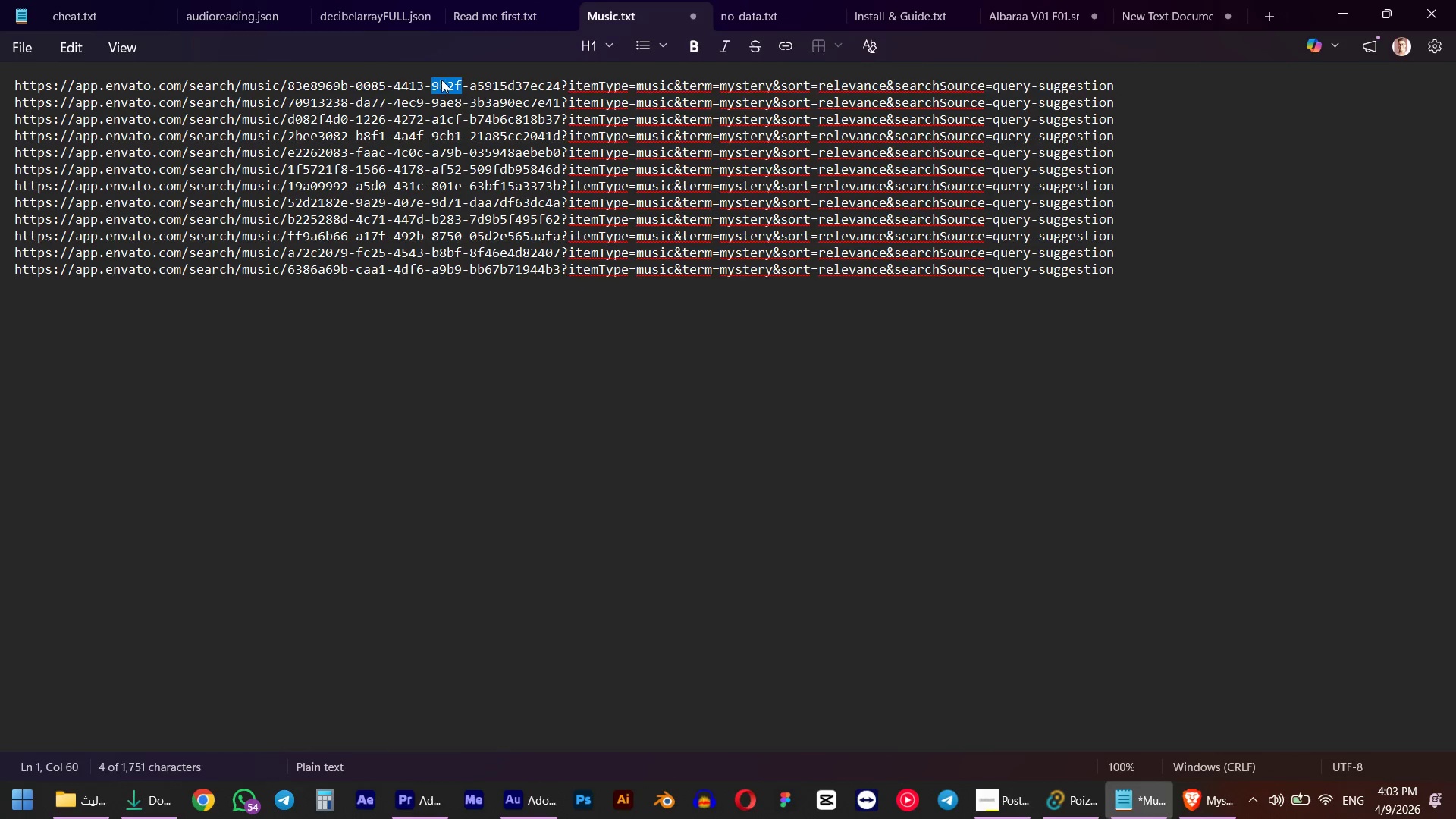 
triple_click([441, 80])
 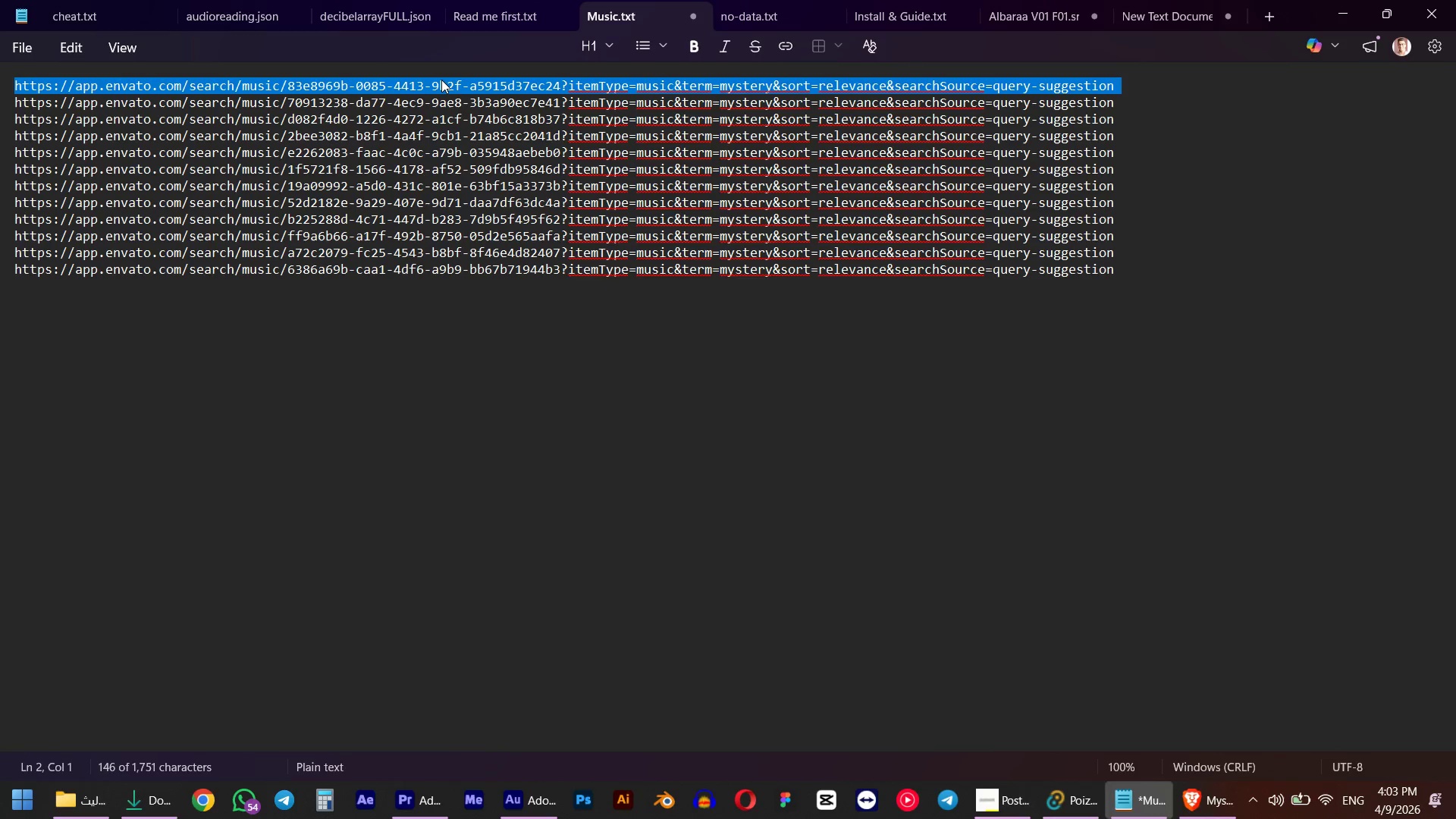 
key(Control+ControlLeft)
 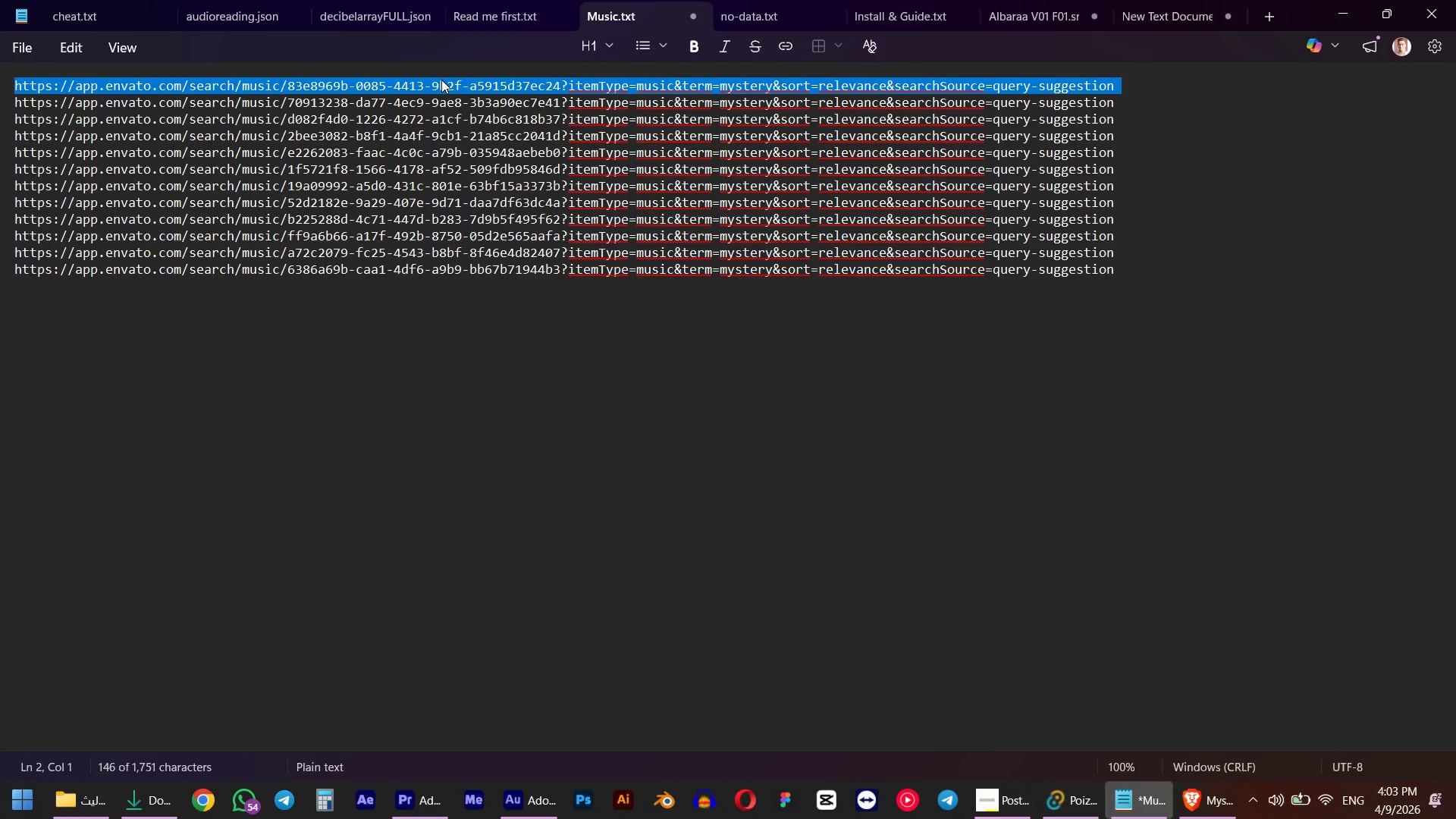 
key(Control+C)
 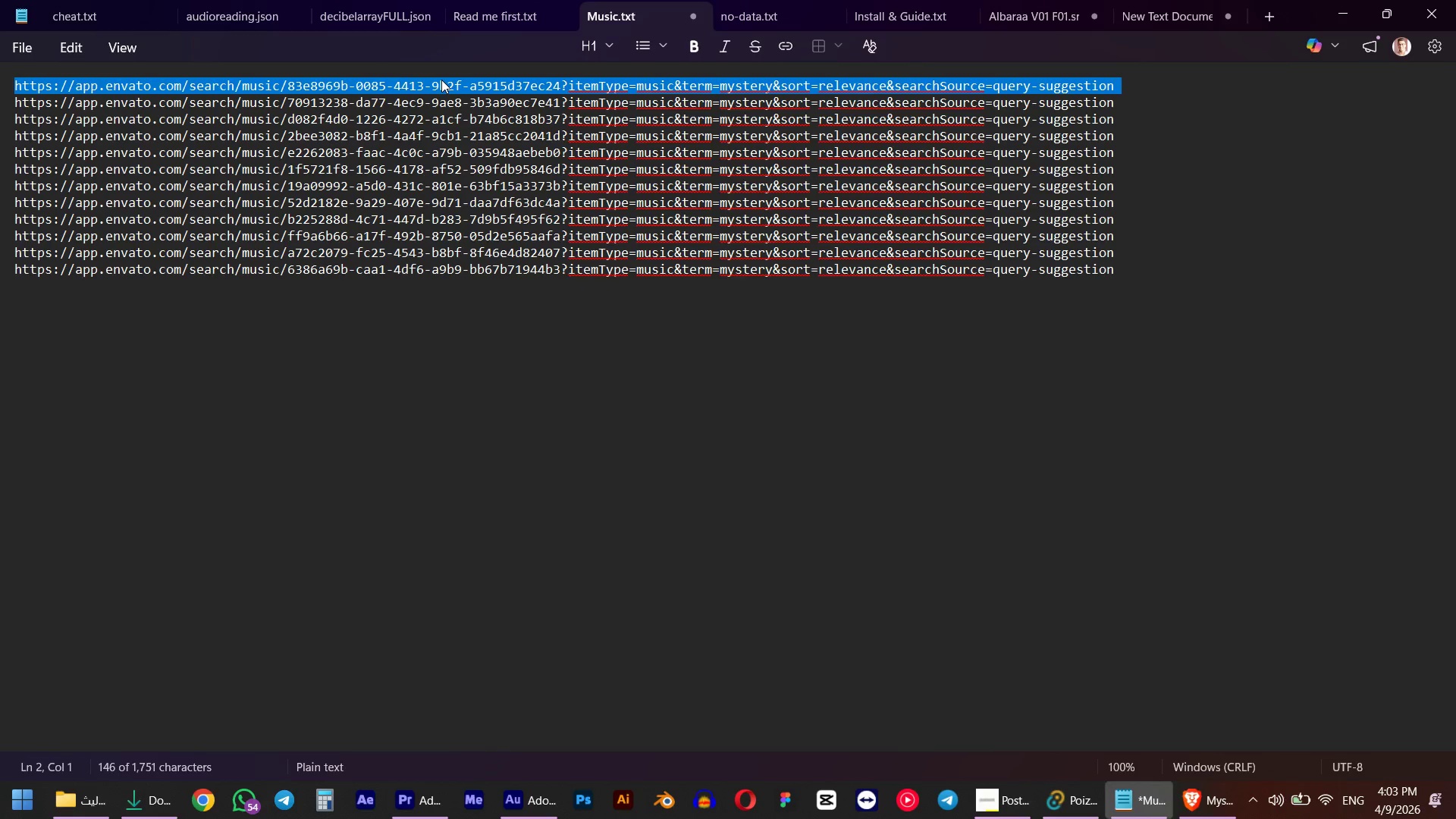 
key(Alt+AltLeft)
 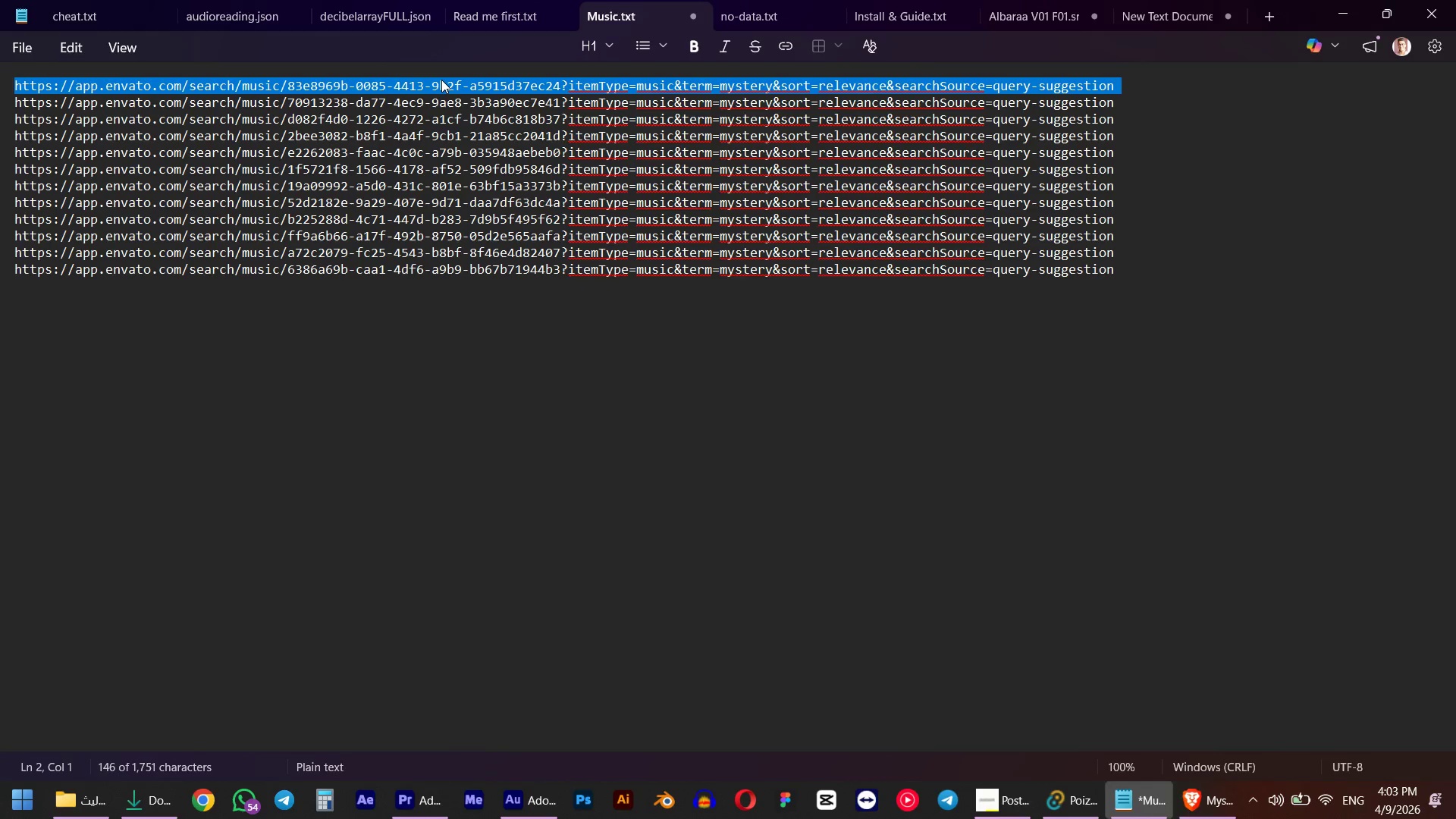 
key(Alt+Tab)
 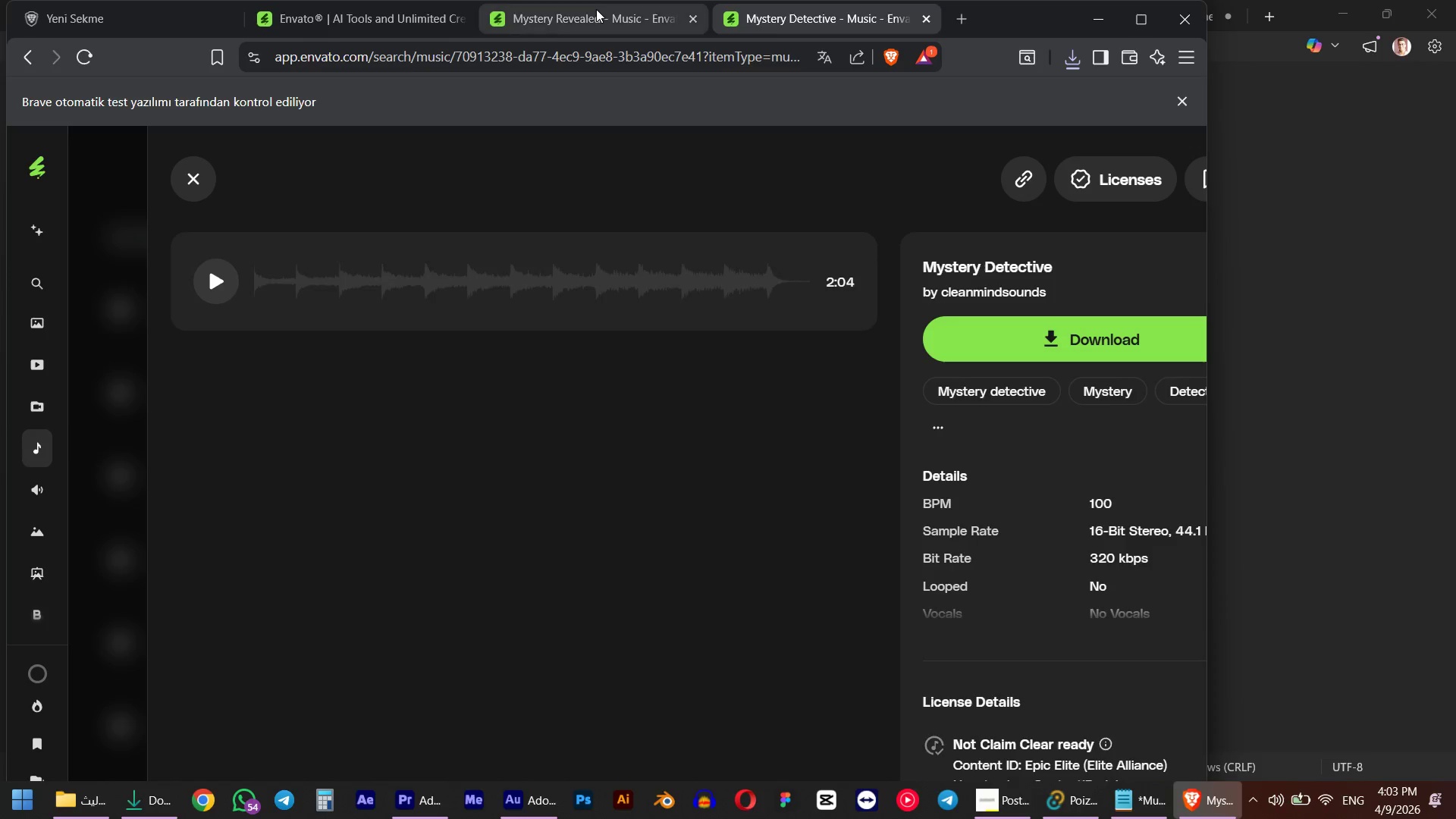 
key(Control+ControlLeft)
 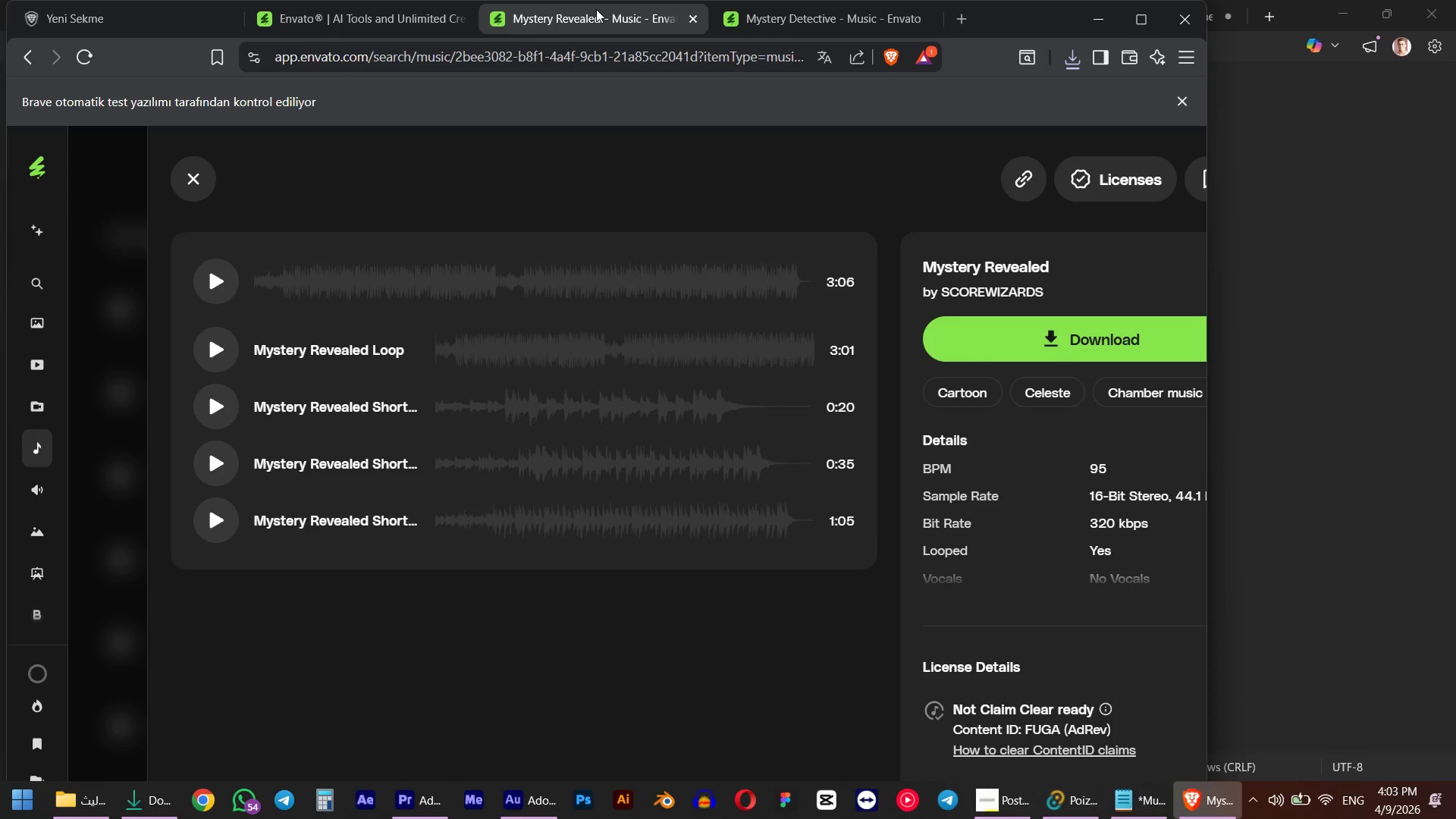 
key(Control+V)
 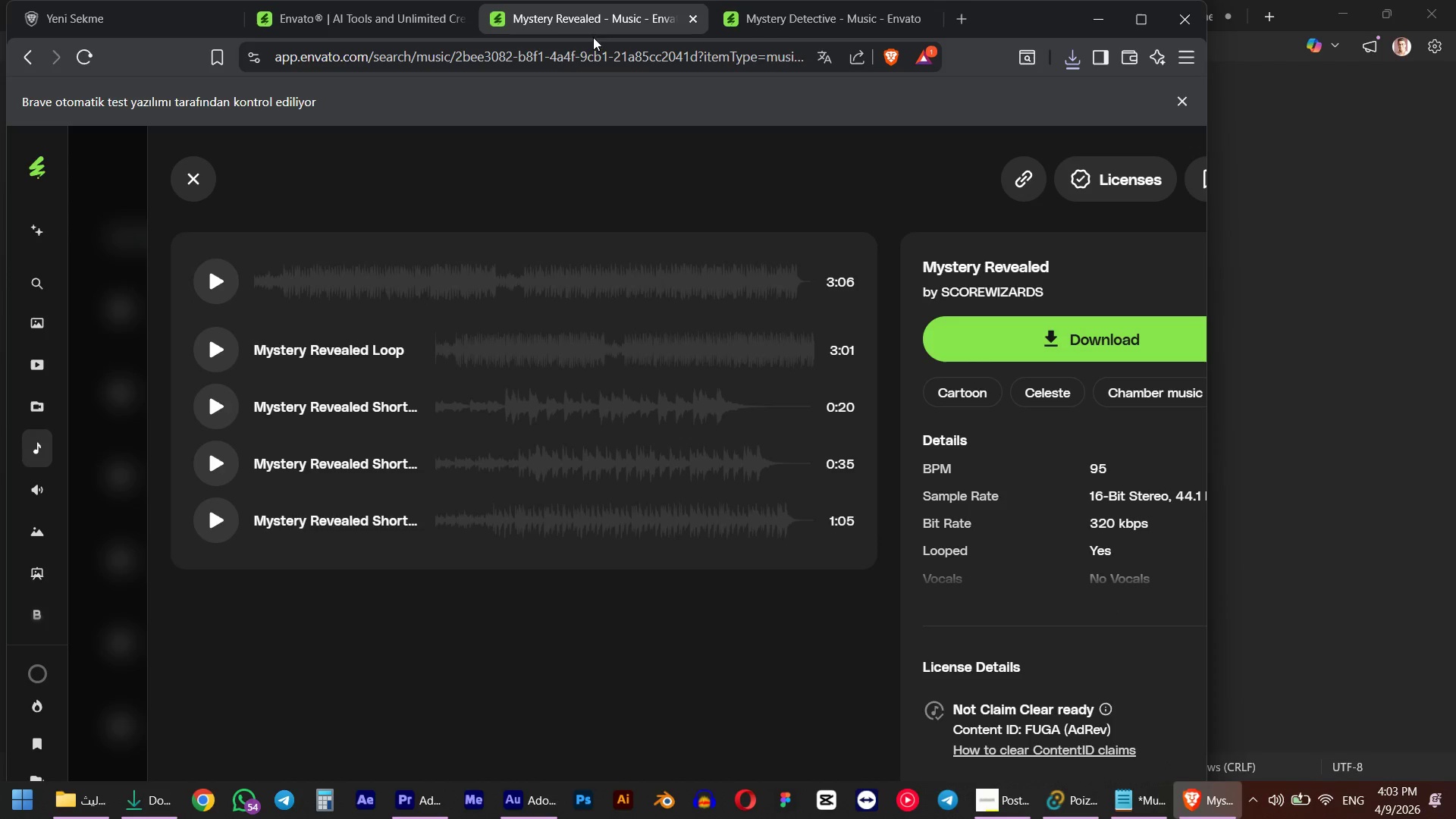 
left_click([598, 55])
 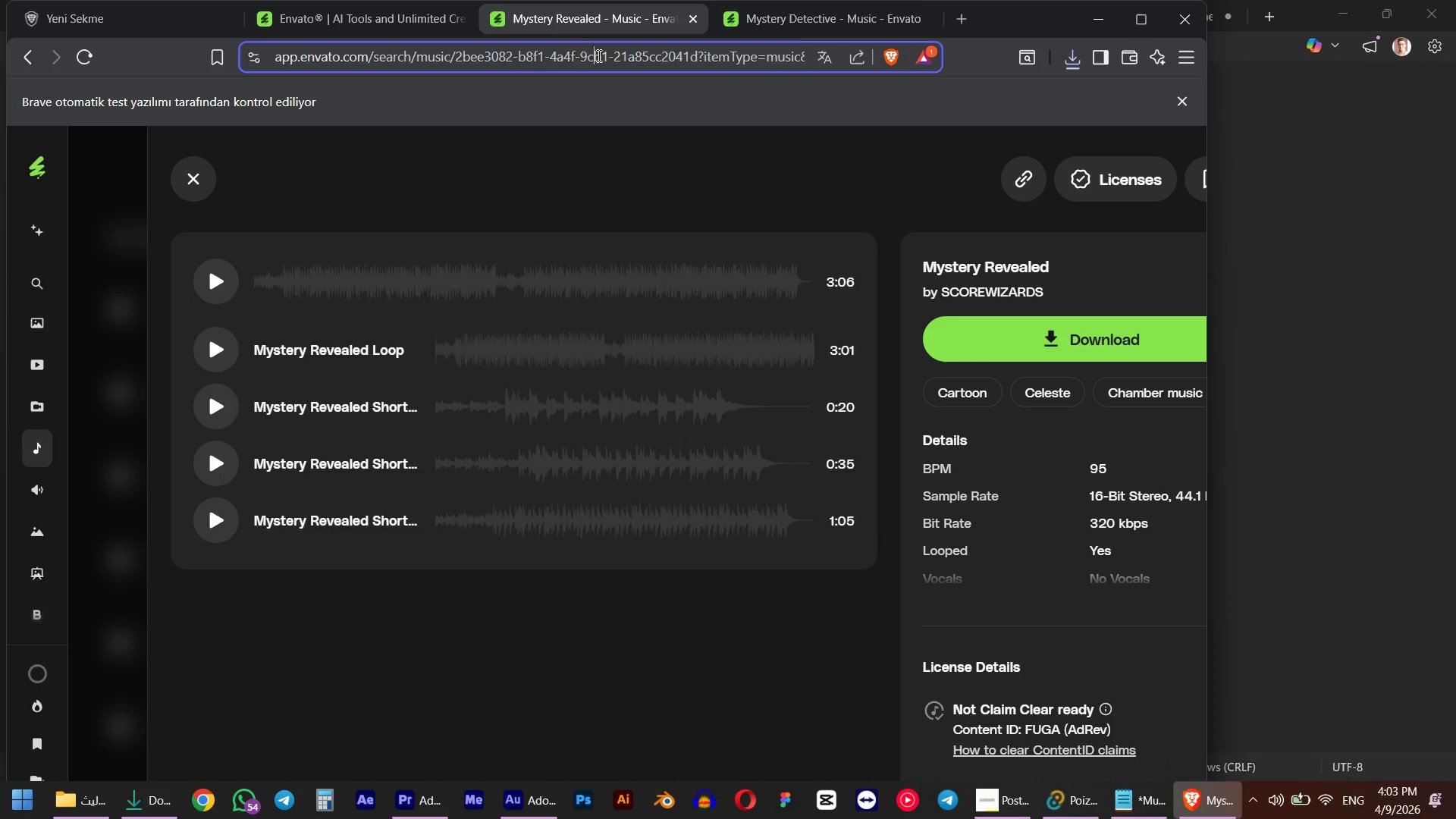 
key(Control+ControlLeft)
 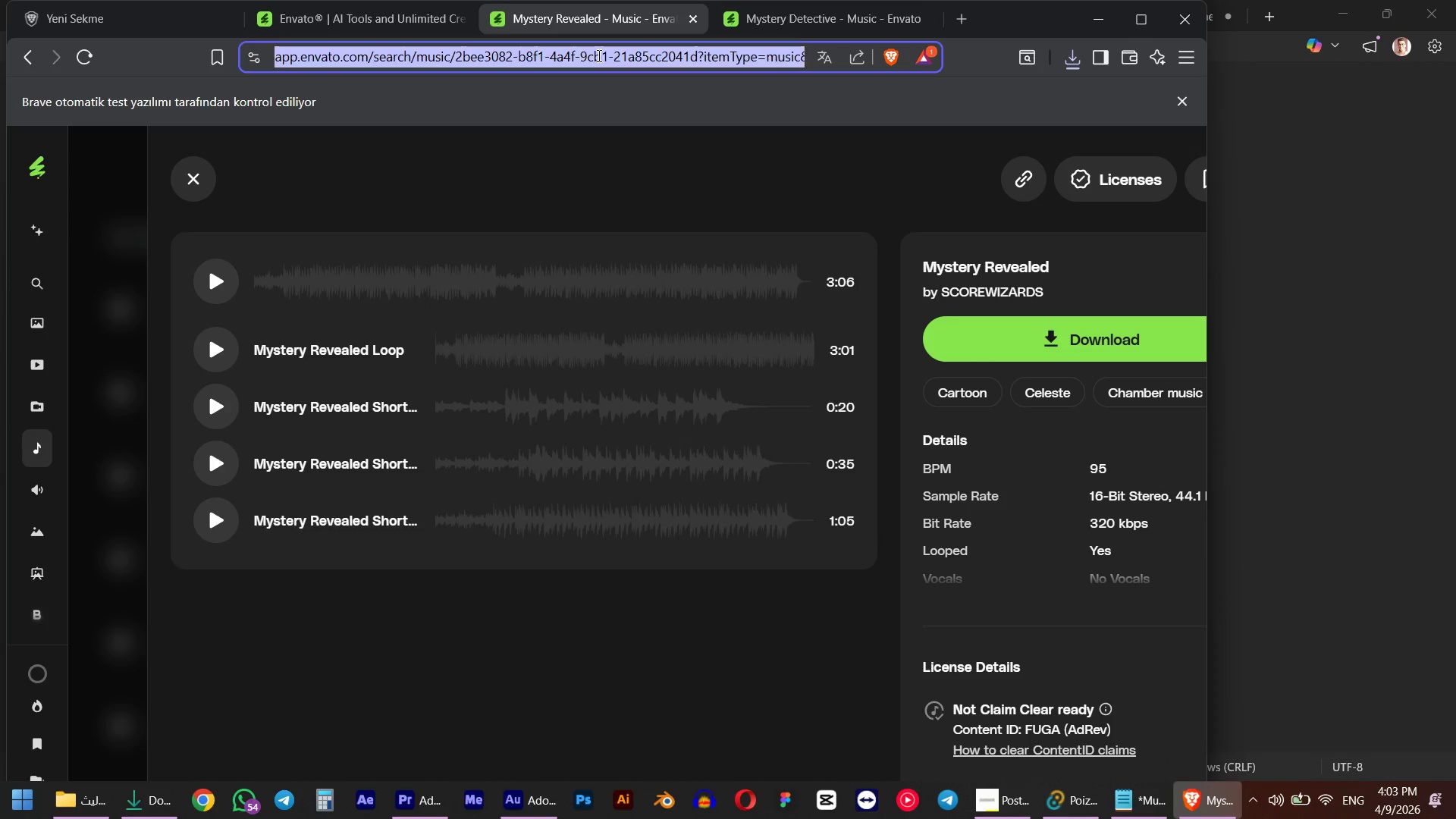 
key(Control+V)
 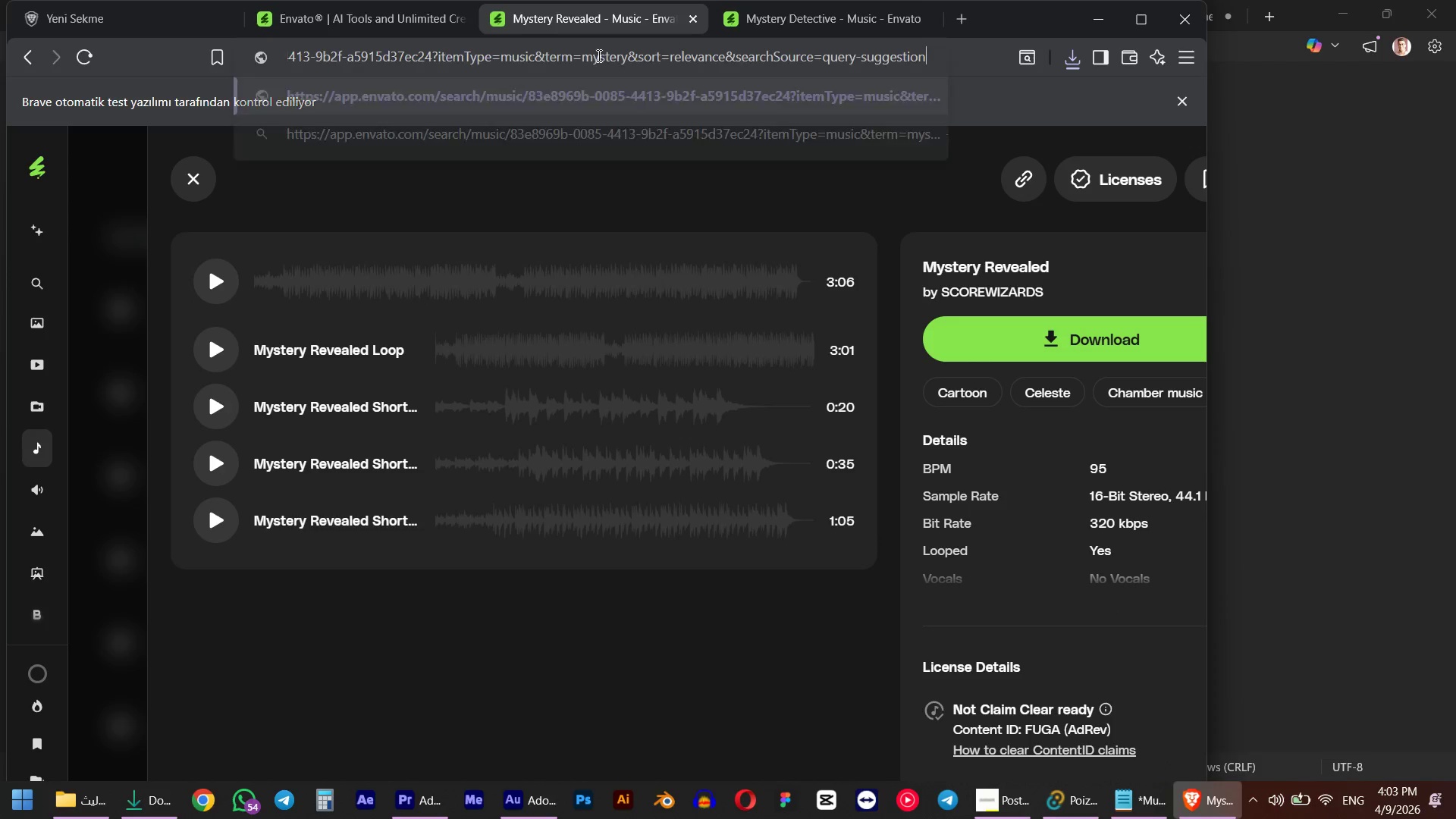 
key(NumpadEnter)
 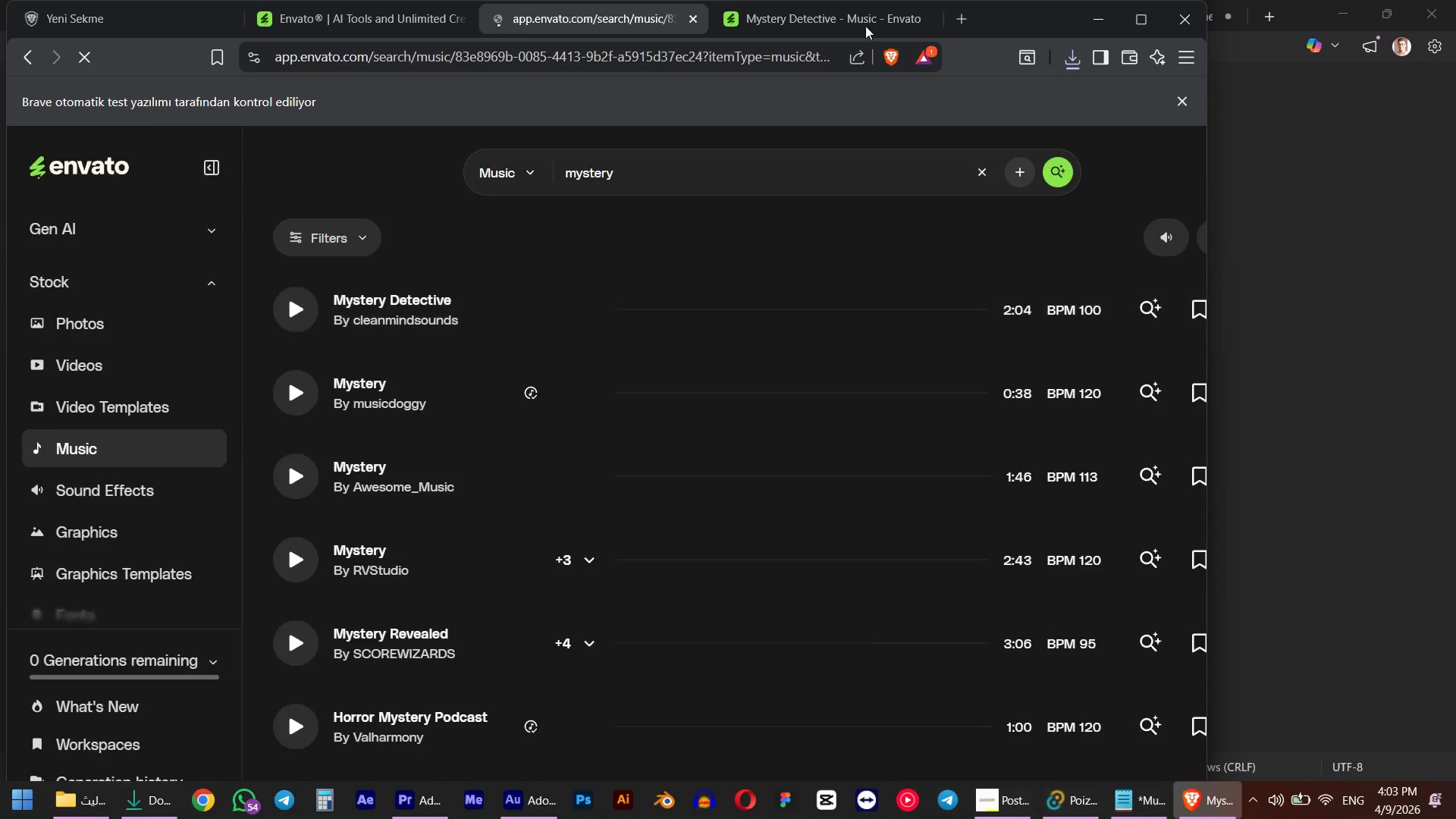 
left_click([812, 15])
 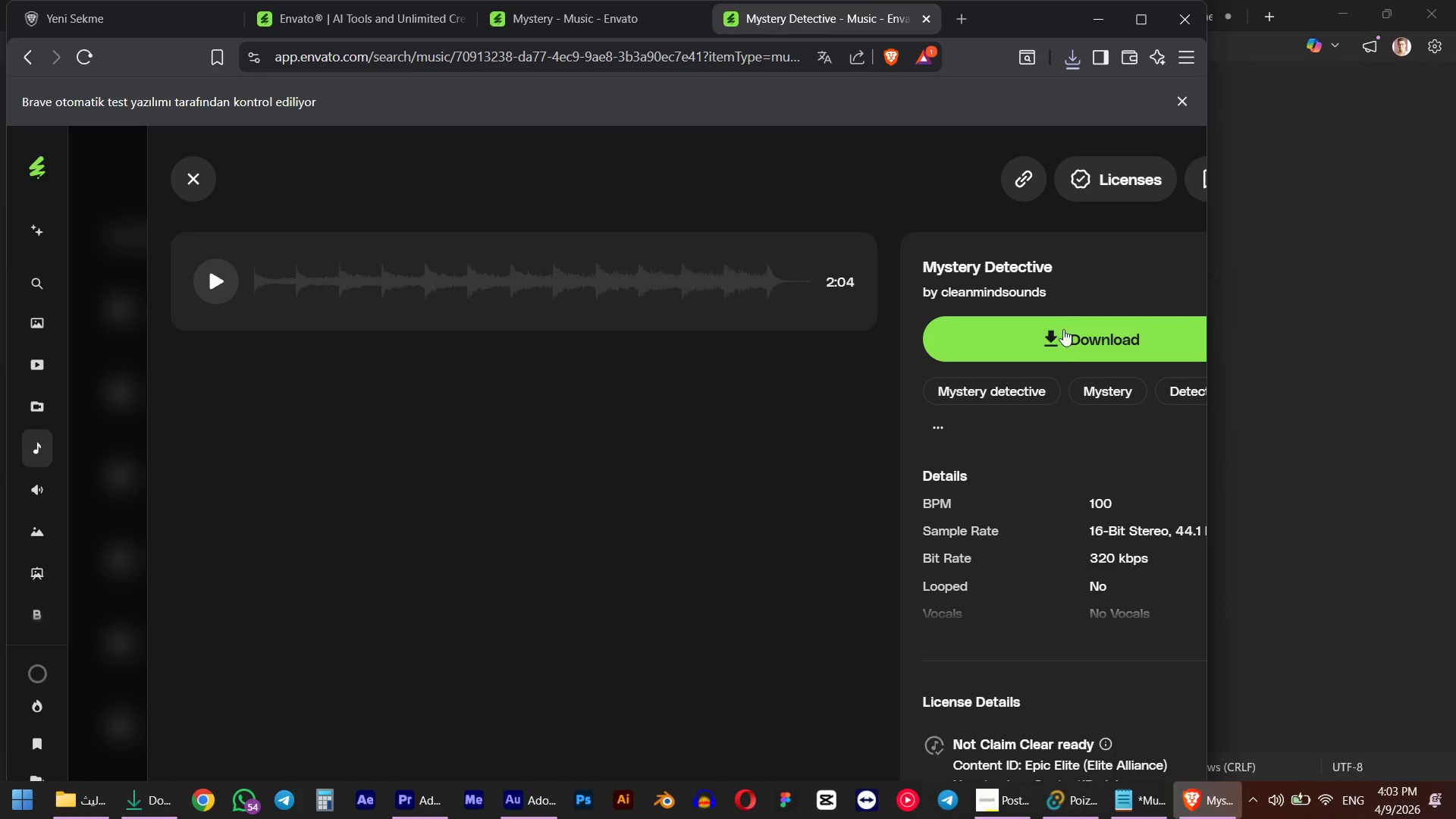 
left_click([1054, 355])
 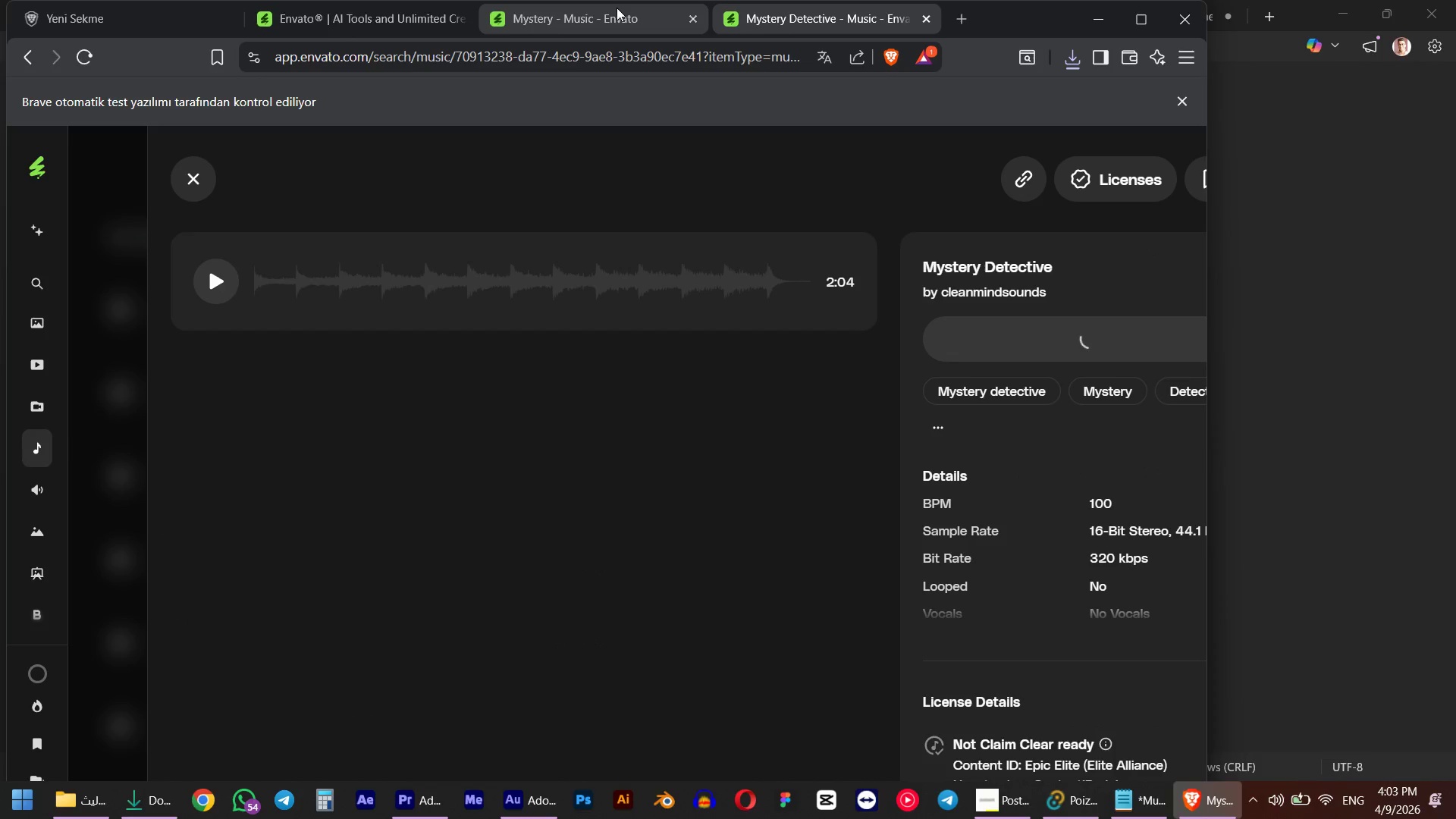 
left_click([617, 8])
 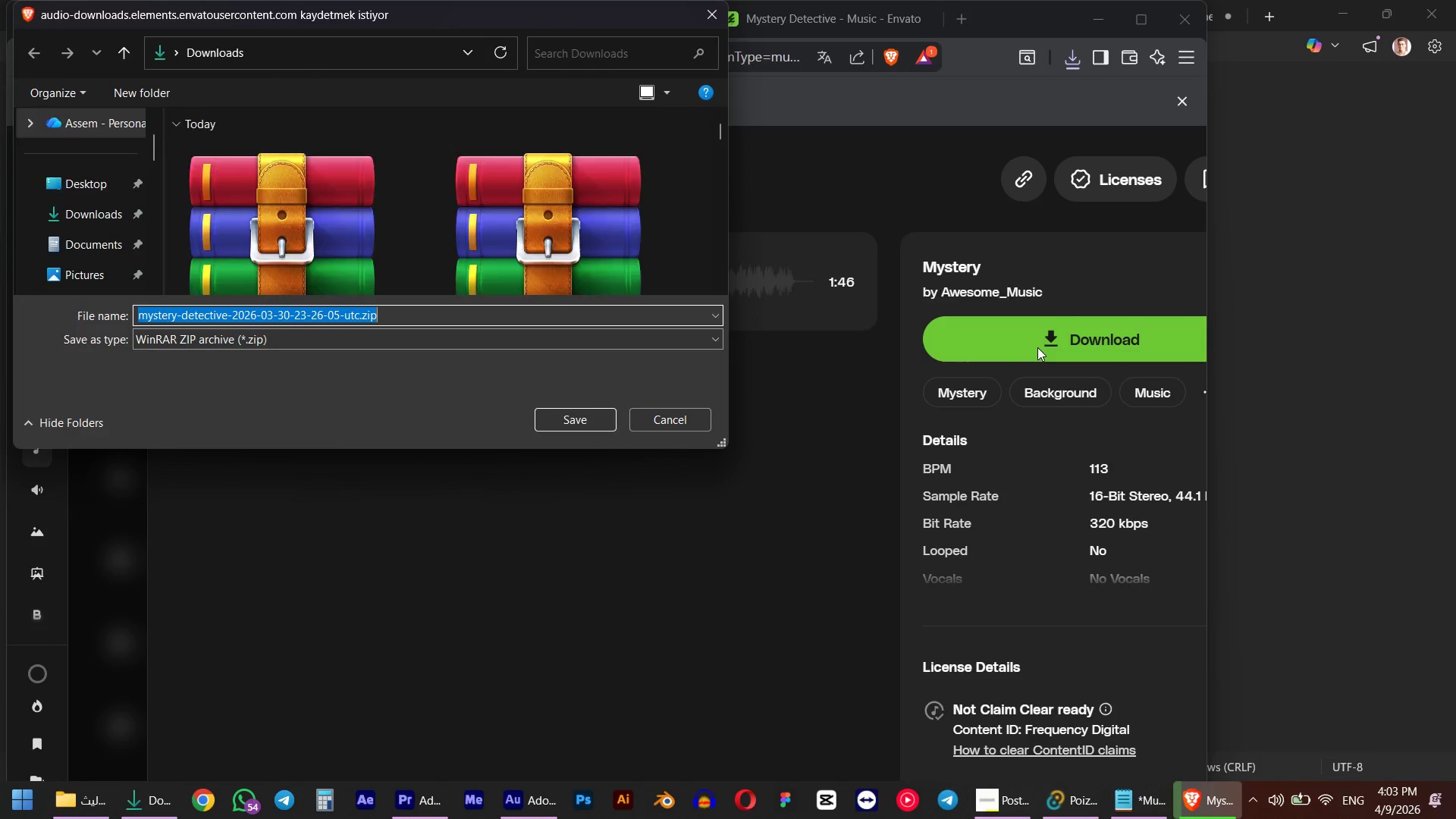 
left_click([595, 419])
 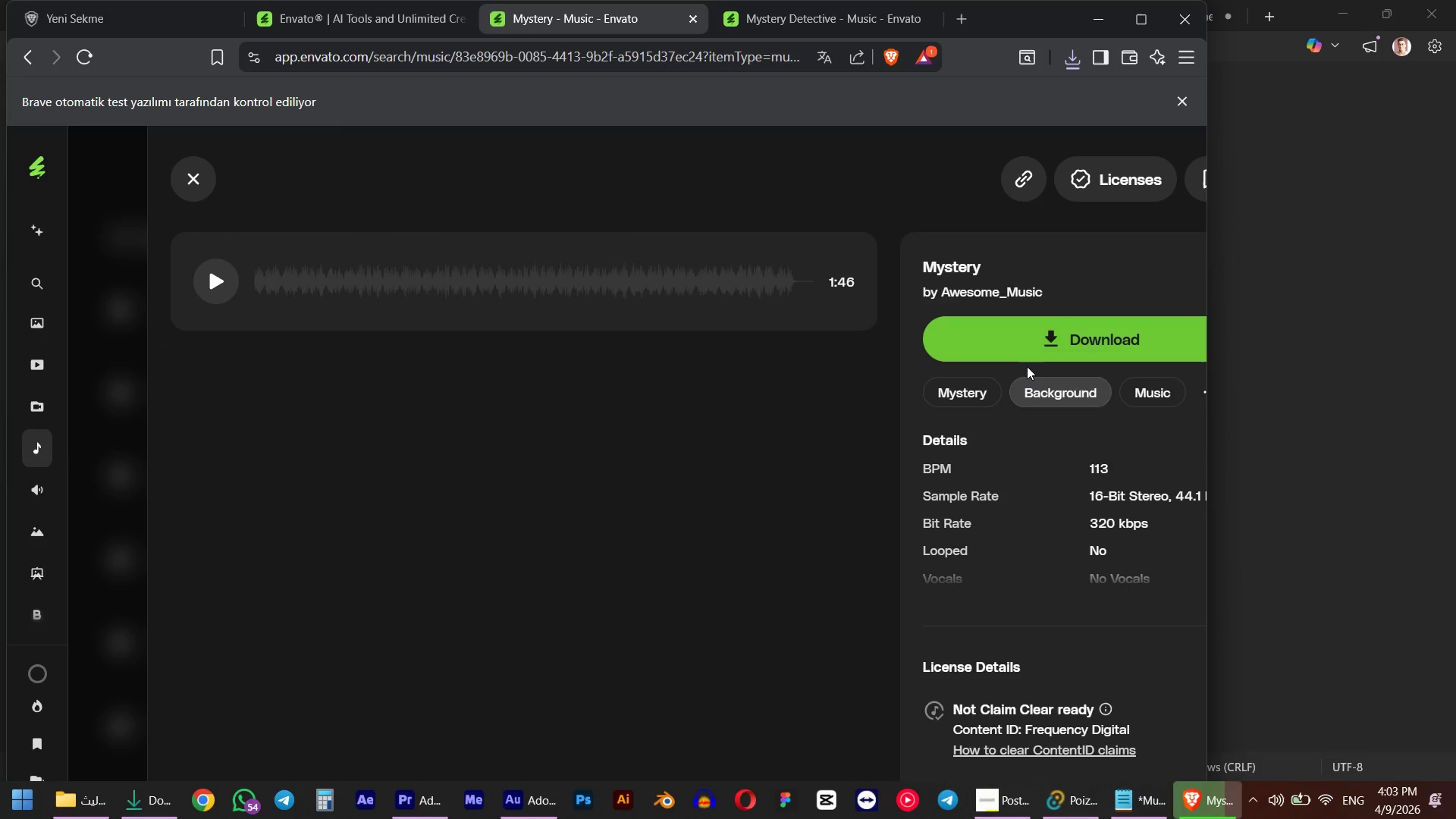 
left_click([1013, 345])
 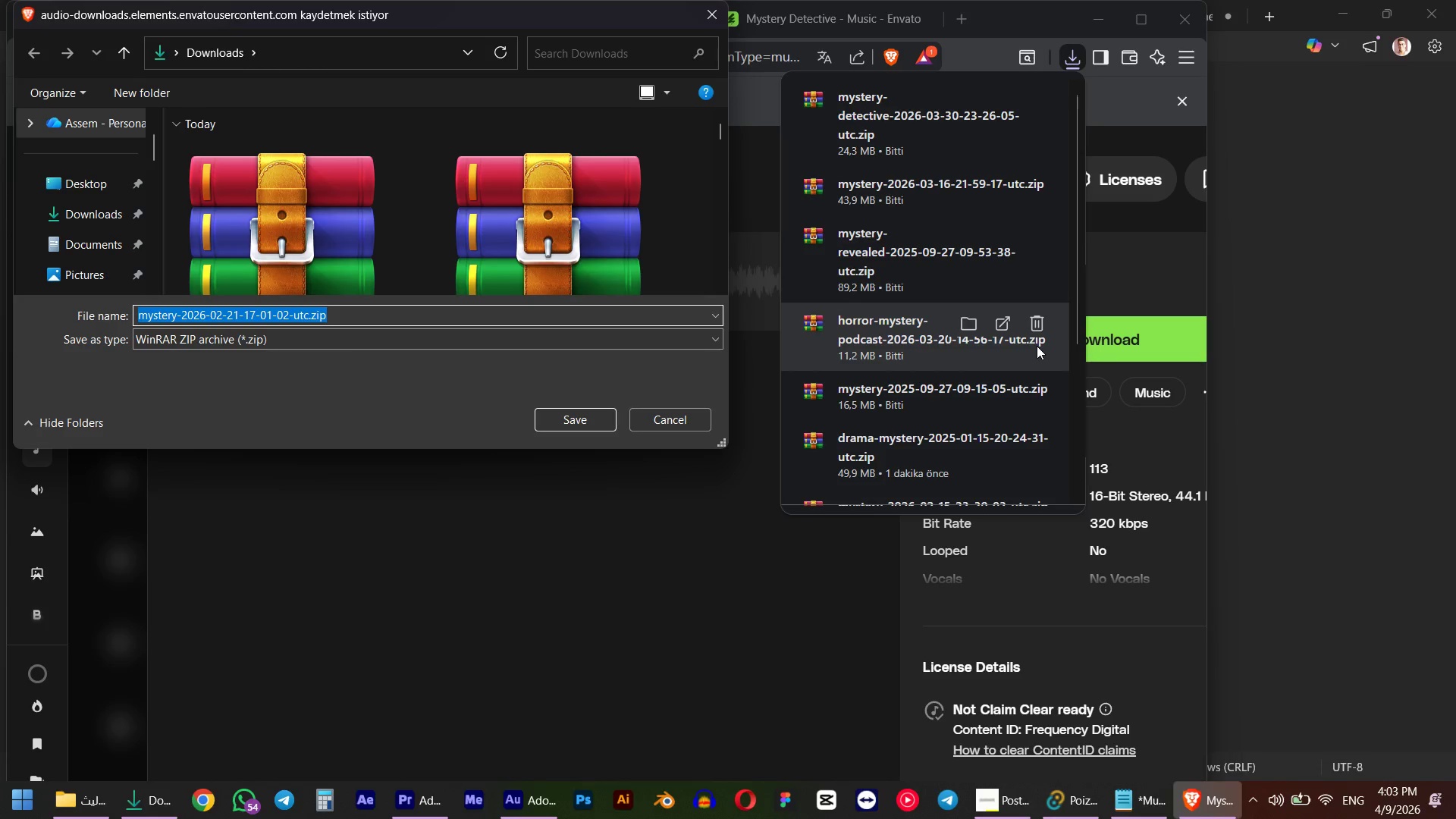 
wait(5.03)
 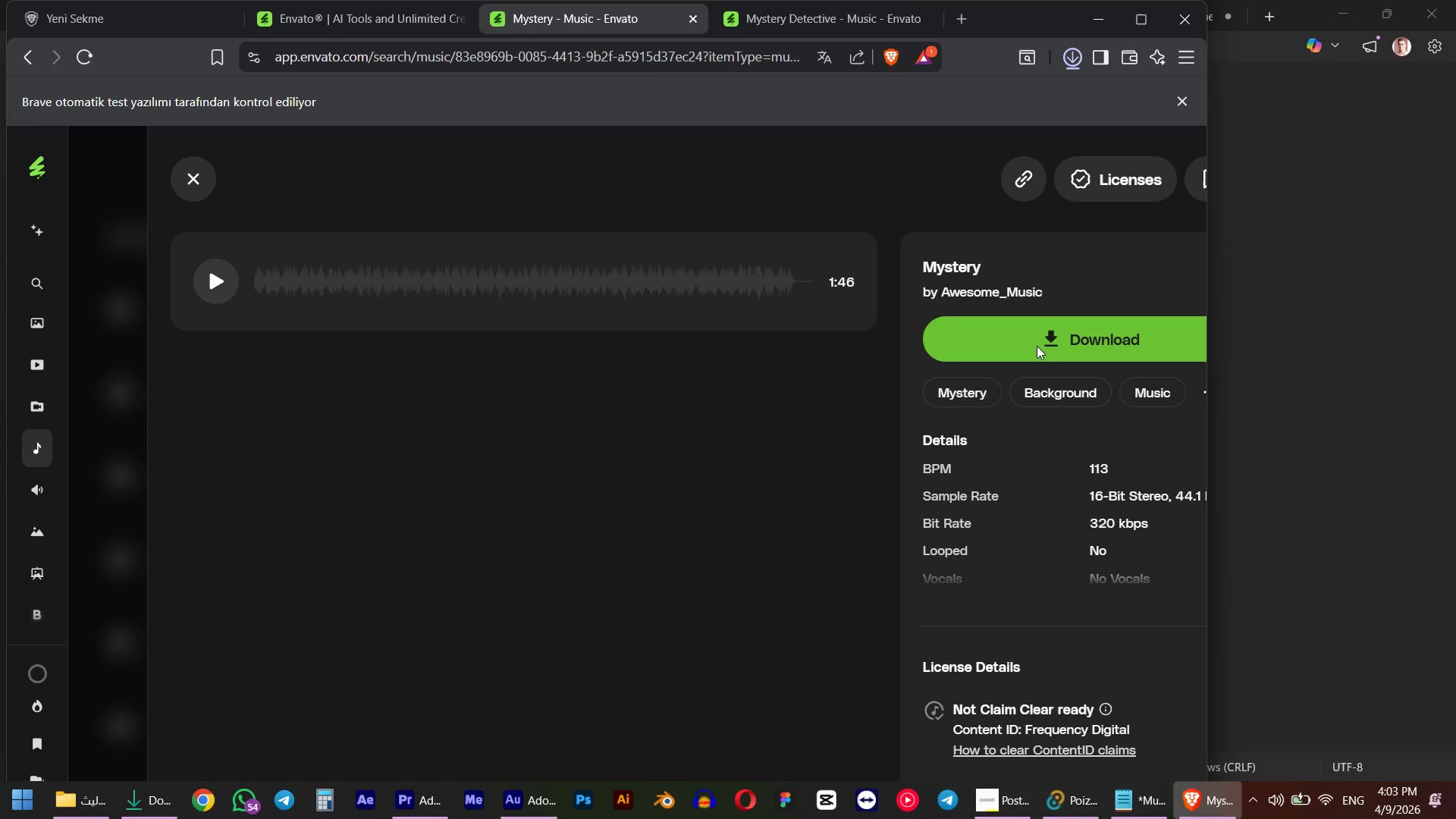 
left_click([554, 414])
 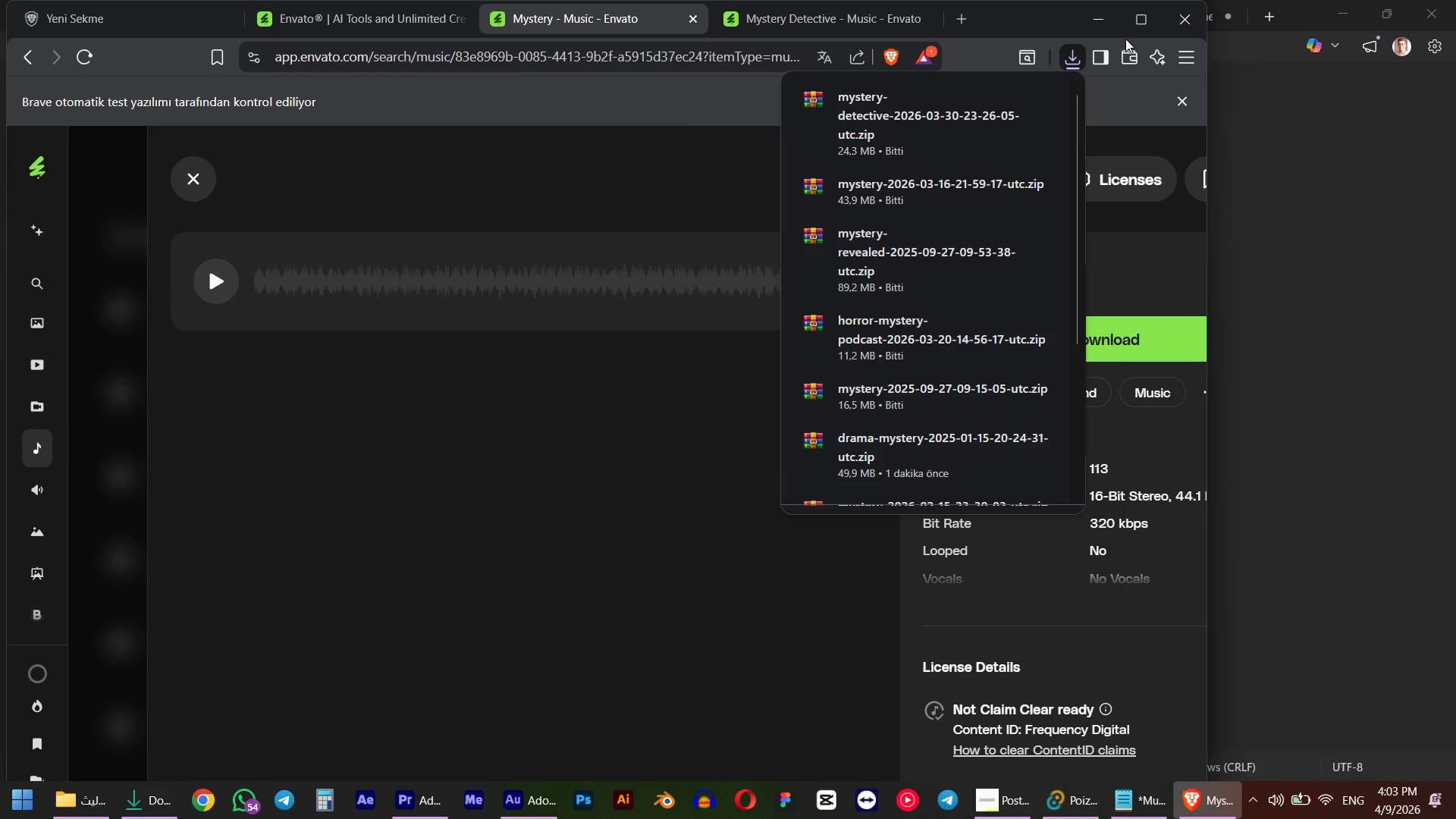 
wait(6.23)
 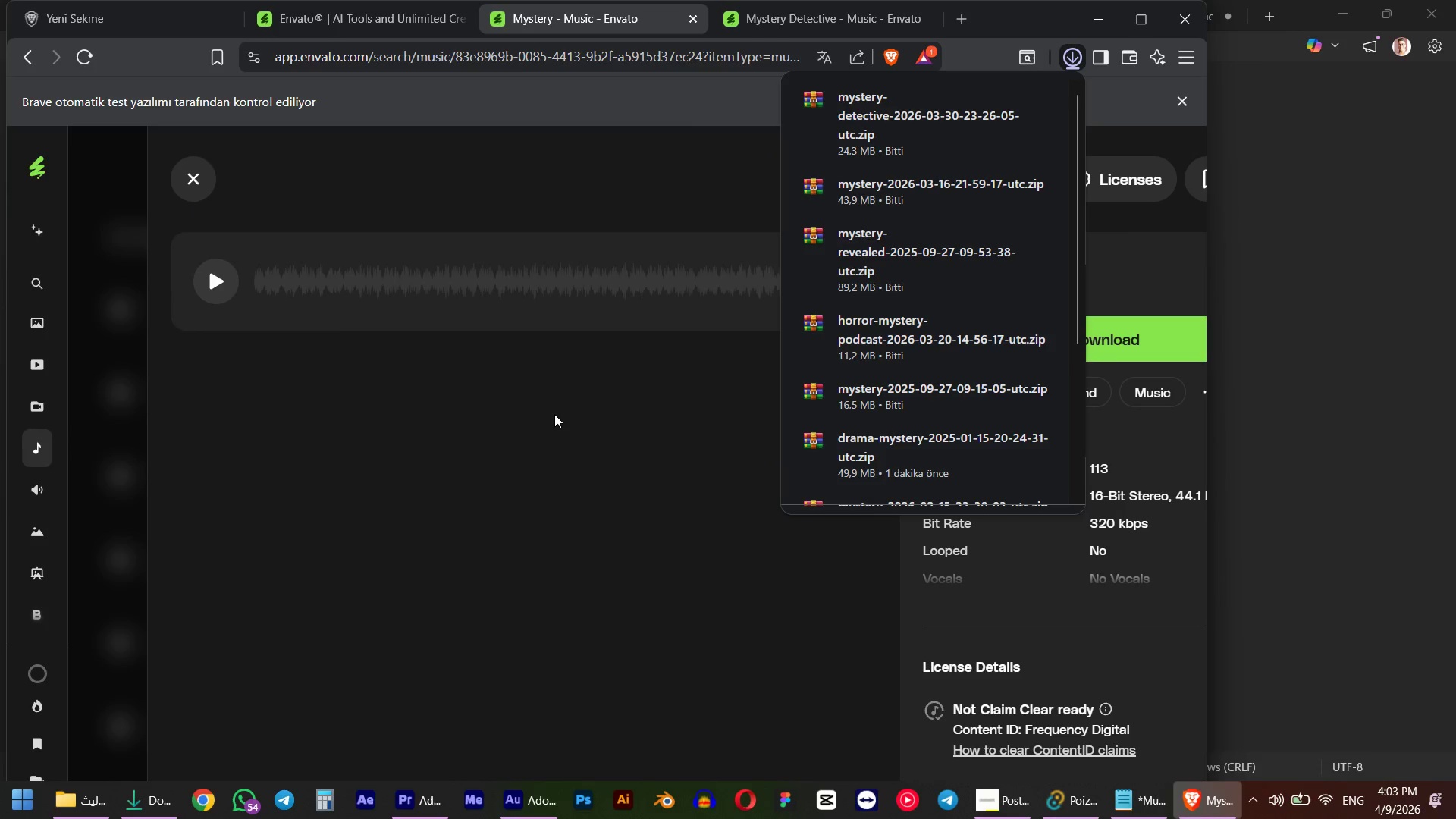 
left_click([1172, 24])
 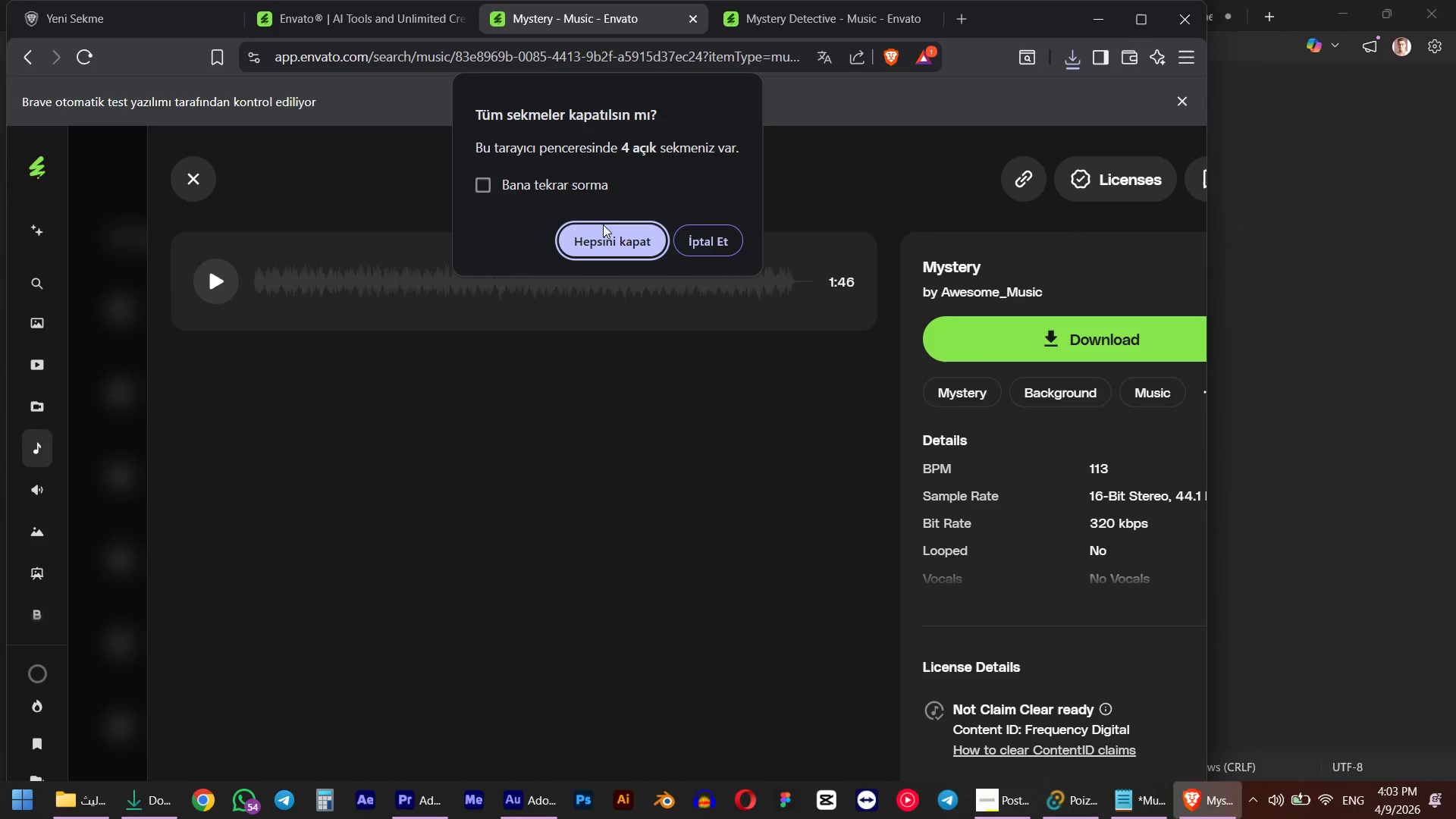 
double_click([617, 249])
 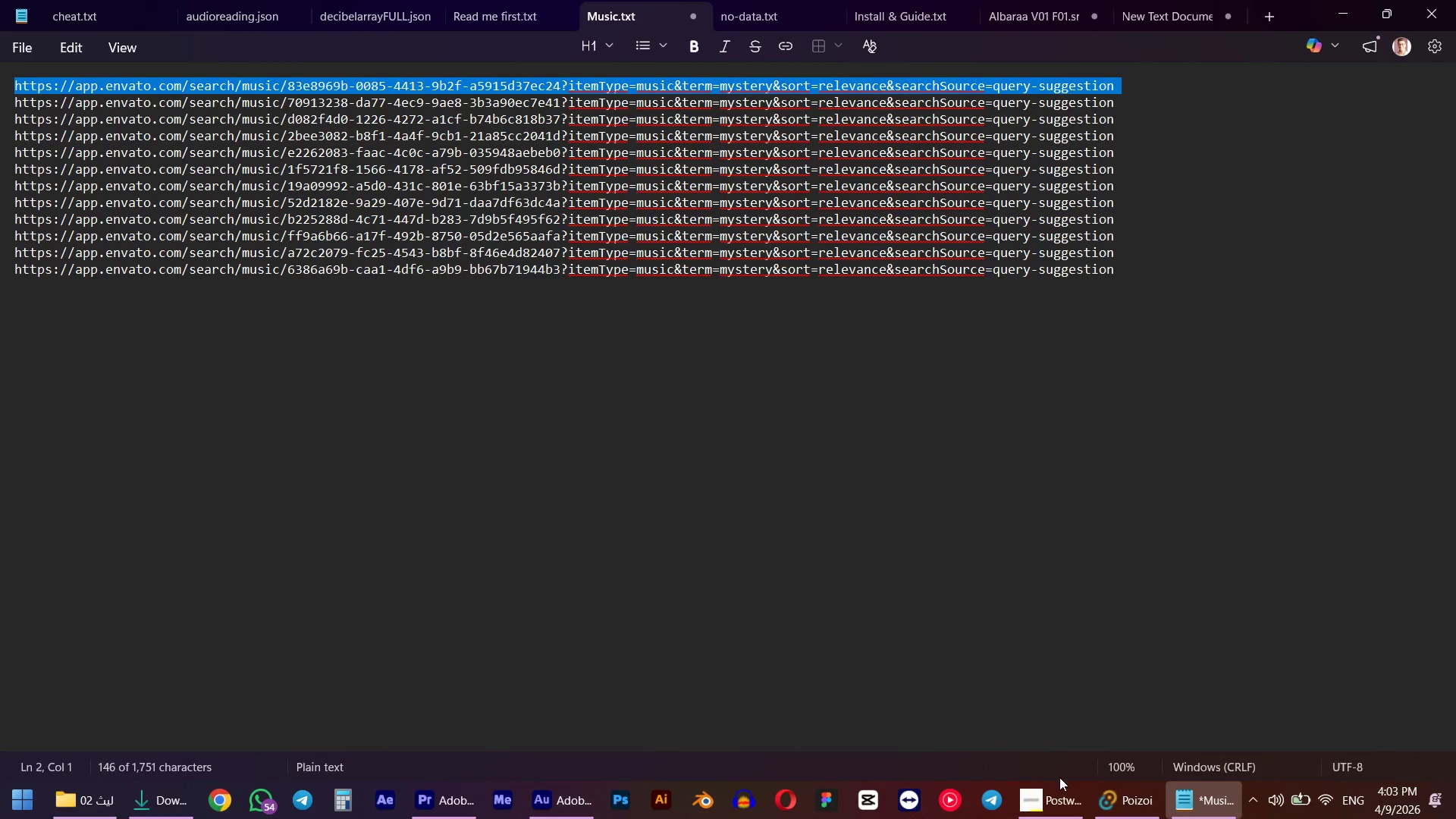 
left_click([1156, 818])
 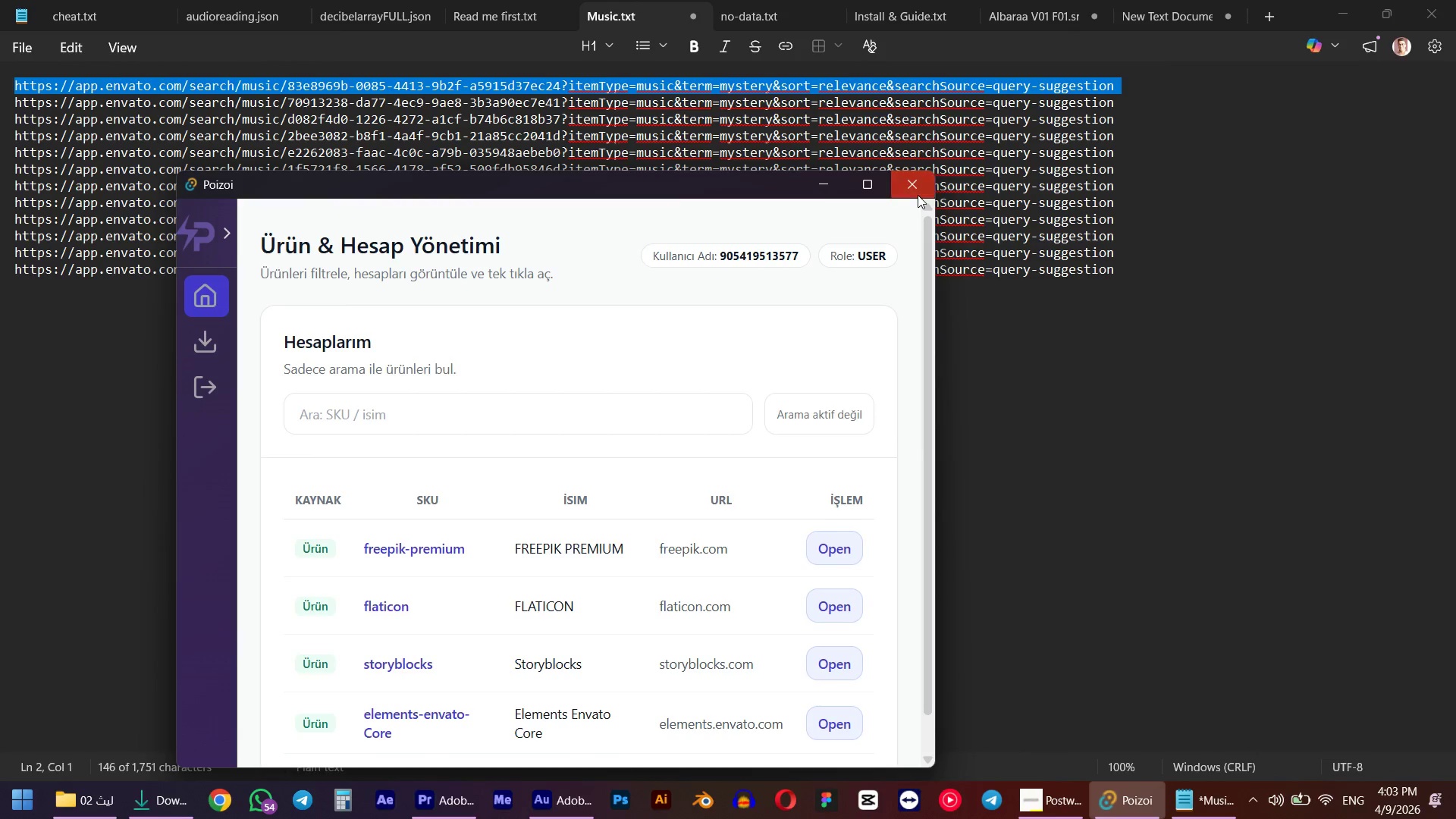 
double_click([962, 348])
 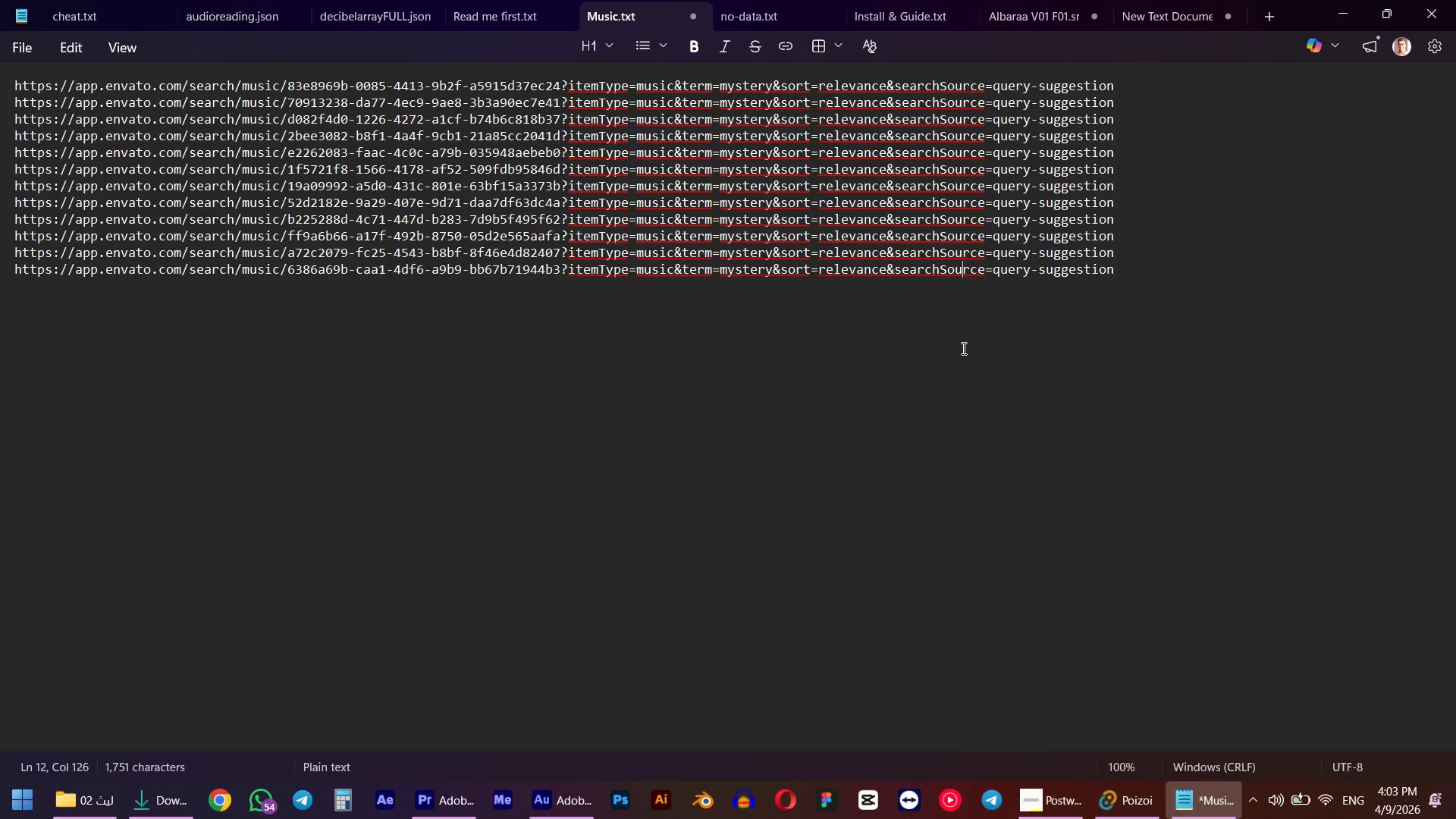 
key(Control+ControlLeft)
 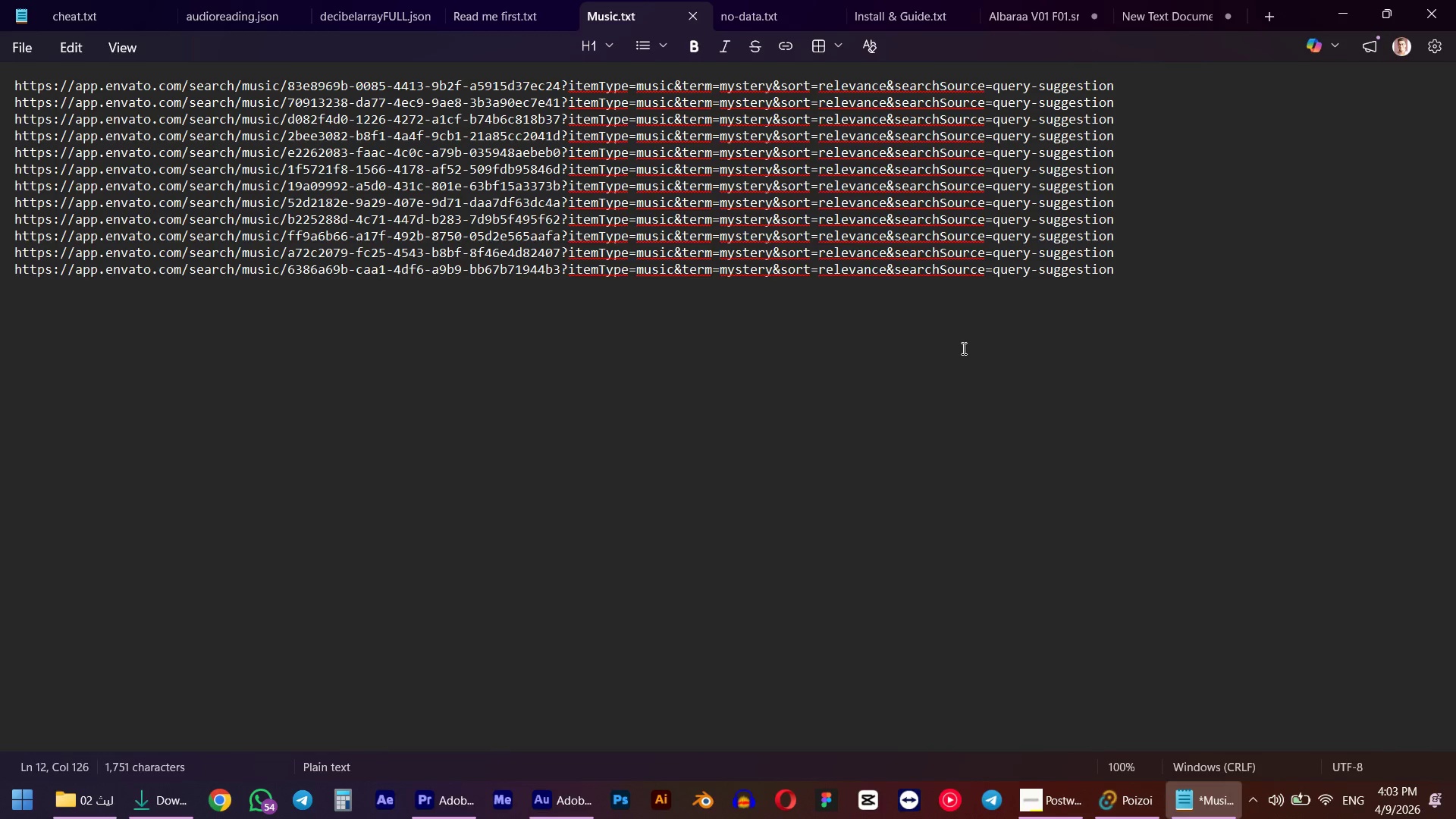 
key(Control+S)
 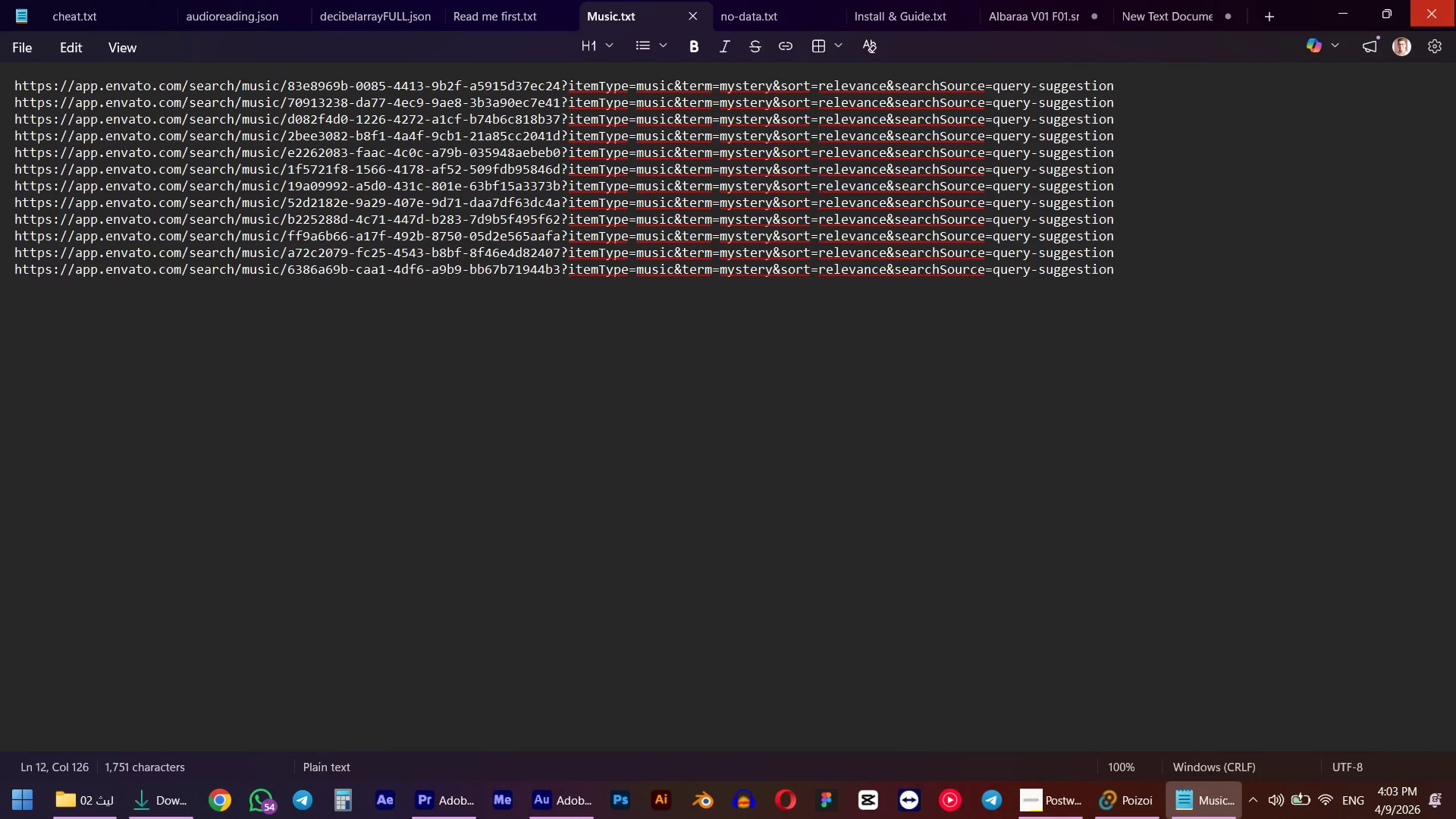 
left_click([1455, 0])
 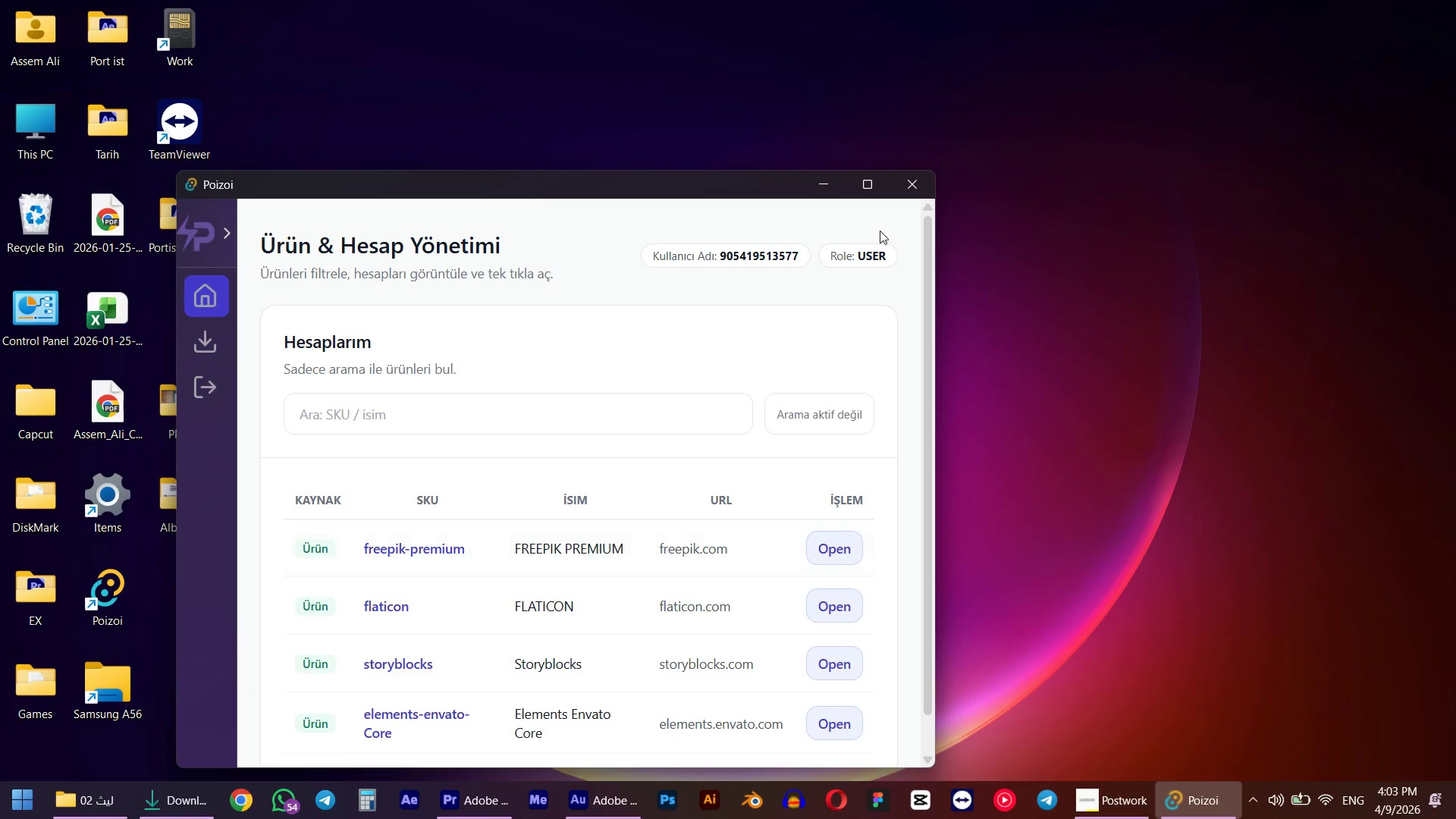 
left_click([918, 194])
 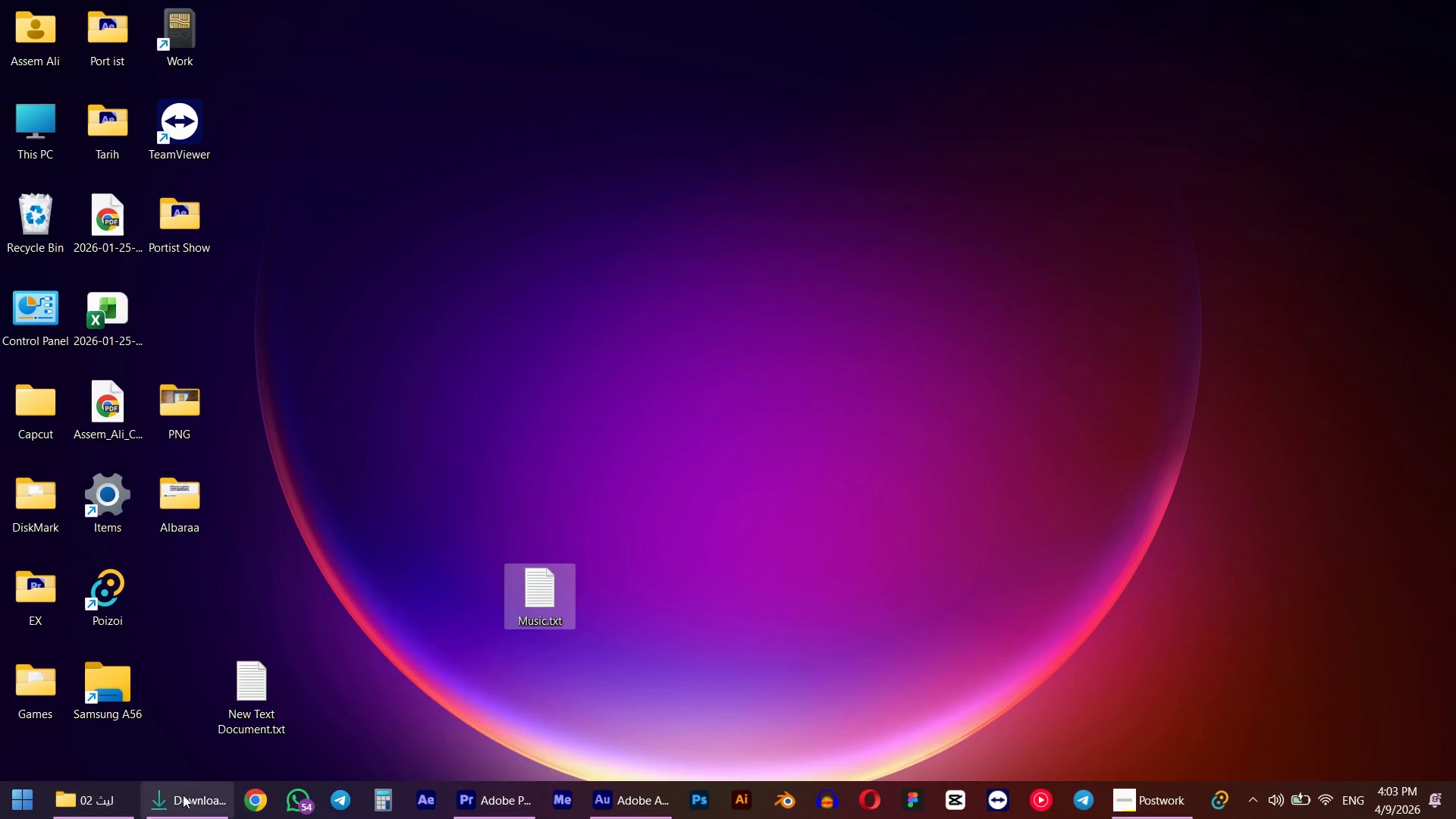 
left_click([189, 791])
 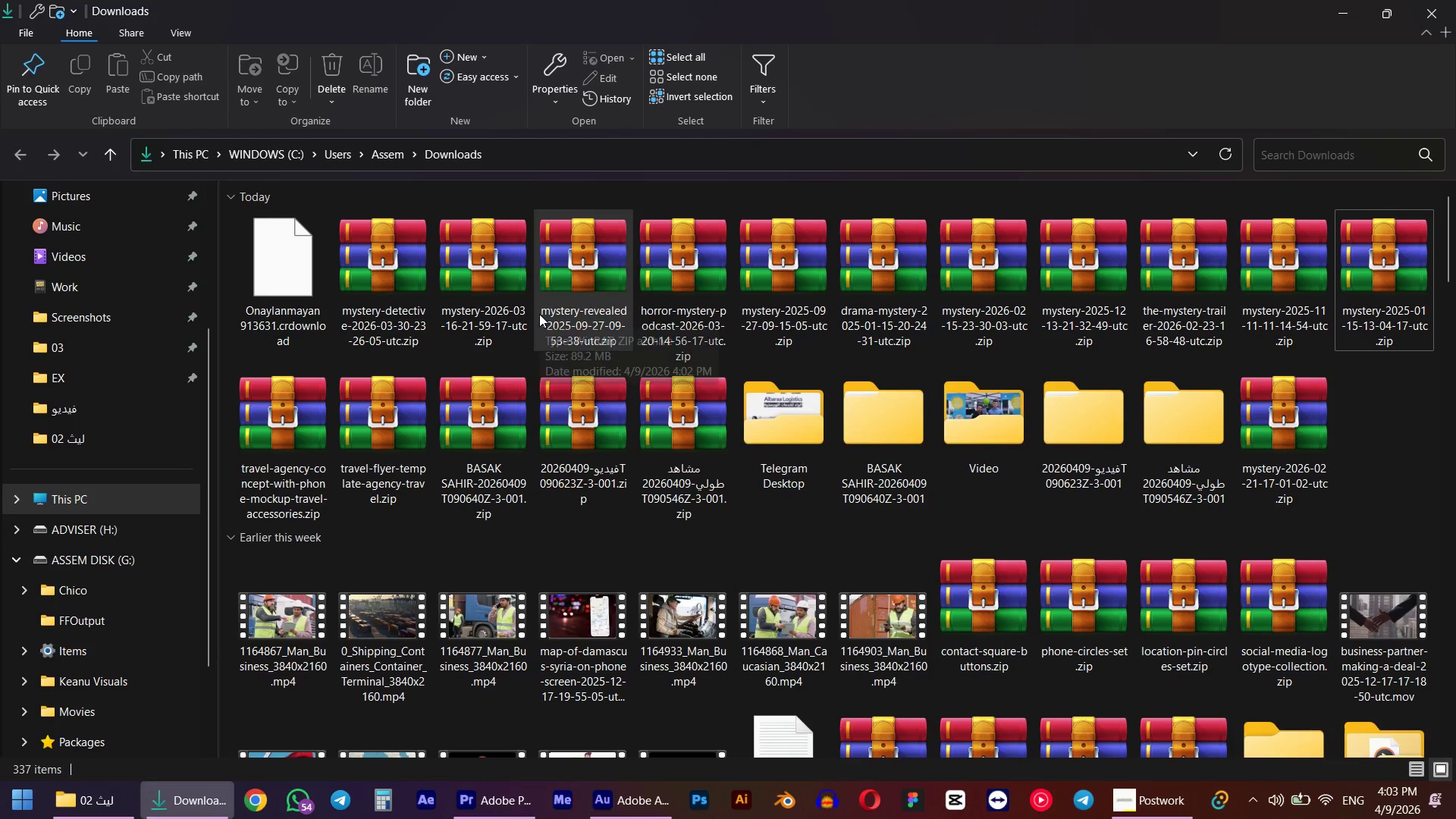 
key(F5)
 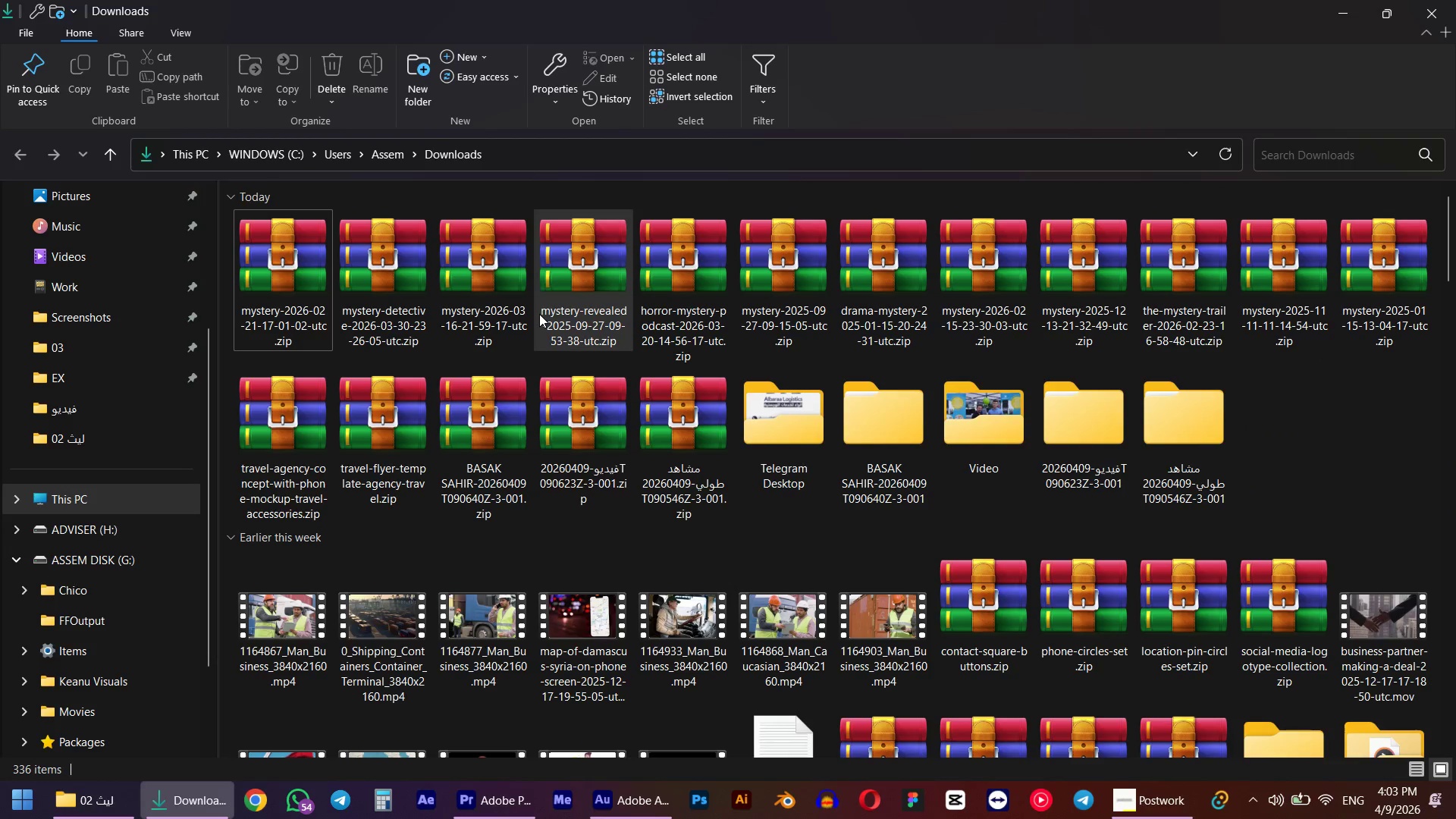 
key(F5)
 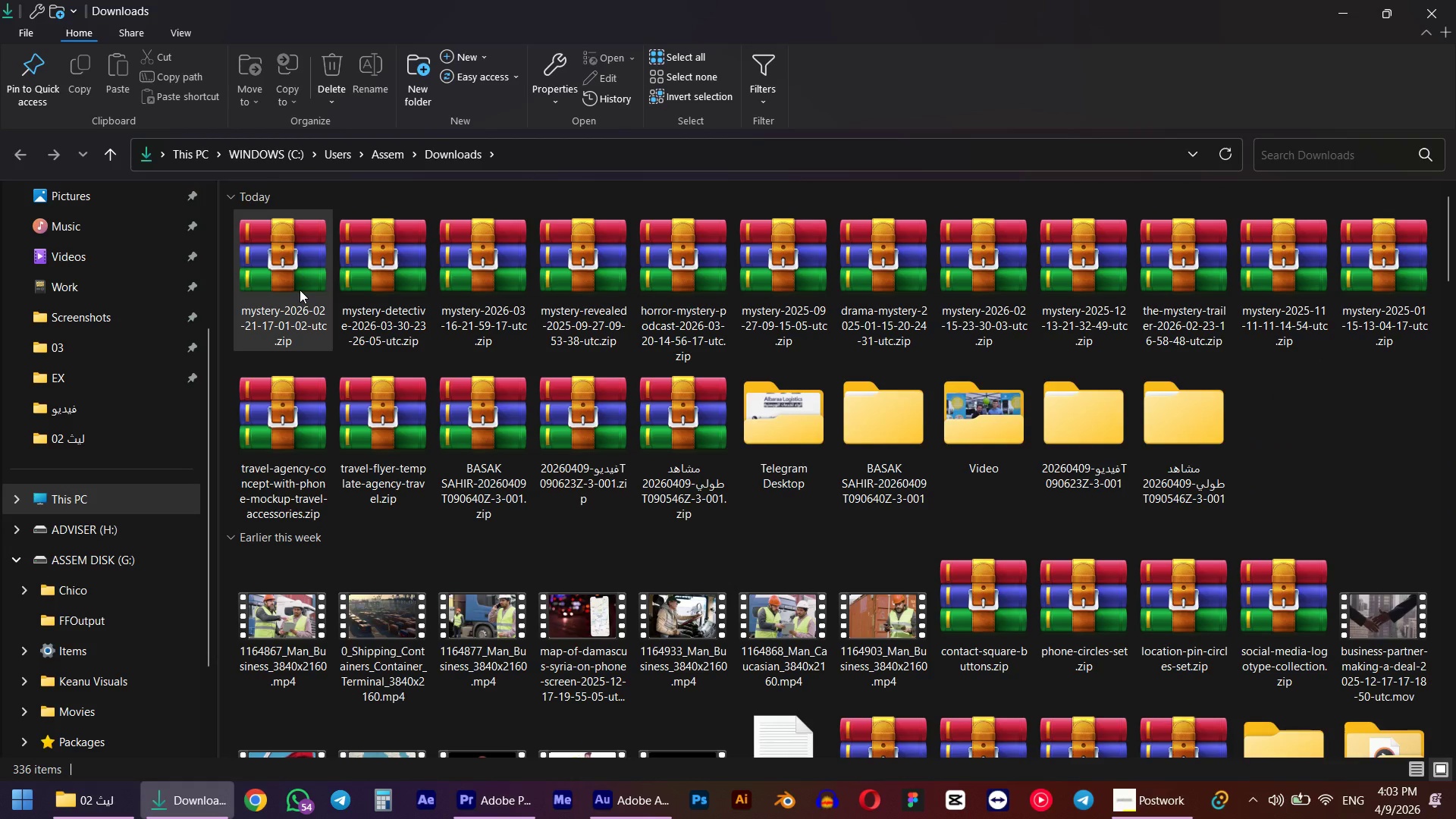 
left_click([300, 290])
 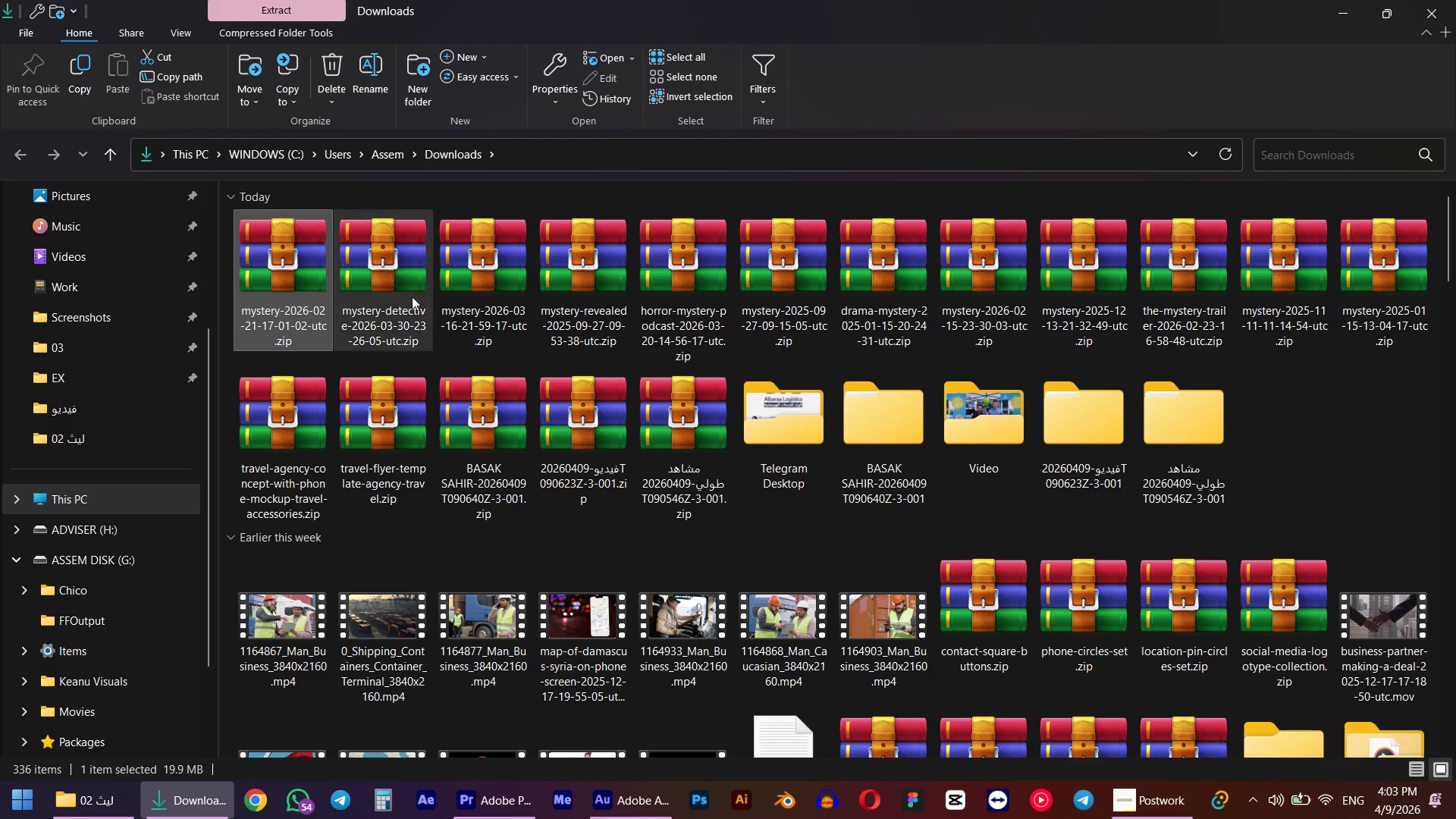 
hold_key(key=ShiftLeft, duration=4.97)
left_click([1362, 255])
 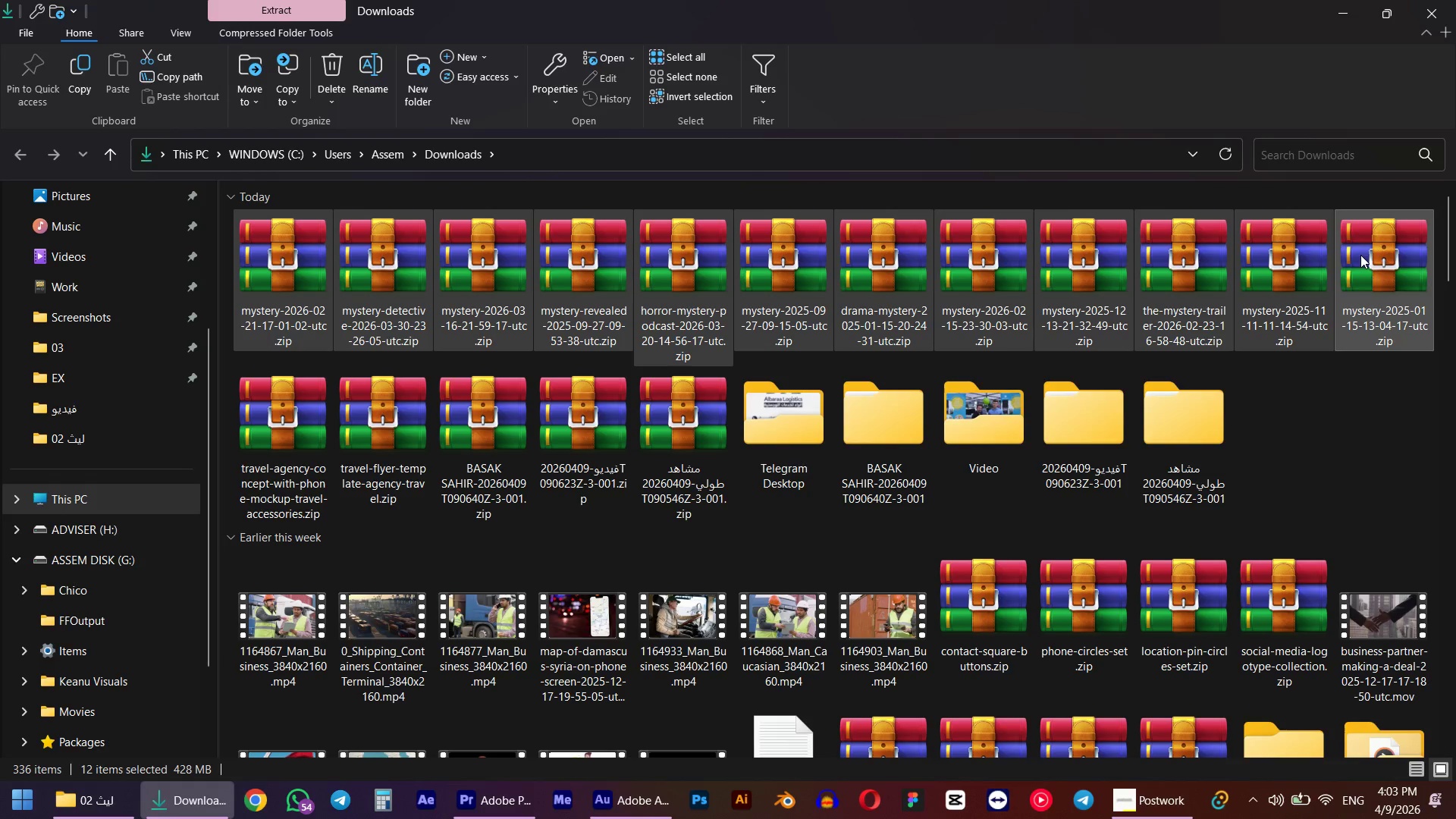 
key(Control+X)
 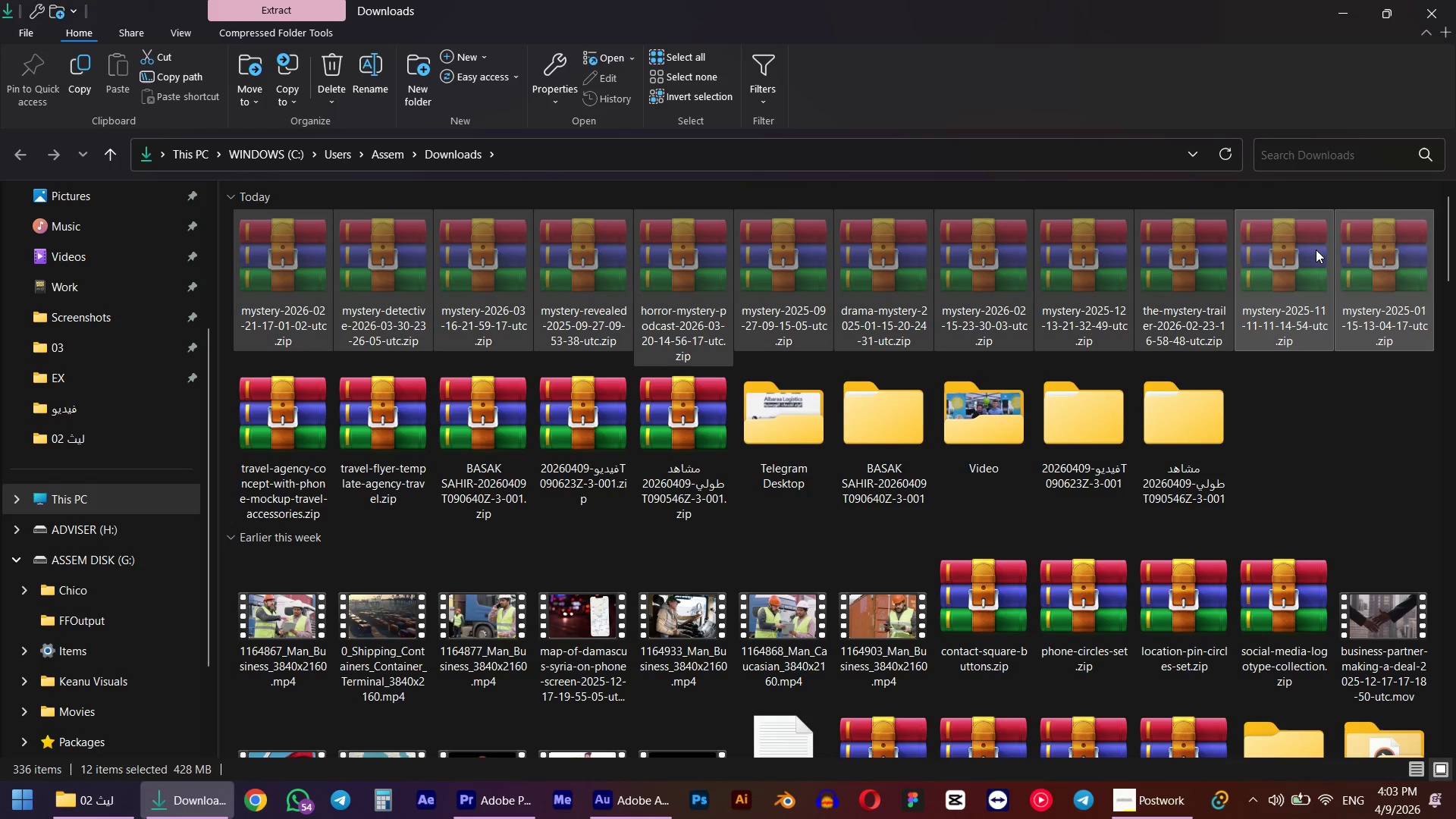 
key(Control+Shift+N)
 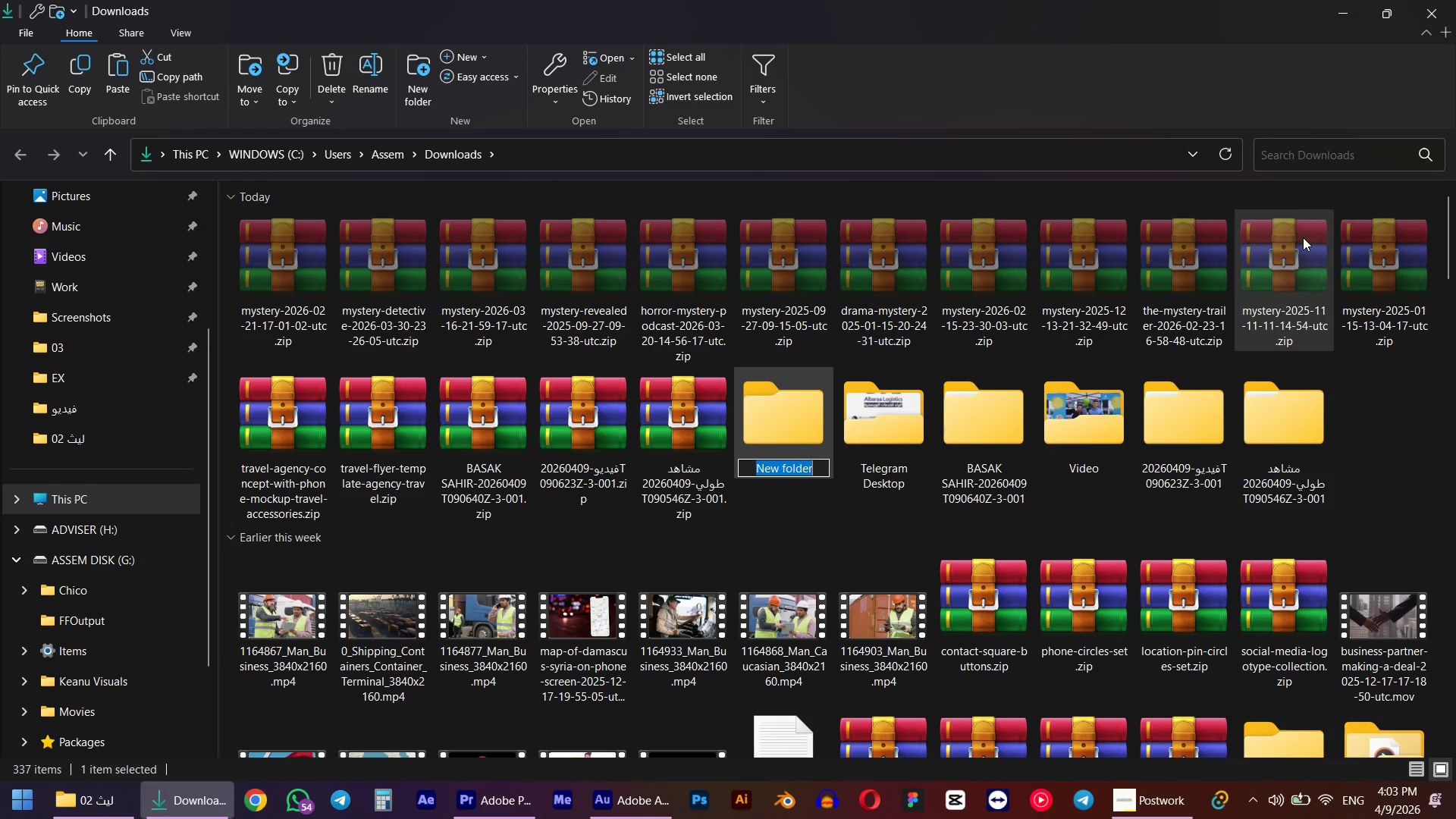 
hold_key(key=ShiftLeft, duration=0.52)
 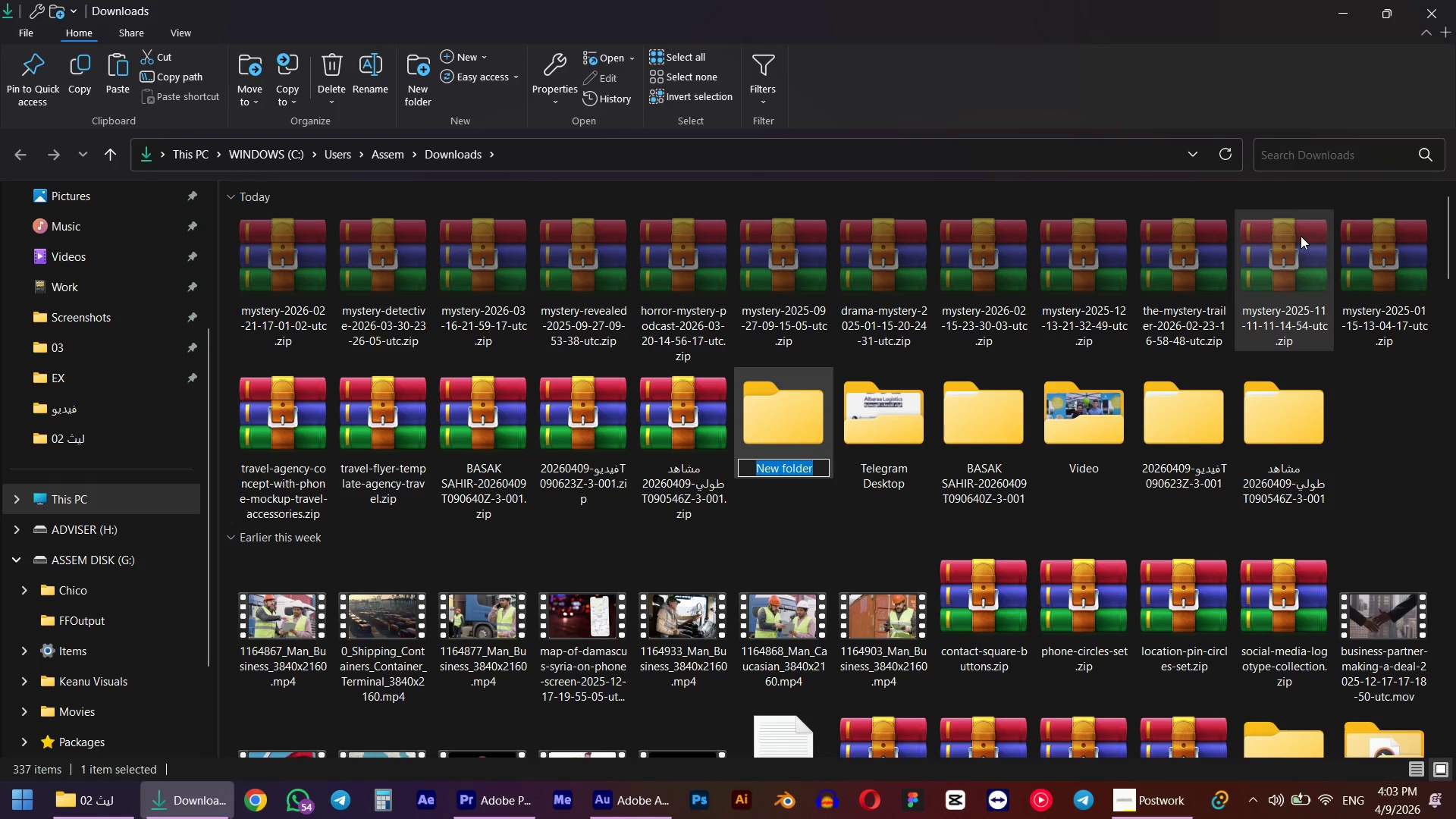 
type(Mystry)
 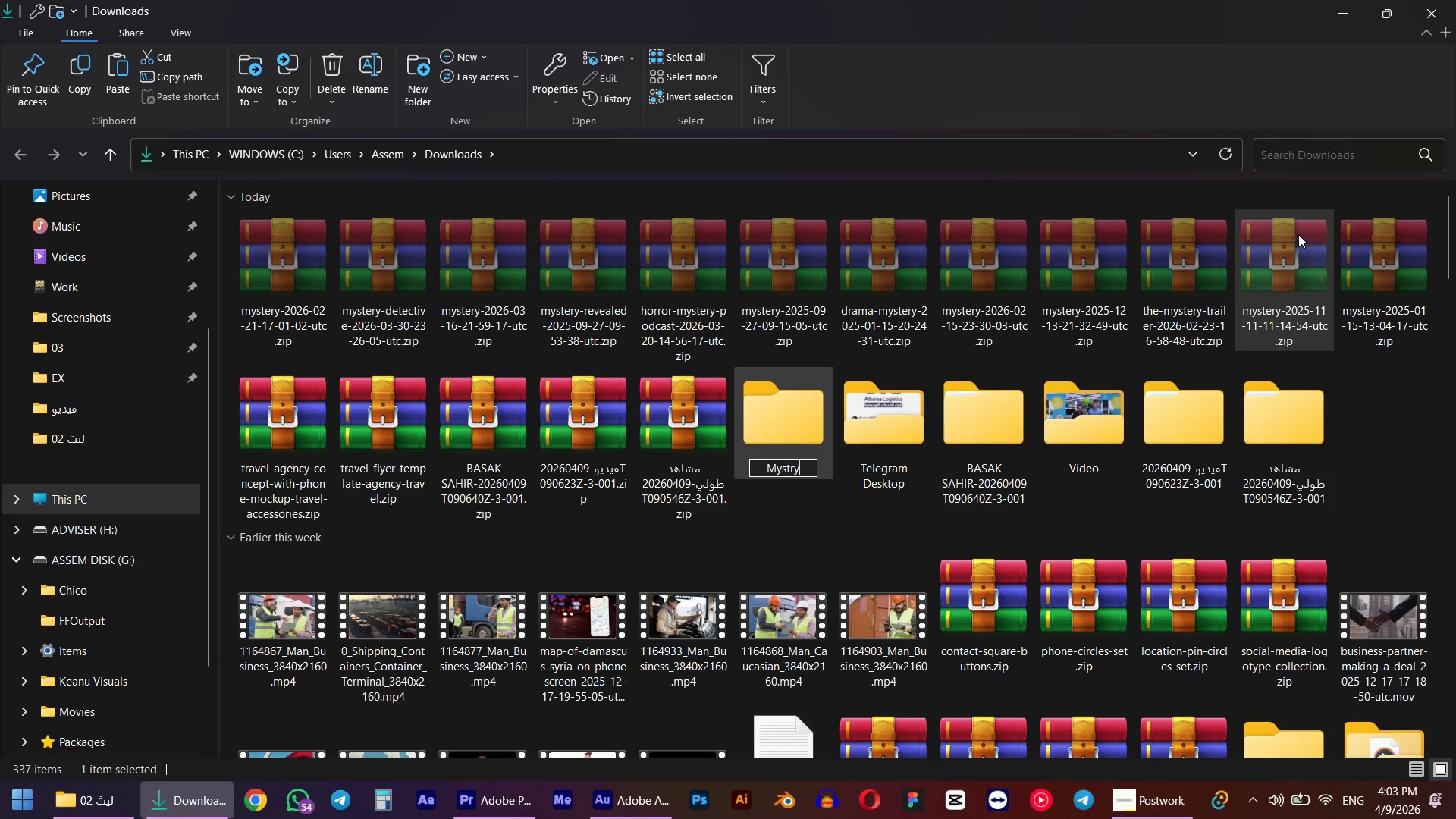 
key(Enter)
 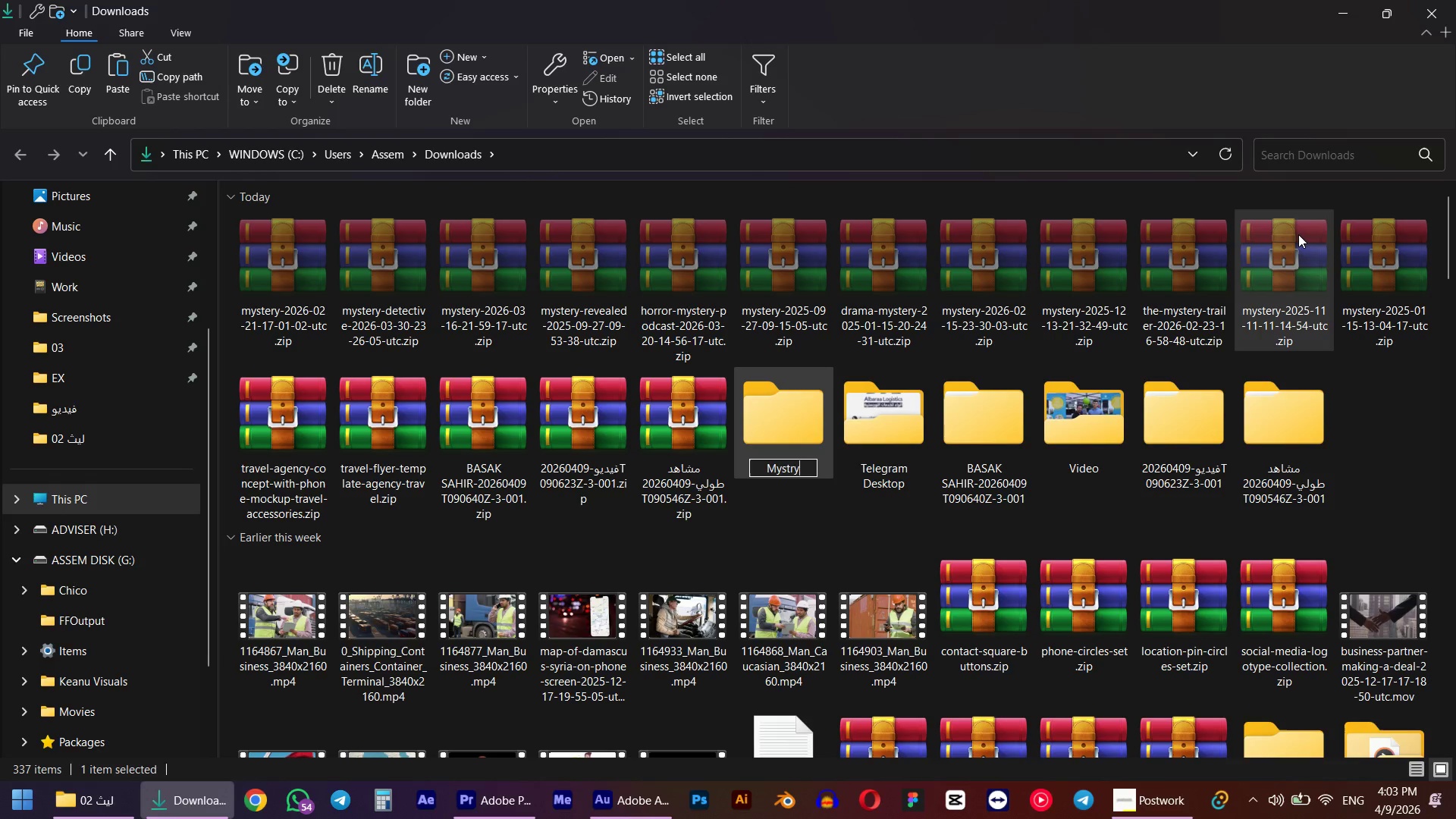 
key(Enter)
 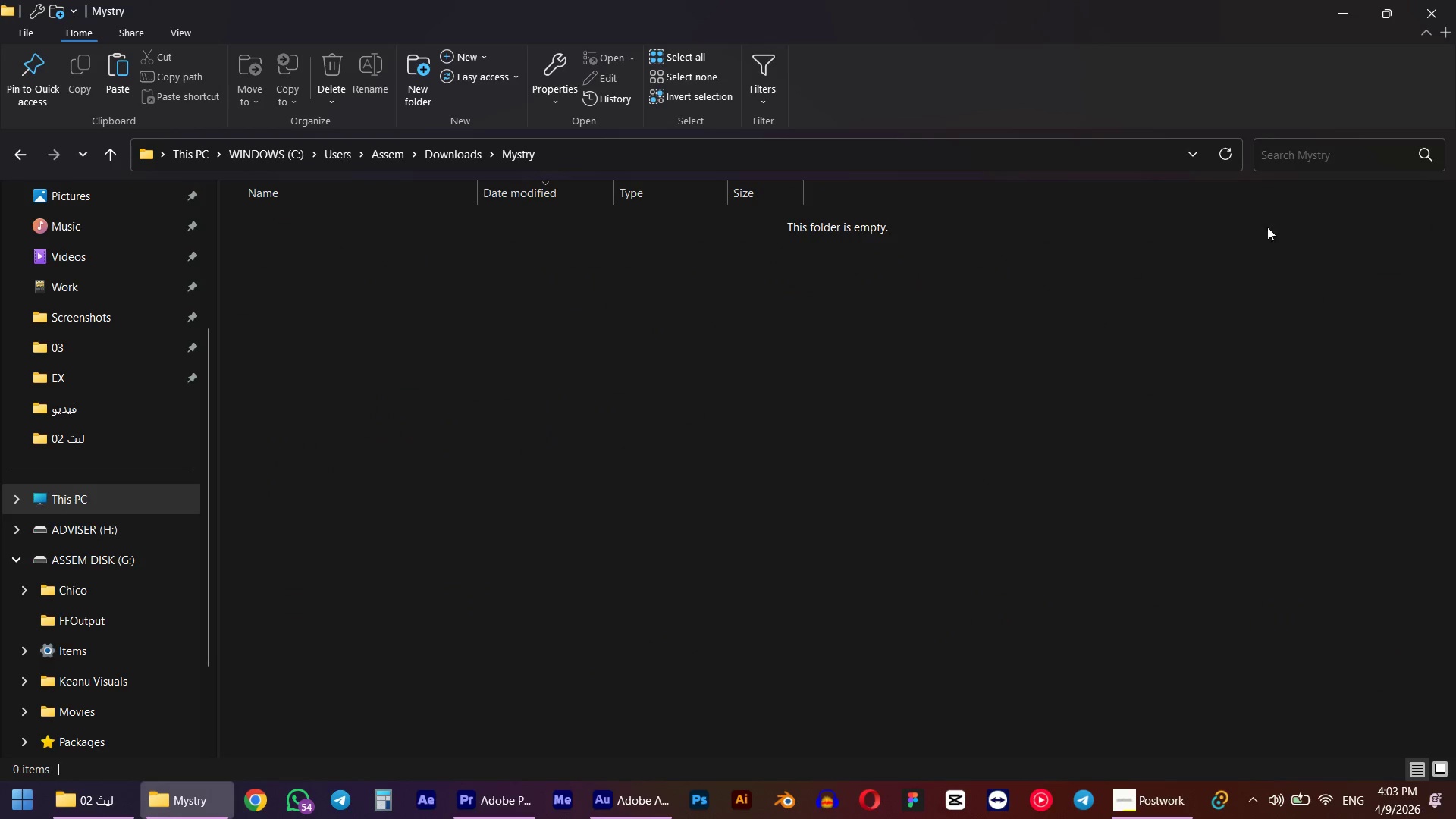 
left_click([1012, 416])
 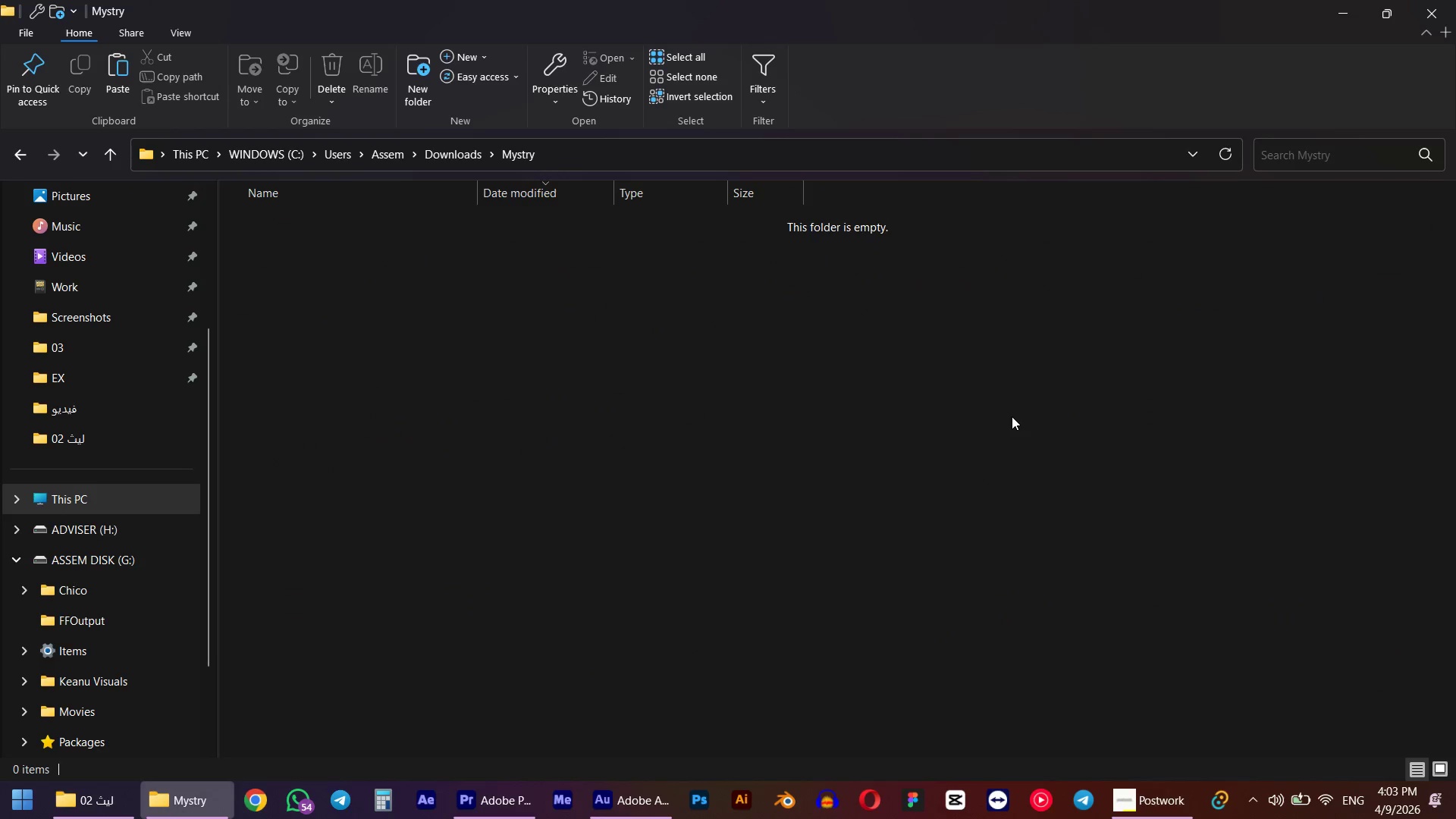 
key(Control+ControlLeft)
 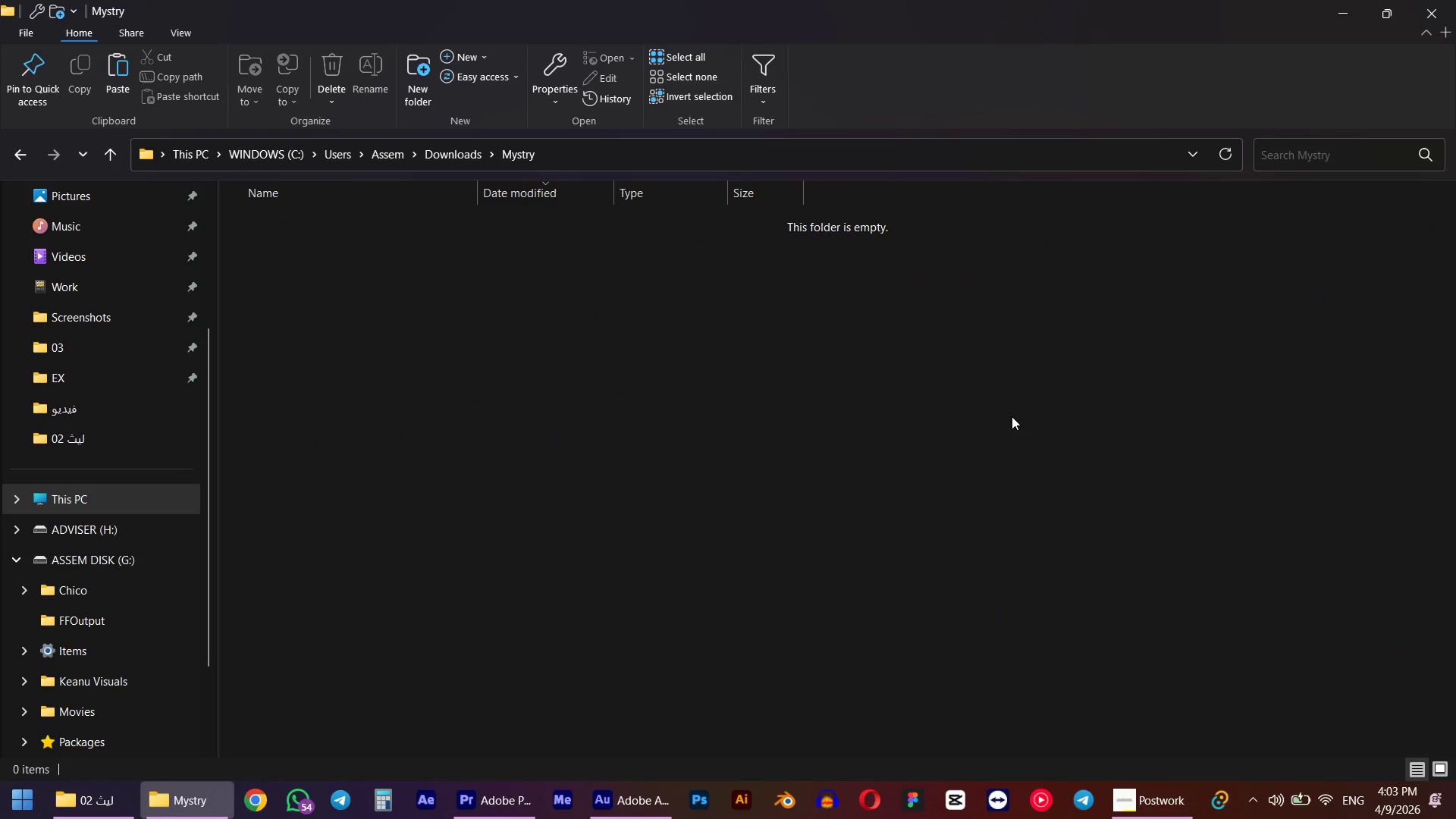 
key(Control+V)
 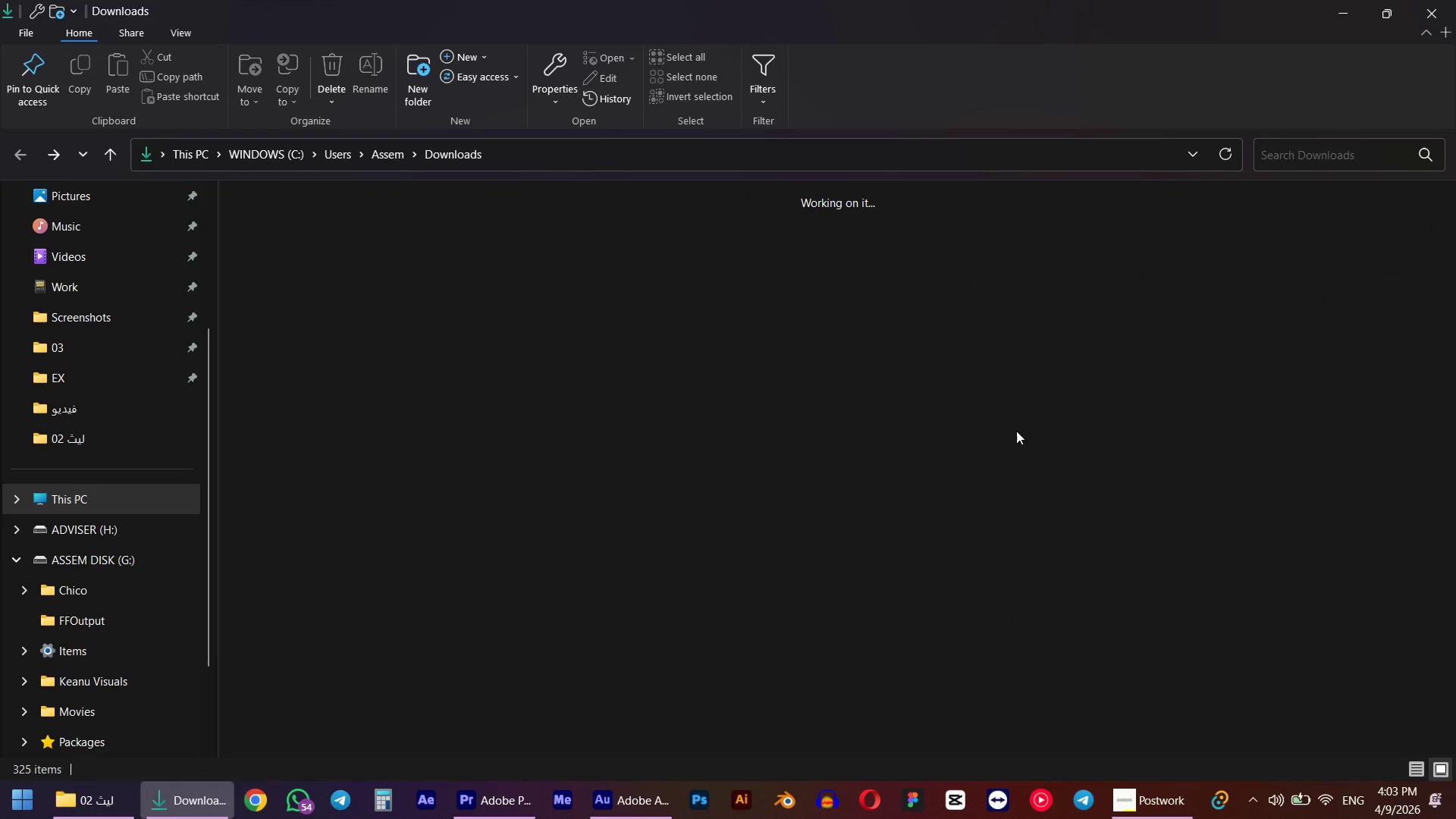 
wait(6.3)
 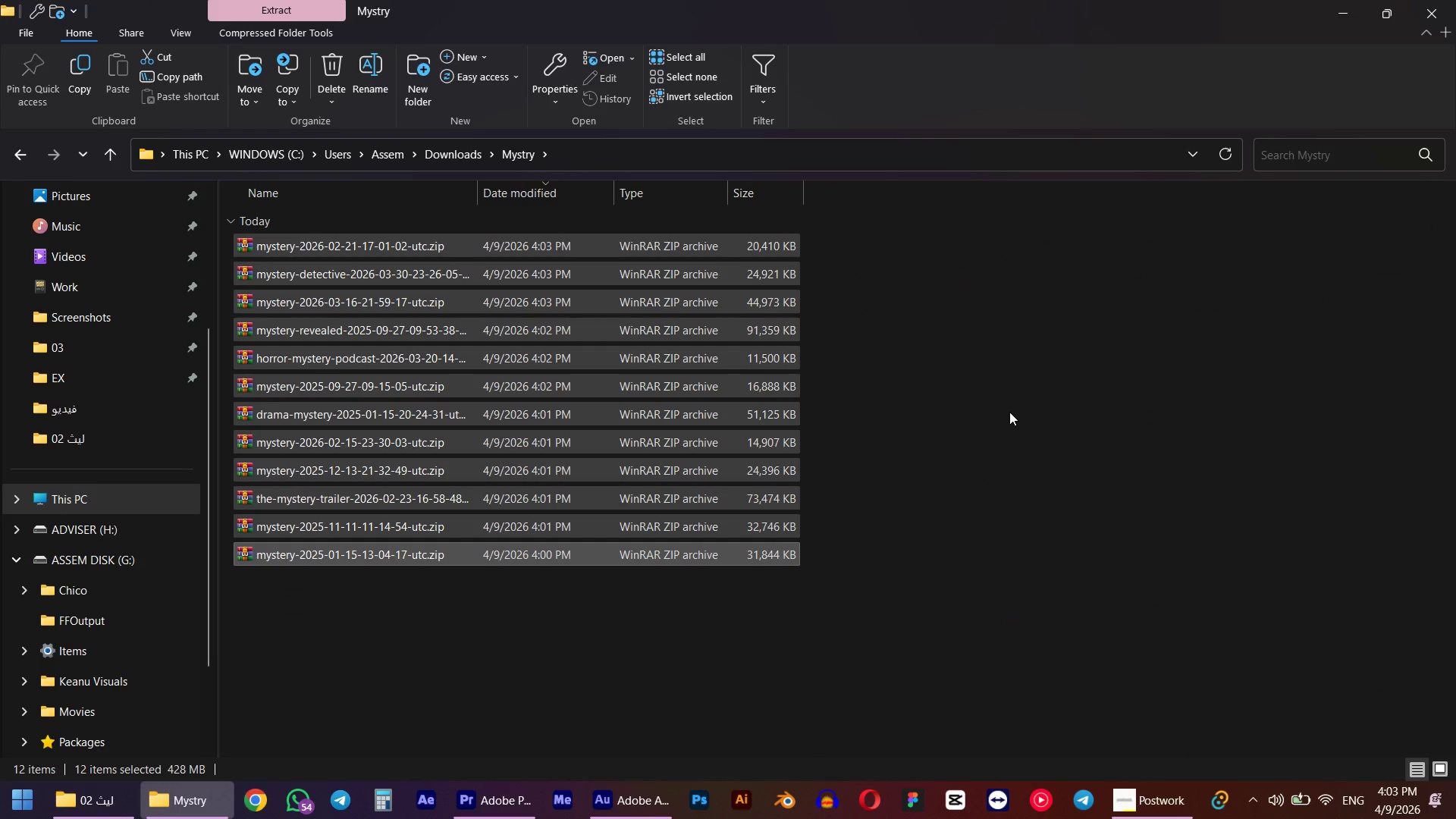 
left_click([780, 319])
 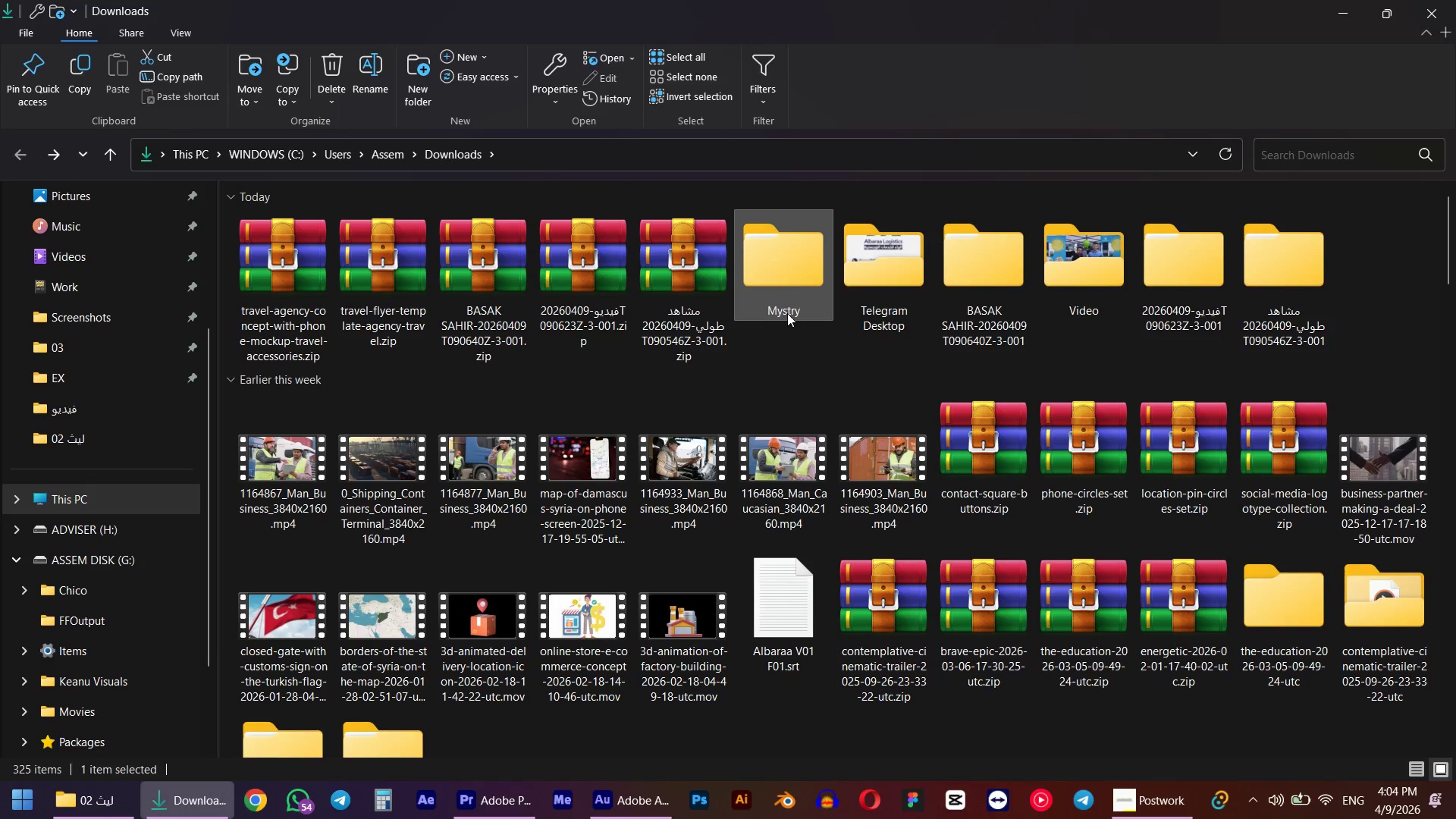 
left_click([789, 312])
 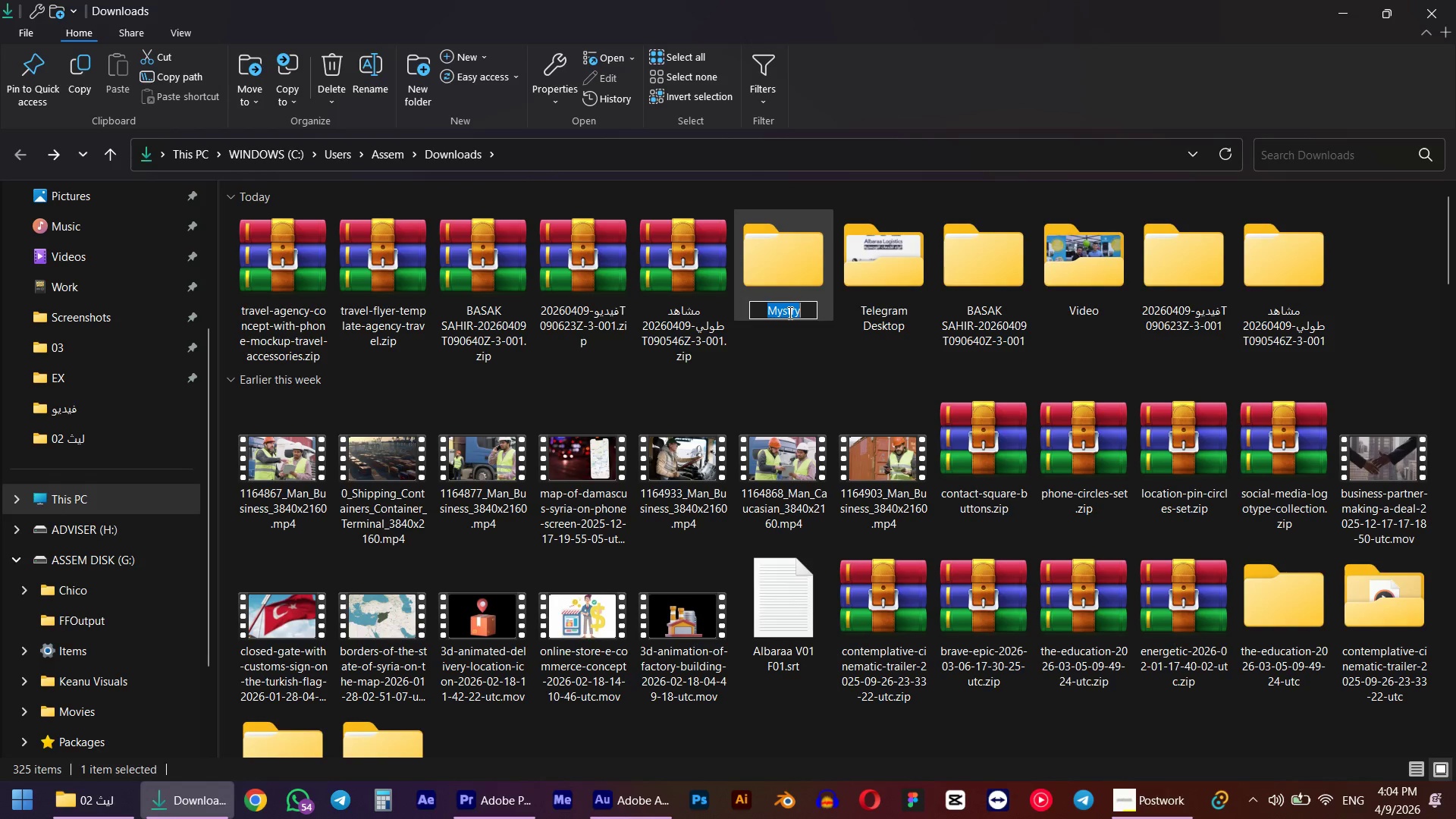 
left_click([789, 312])
 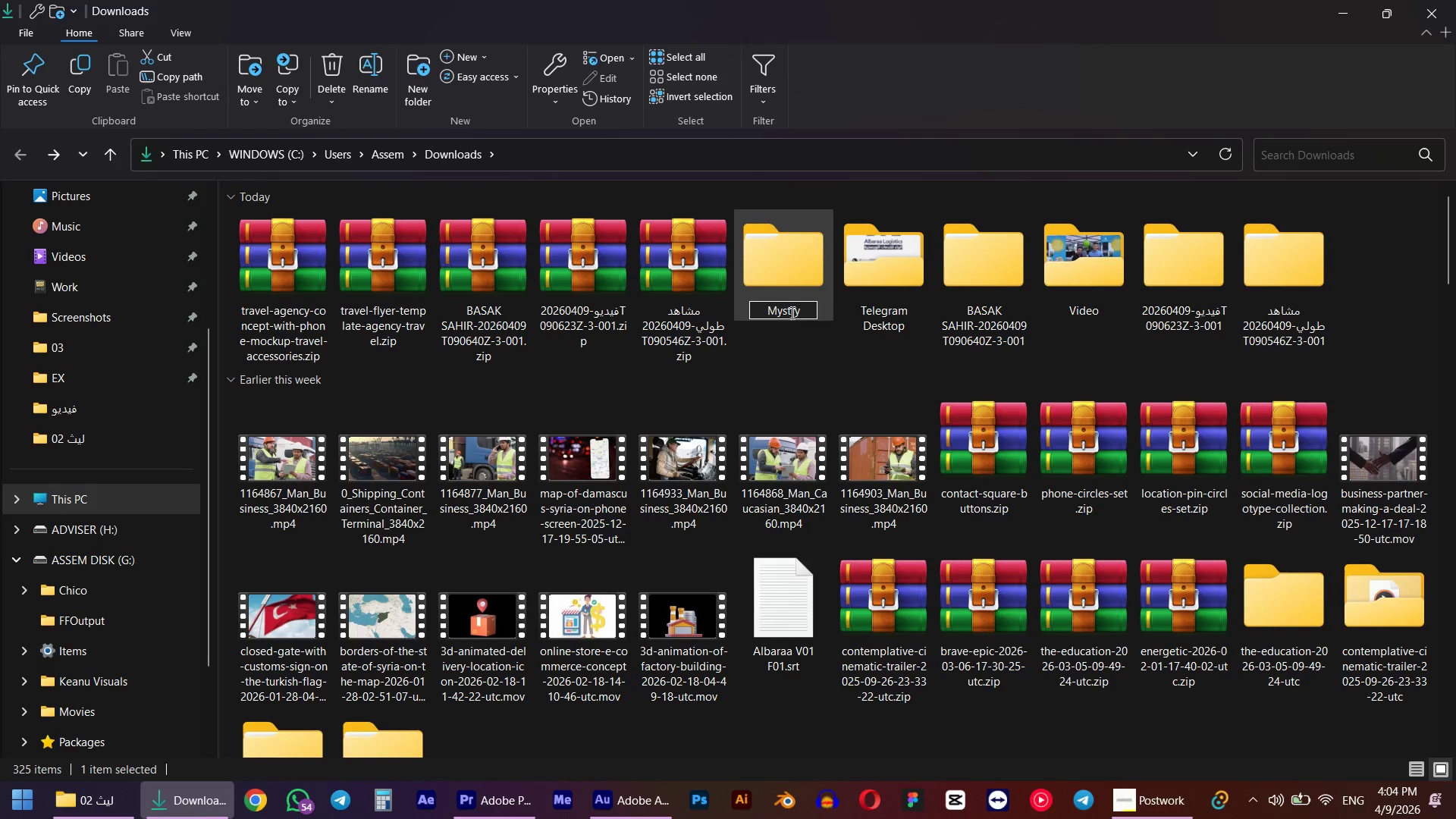 
left_click([792, 312])
 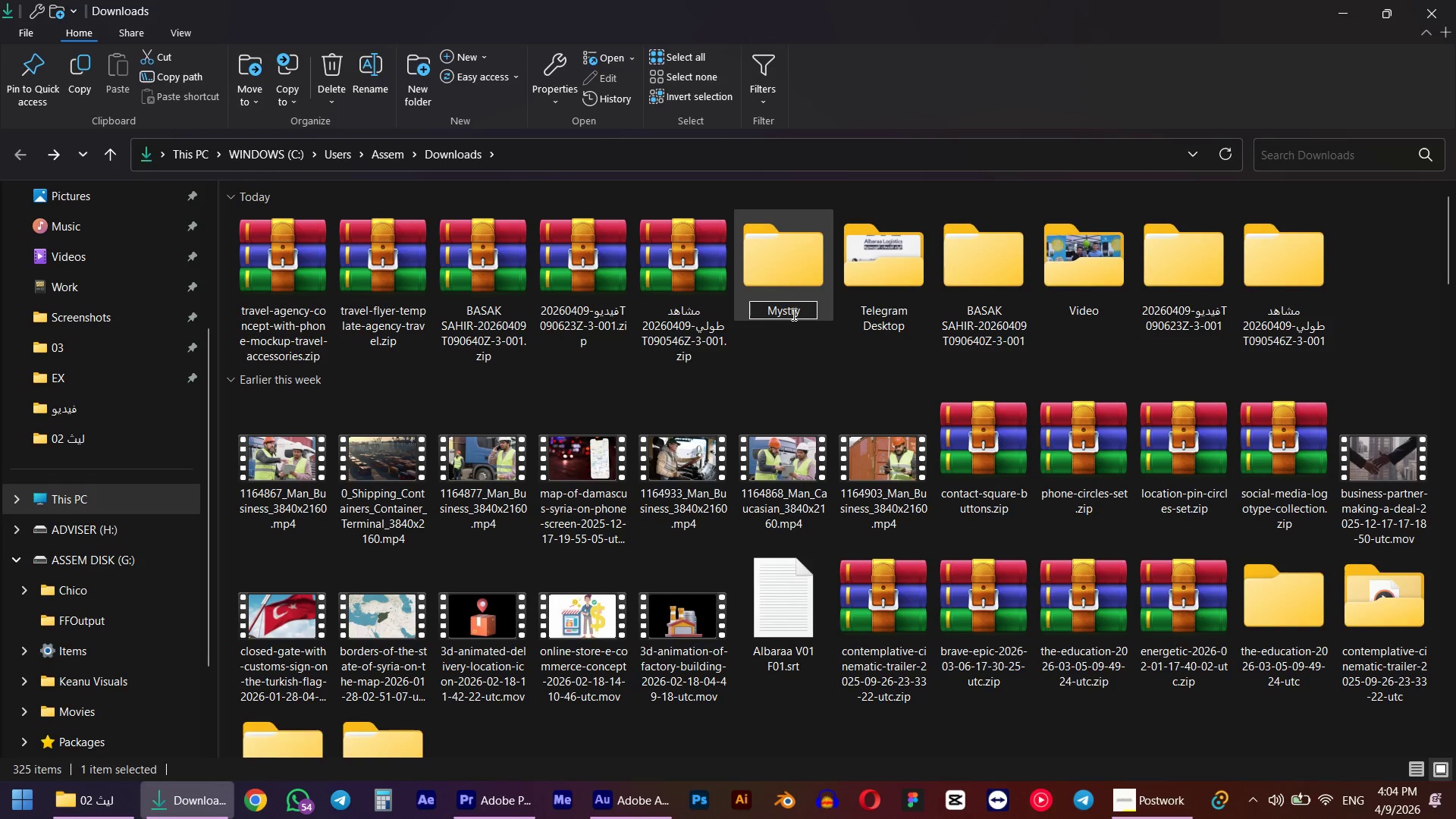 
key(E)
 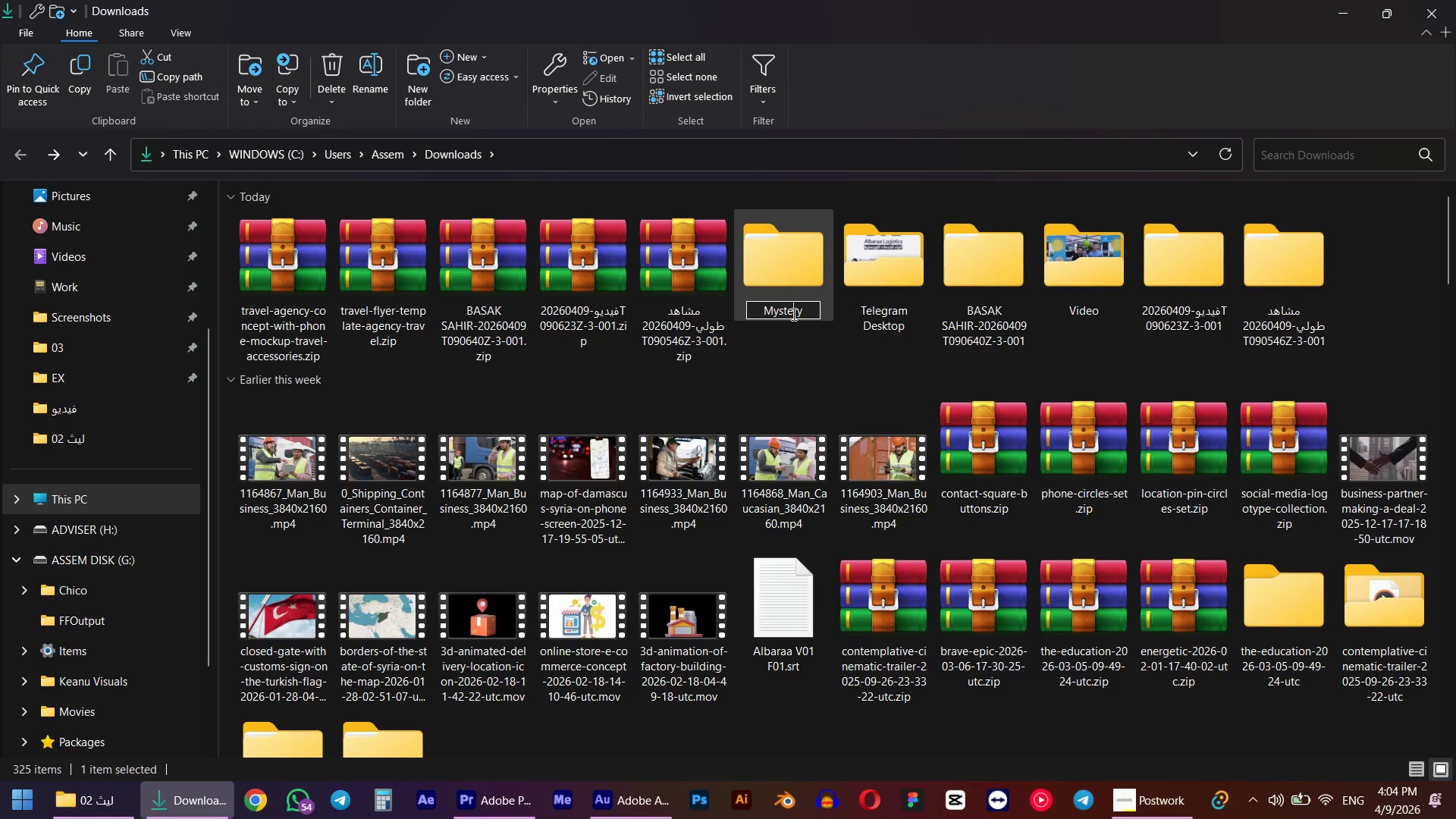 
key(NumpadEnter)
 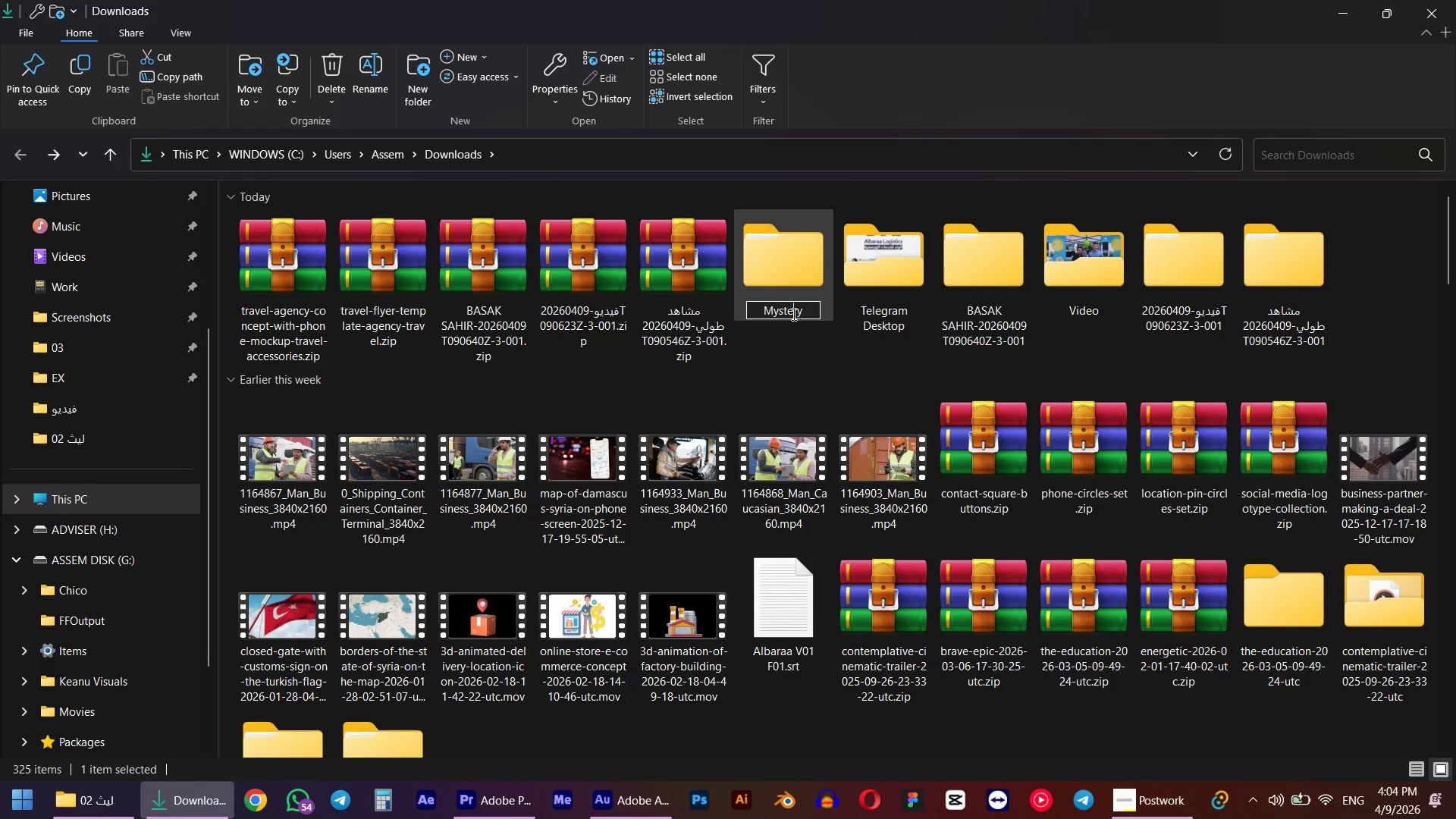 
double_click([792, 314])
 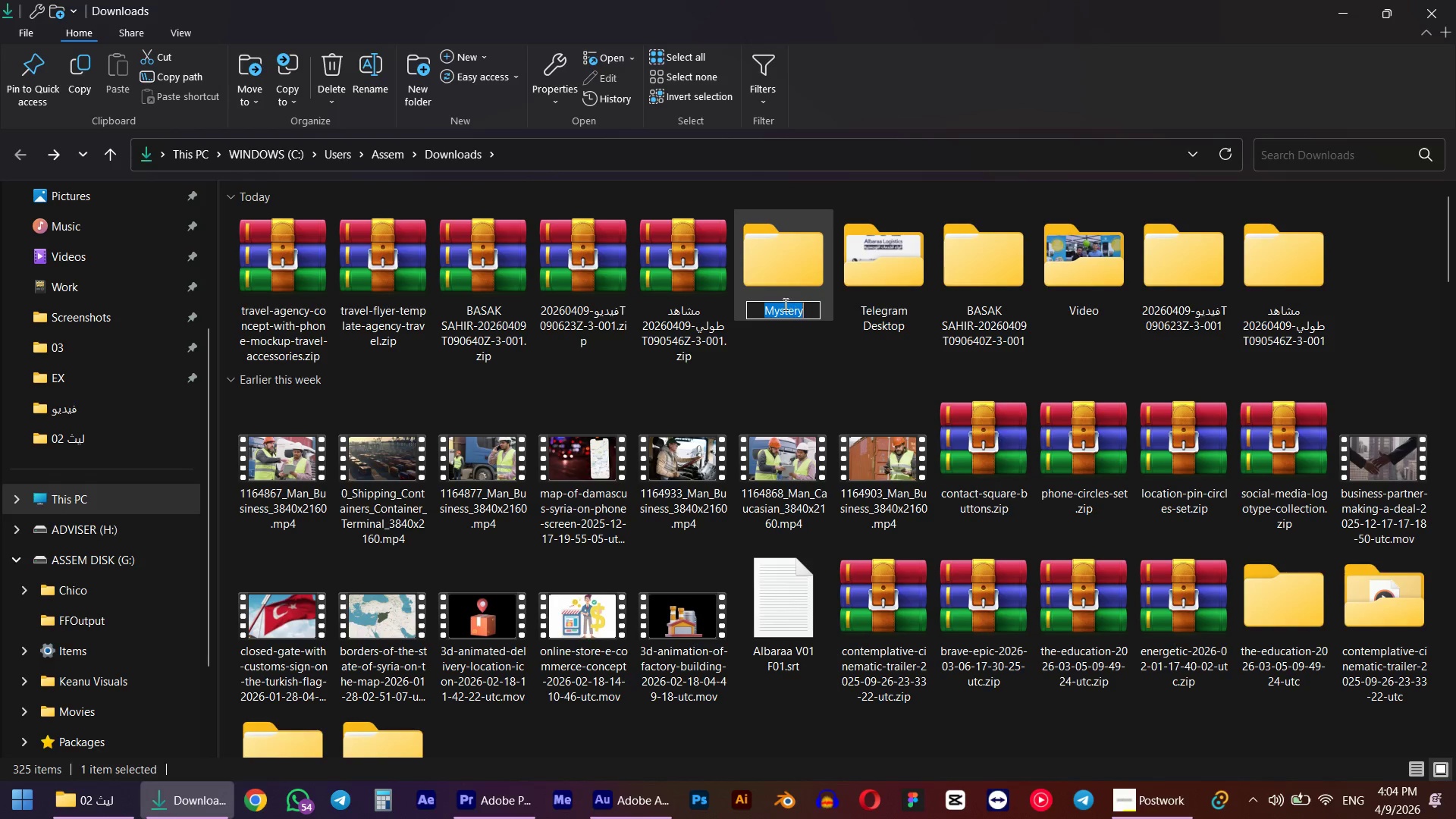 
double_click([783, 304])
 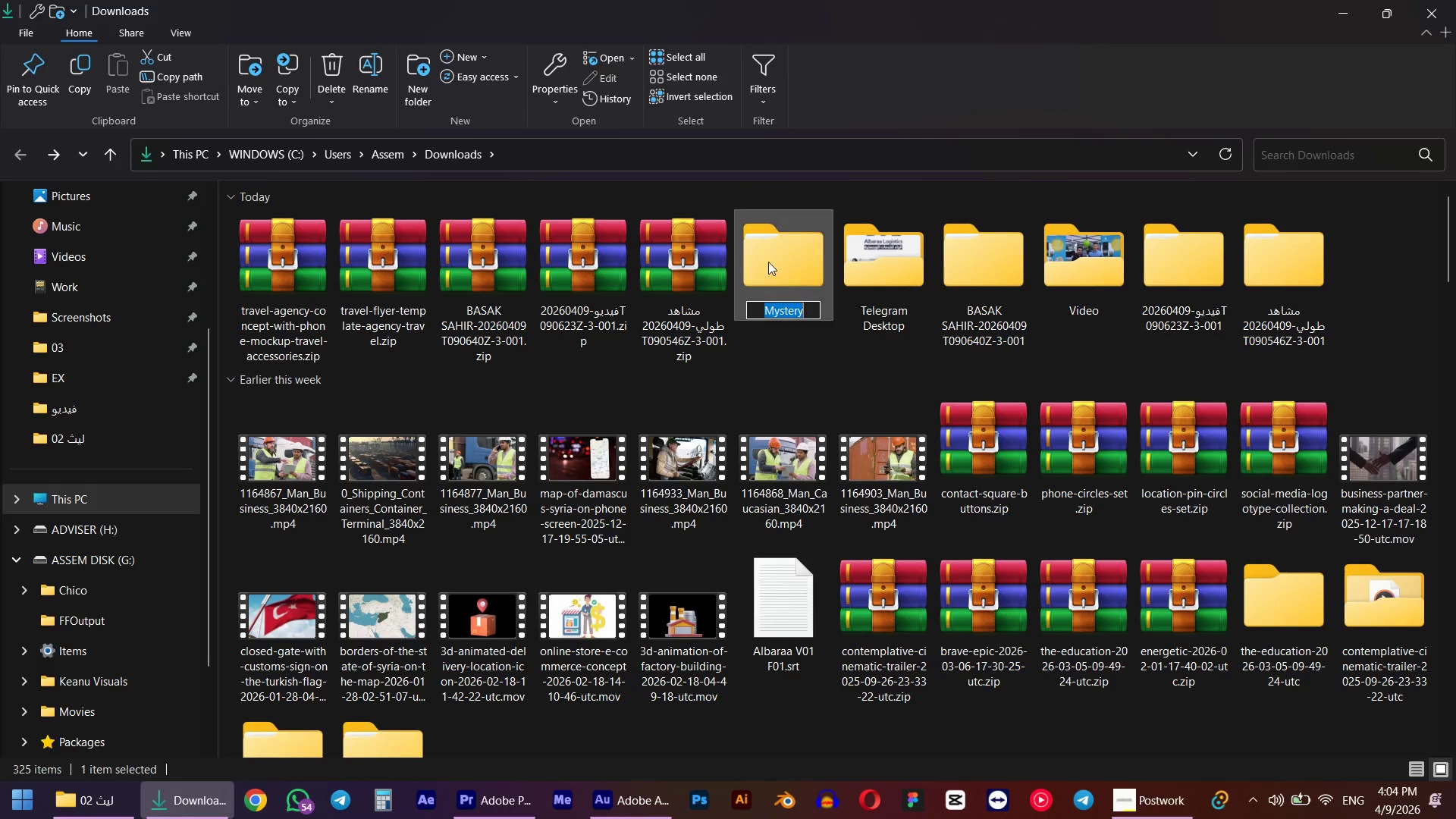 
triple_click([768, 262])
 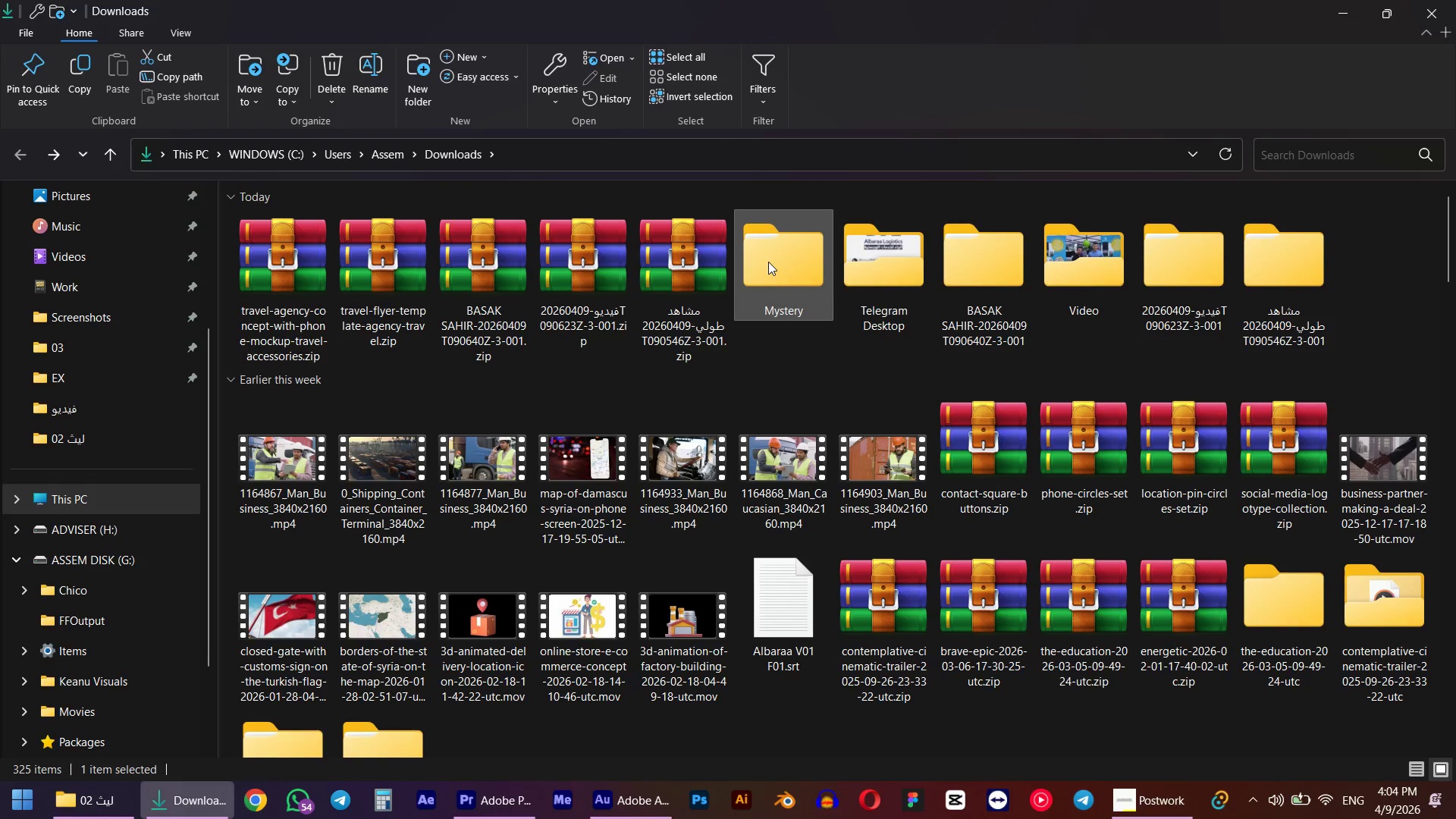 
triple_click([768, 262])
 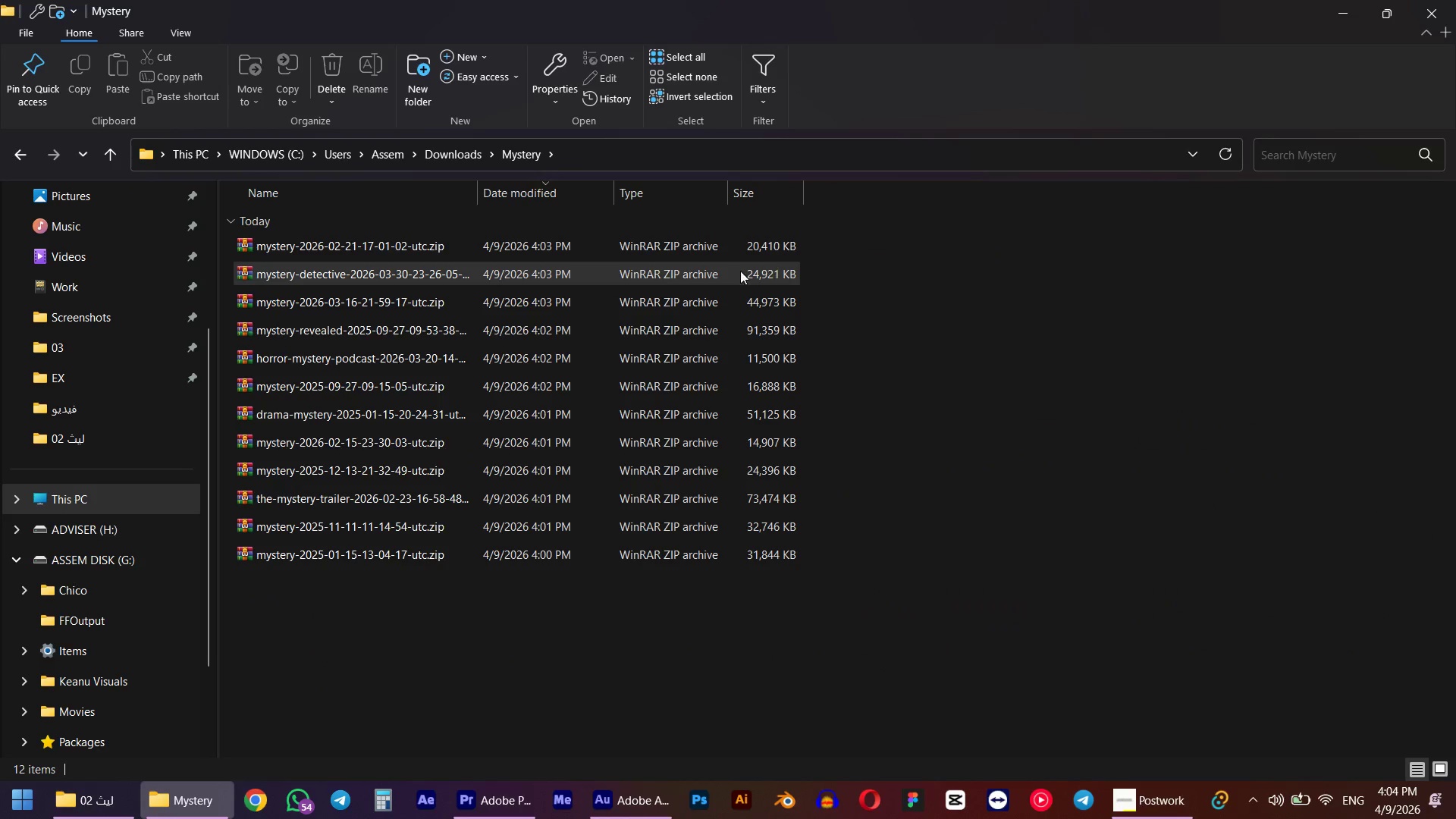 
left_click([362, 249])
 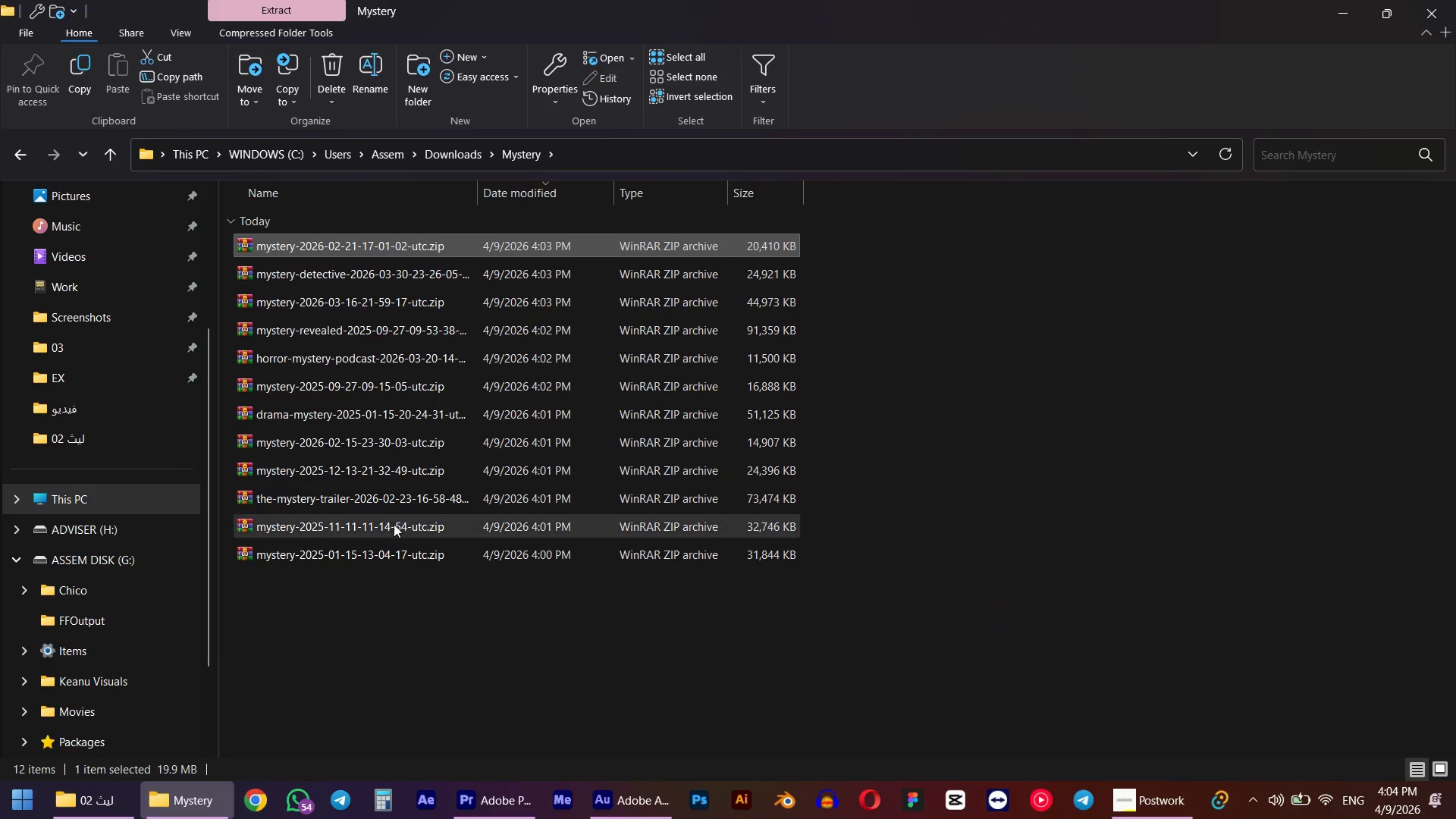 
hold_key(key=ShiftLeft, duration=0.41)
left_click([368, 565])
 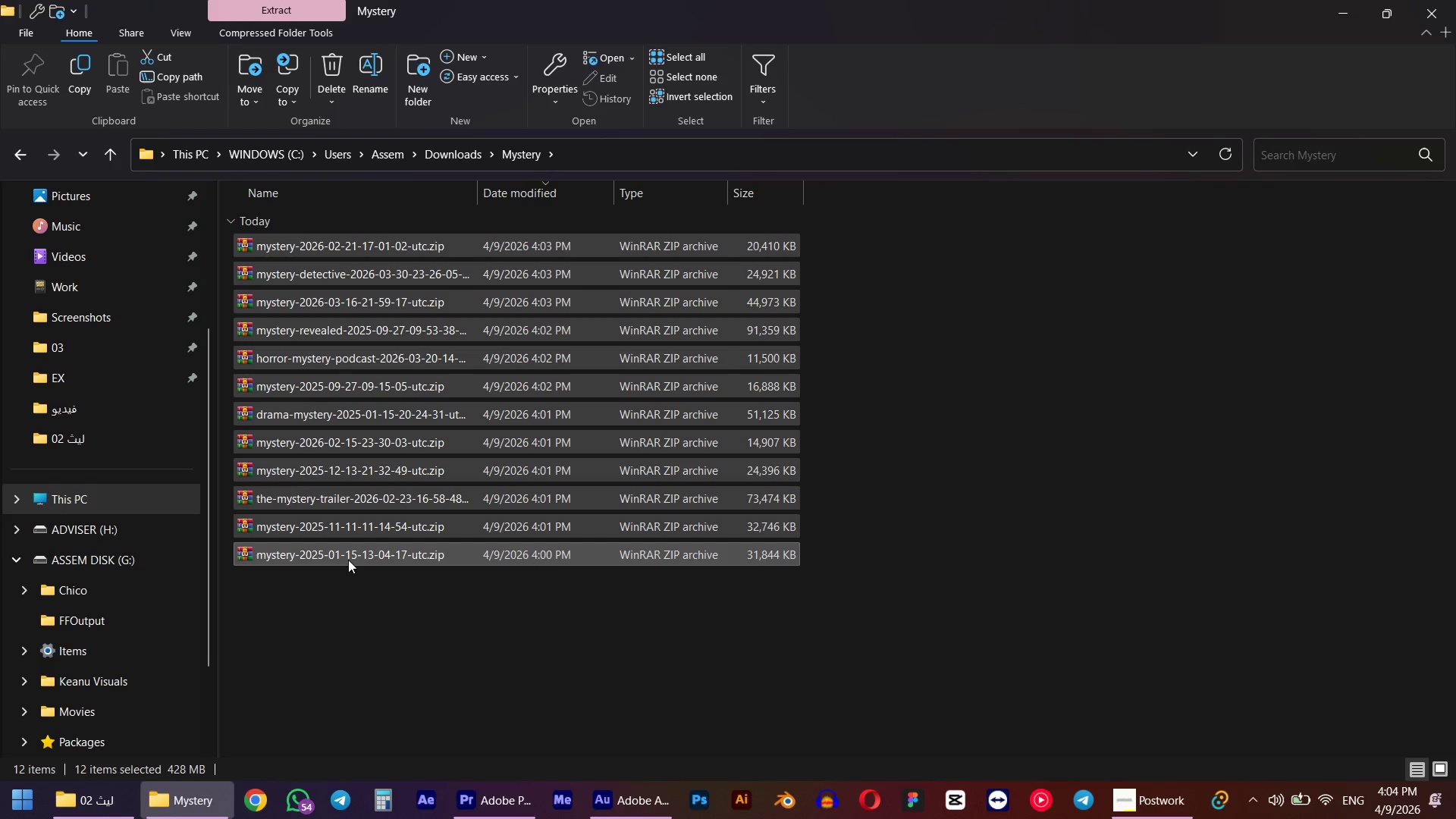 
right_click([348, 560])
 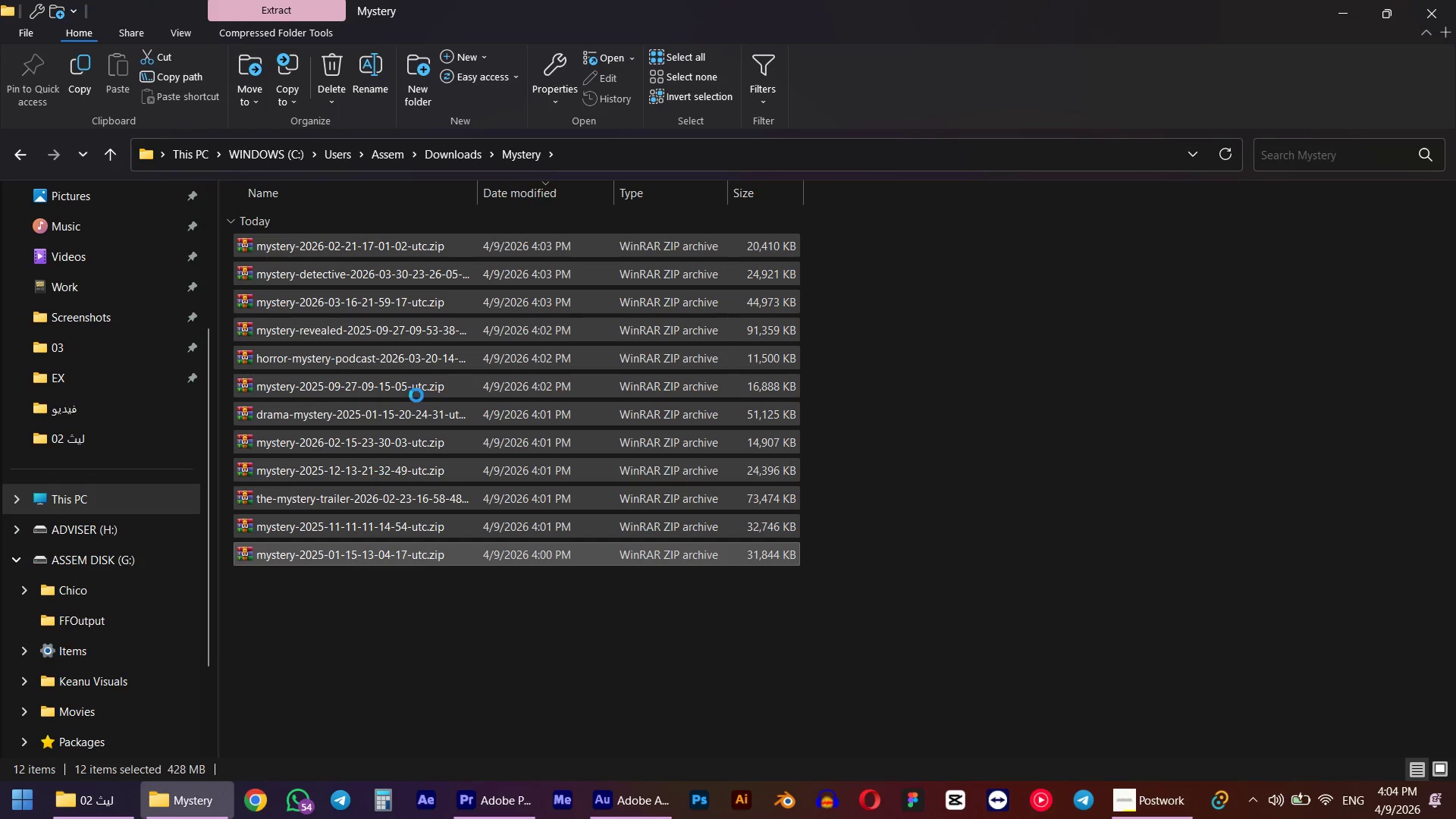 
mouse_move([427, 364])
 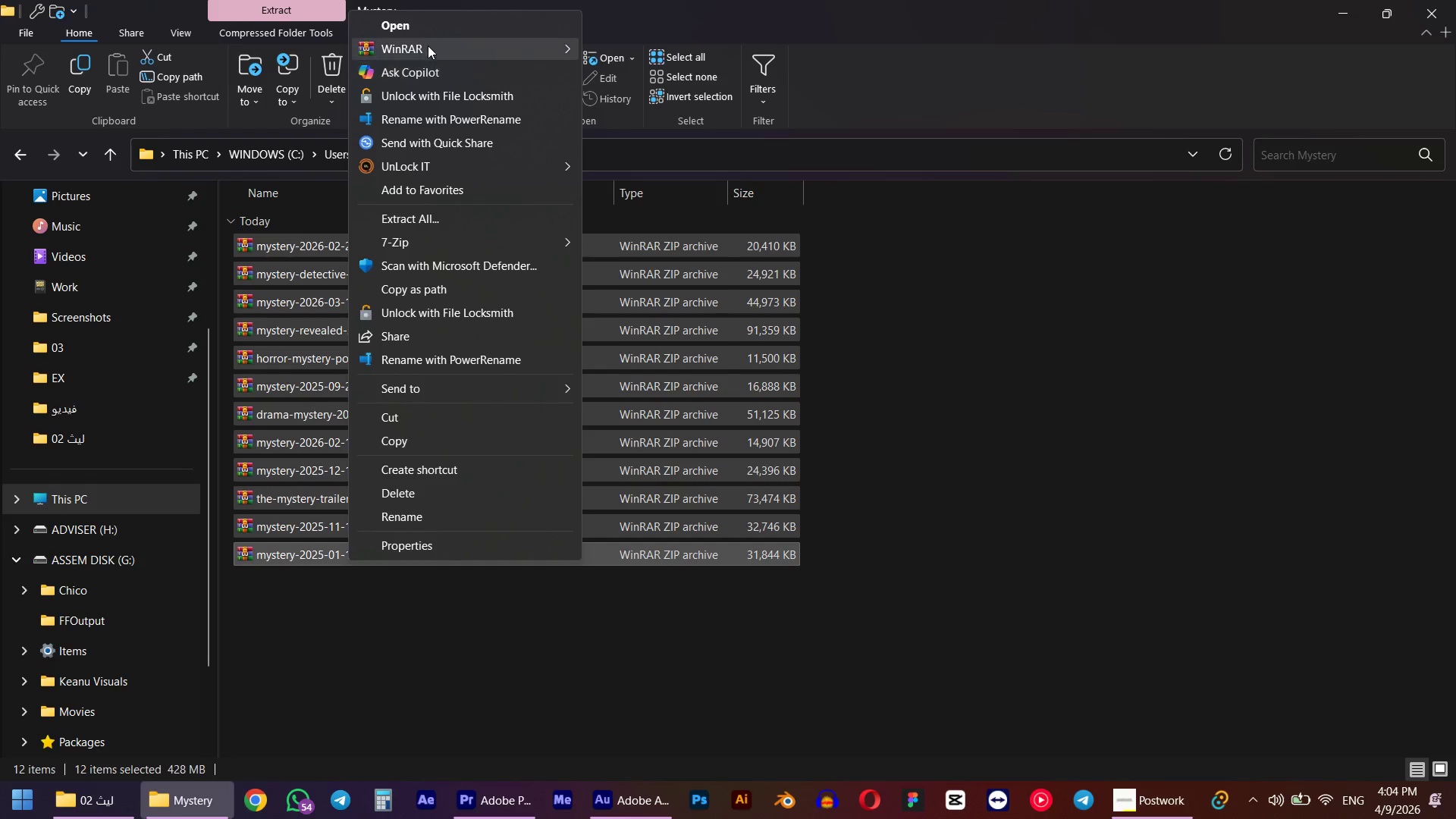 
left_click([428, 46])
 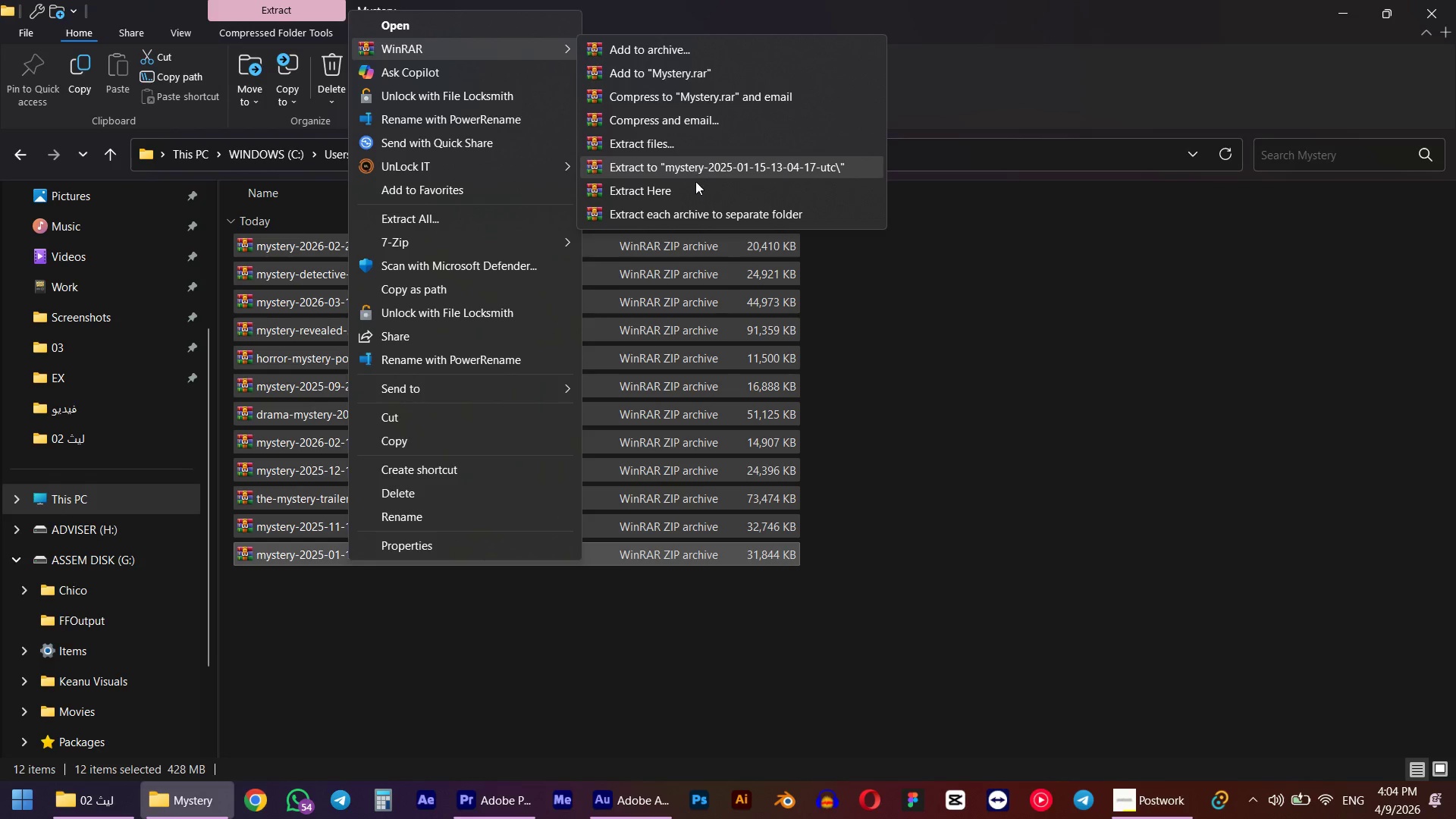 
left_click([686, 223])
 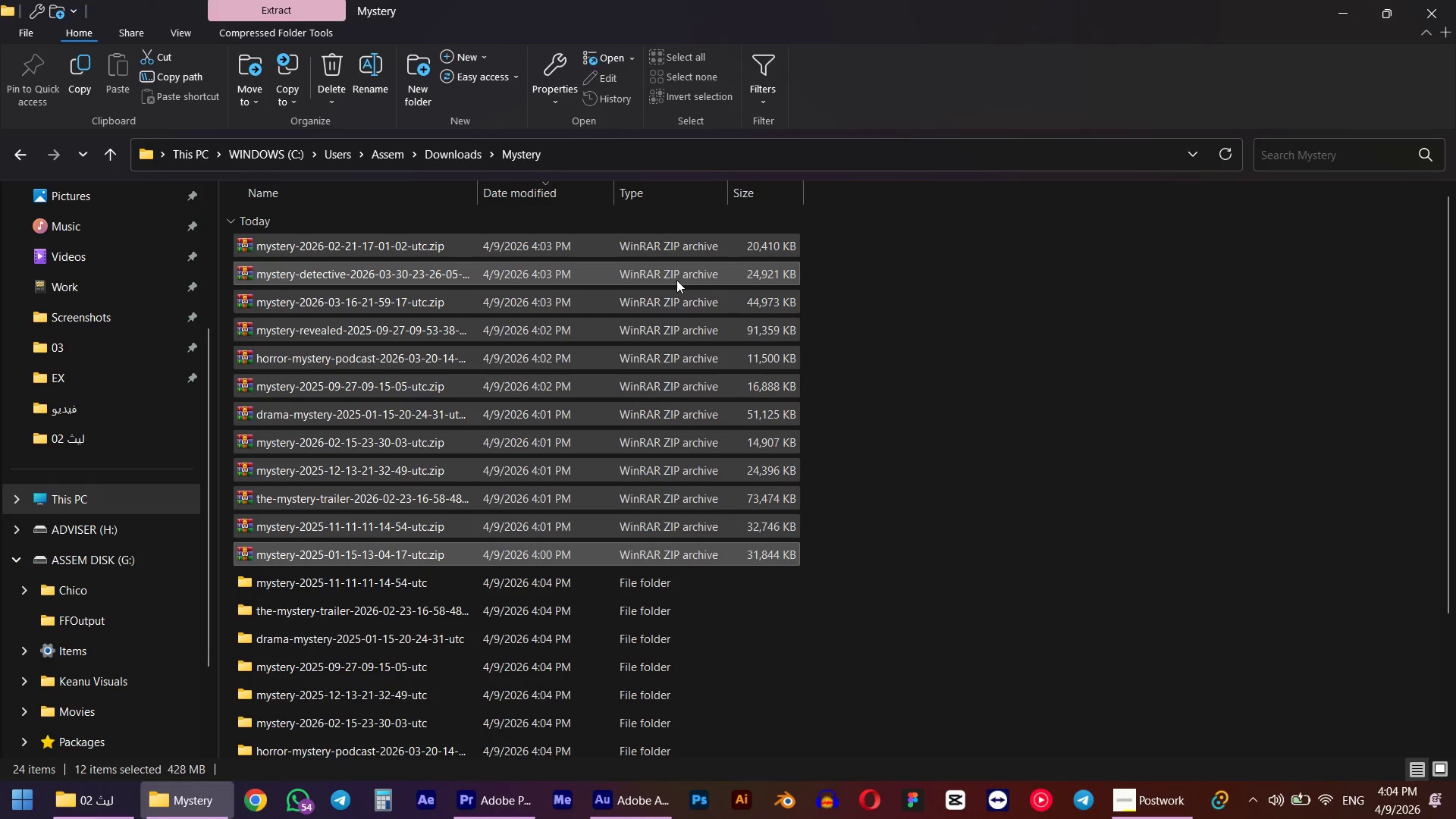 
wait(5.55)
 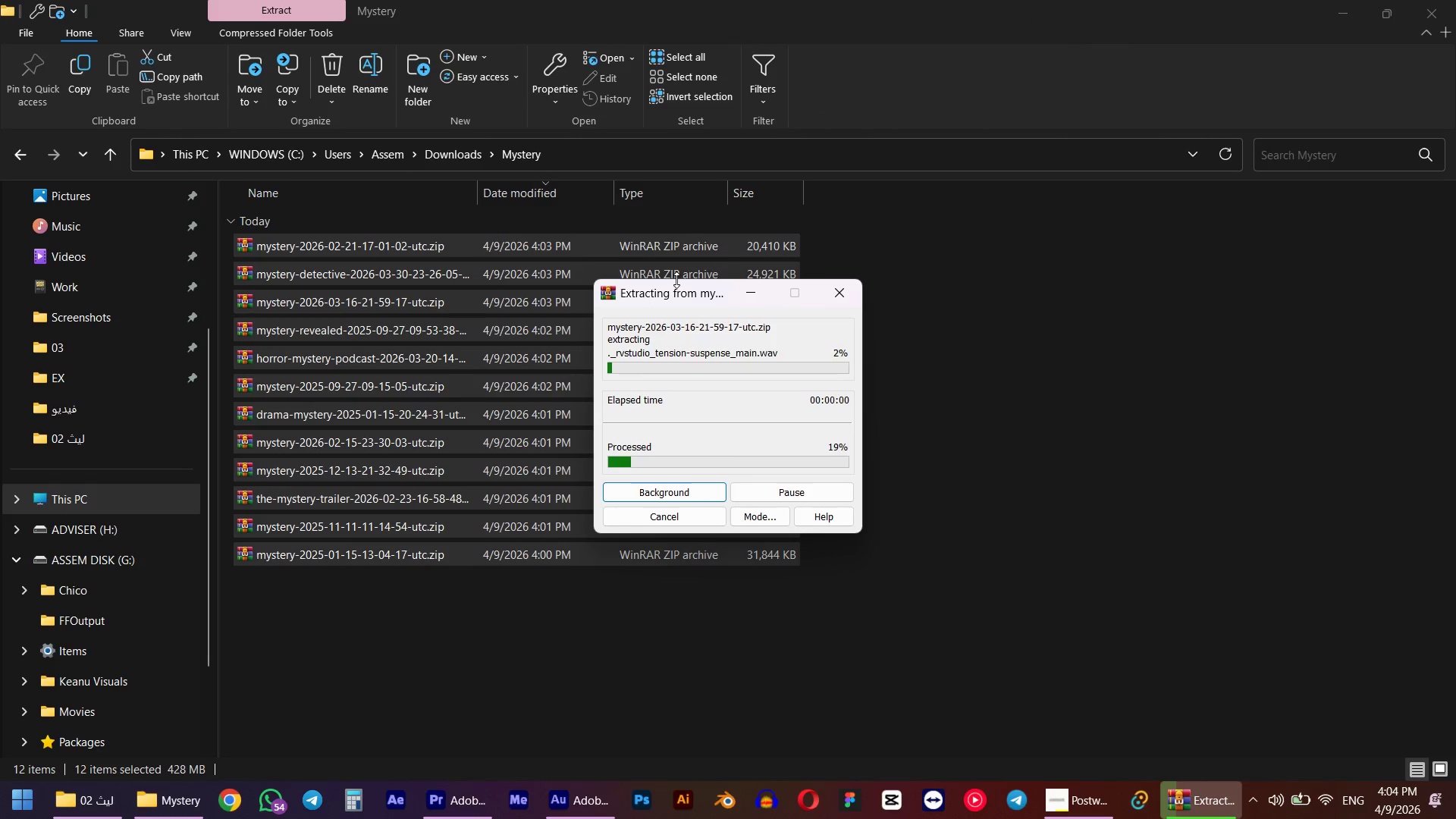 
hold_key(key=ControlLeft, duration=0.55)
left_click([1018, 520])
 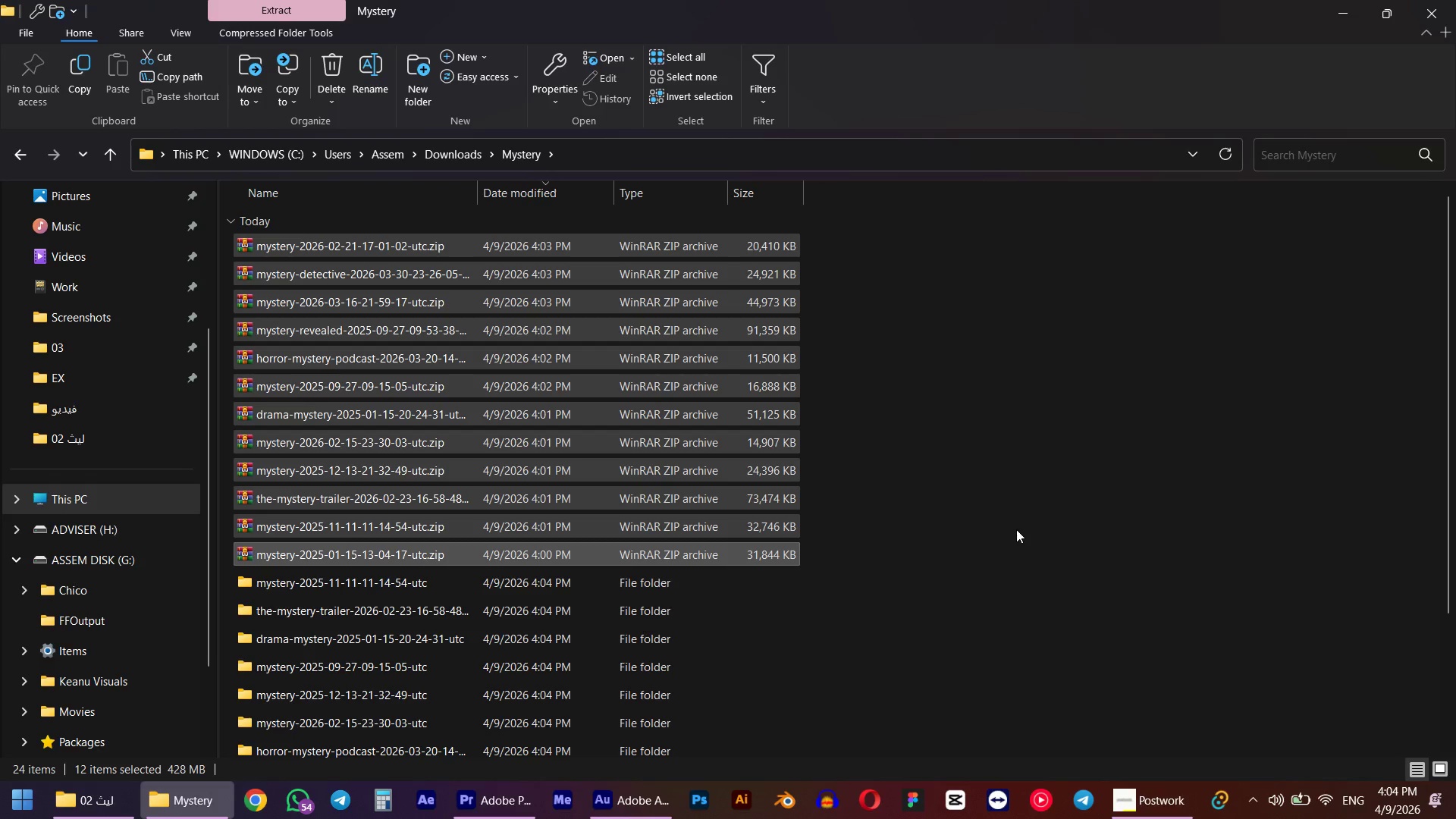 
key(Delete)
 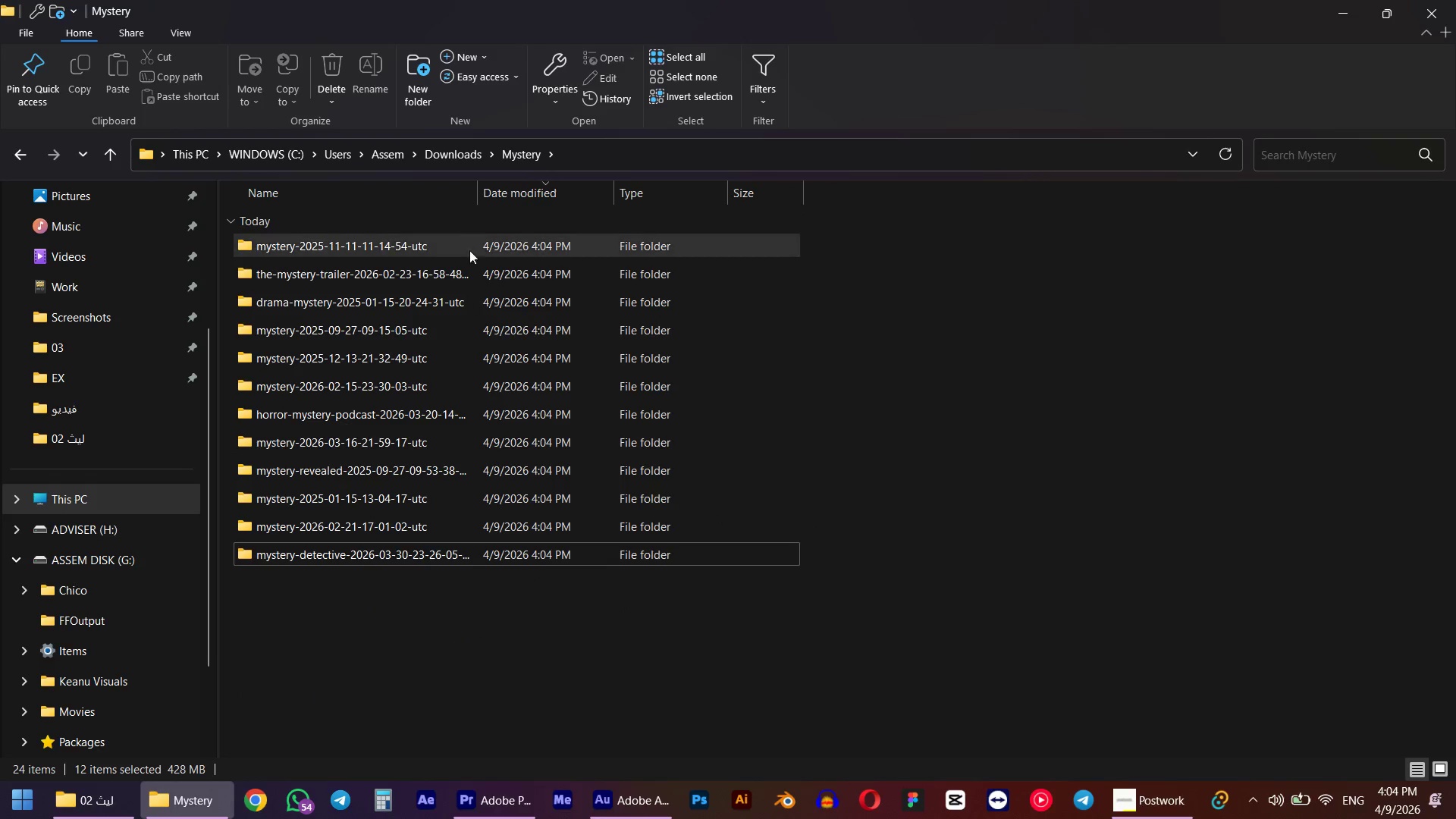 
double_click([441, 237])
 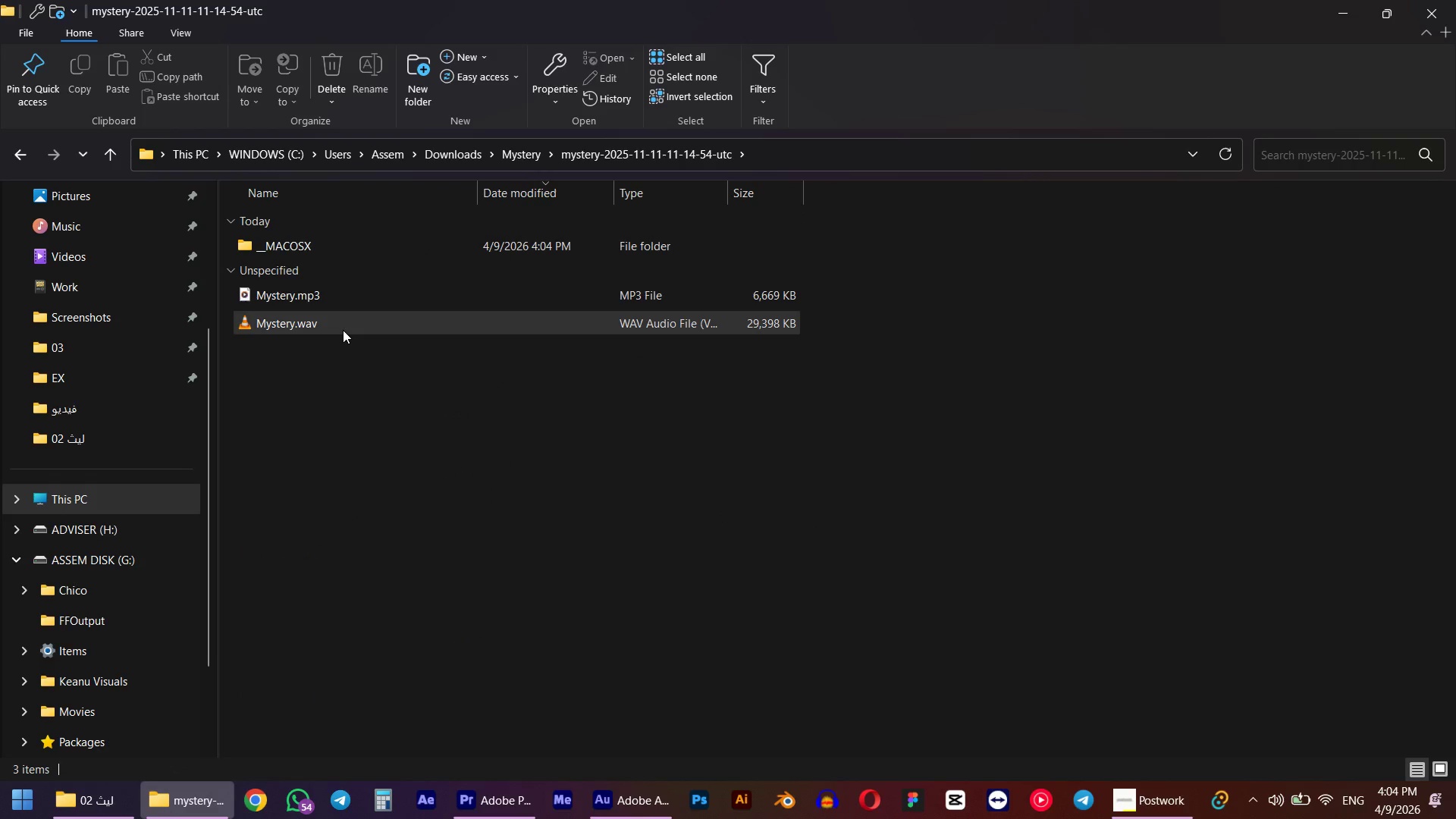 
left_click([343, 330])
 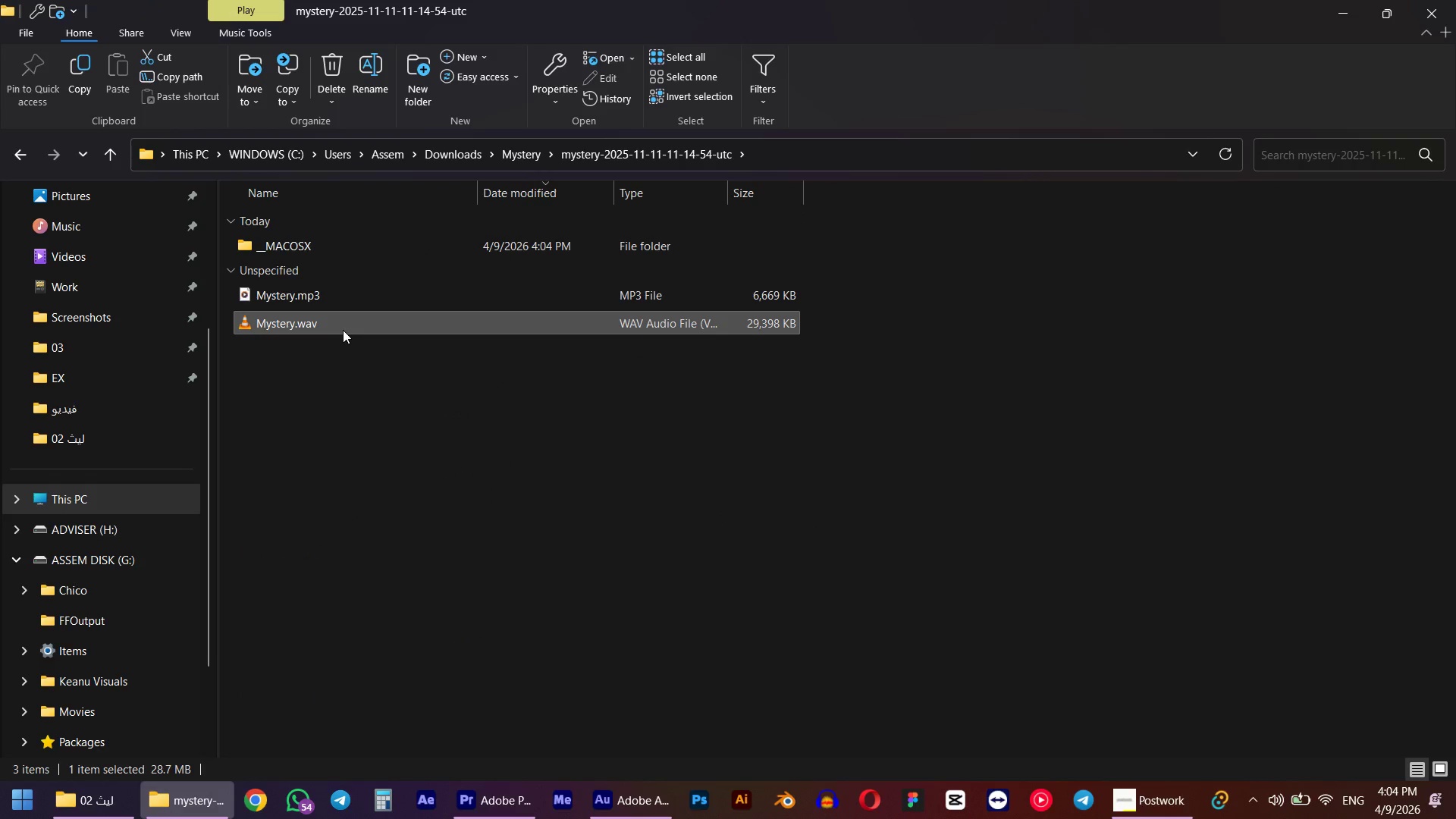 
key(Control+X)
 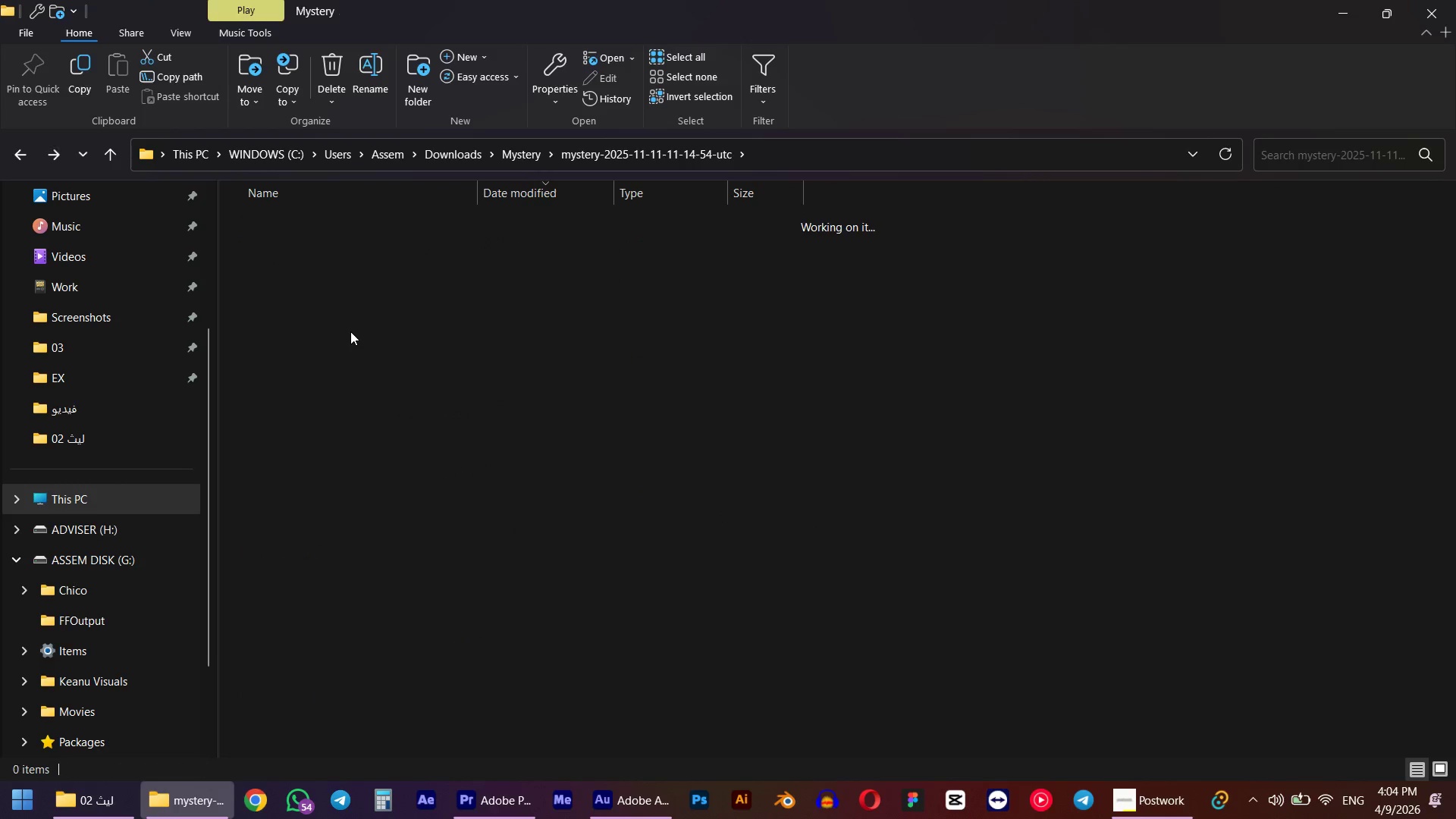 
key(Control+ControlLeft)
 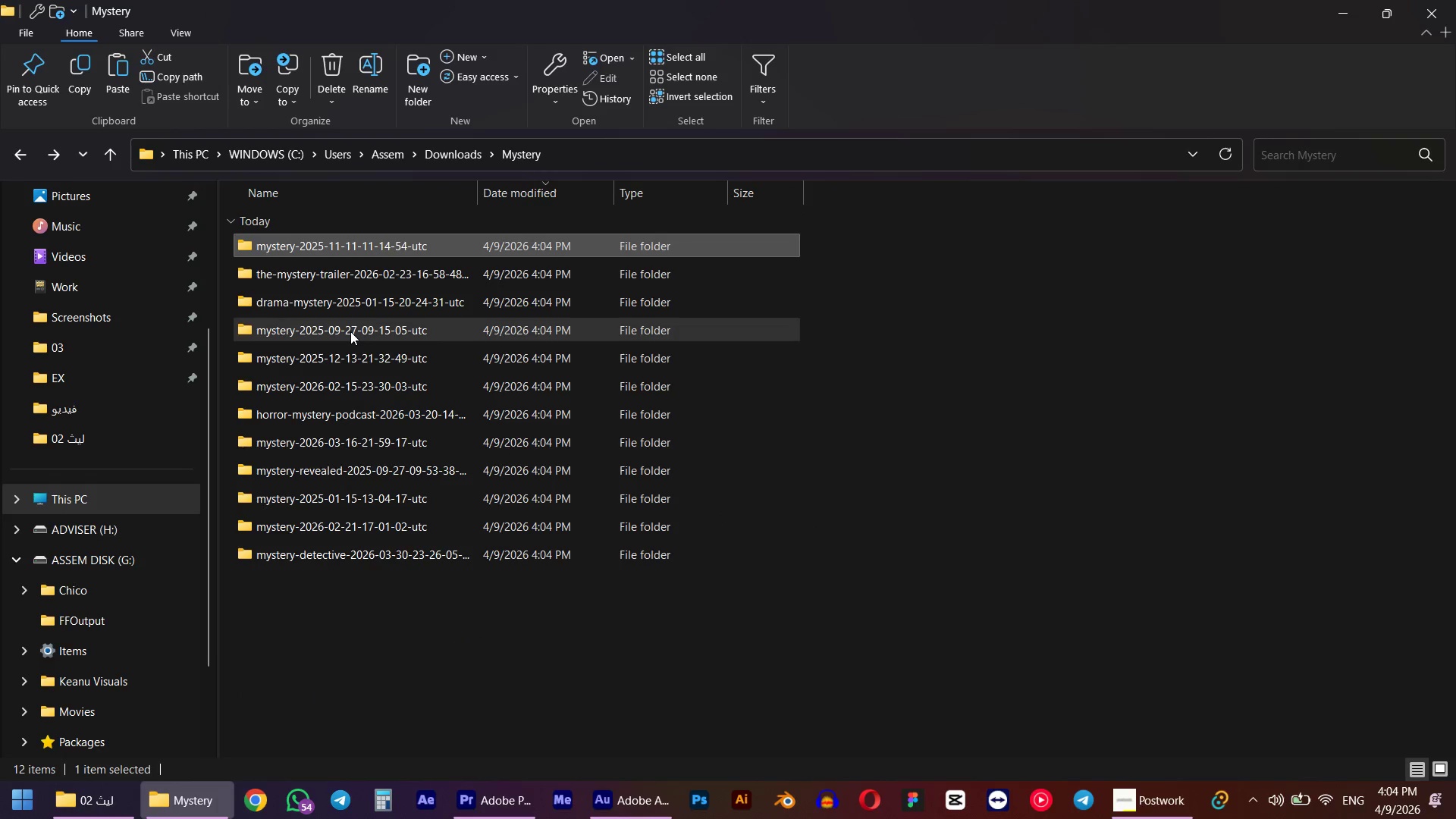 
key(Control+V)
 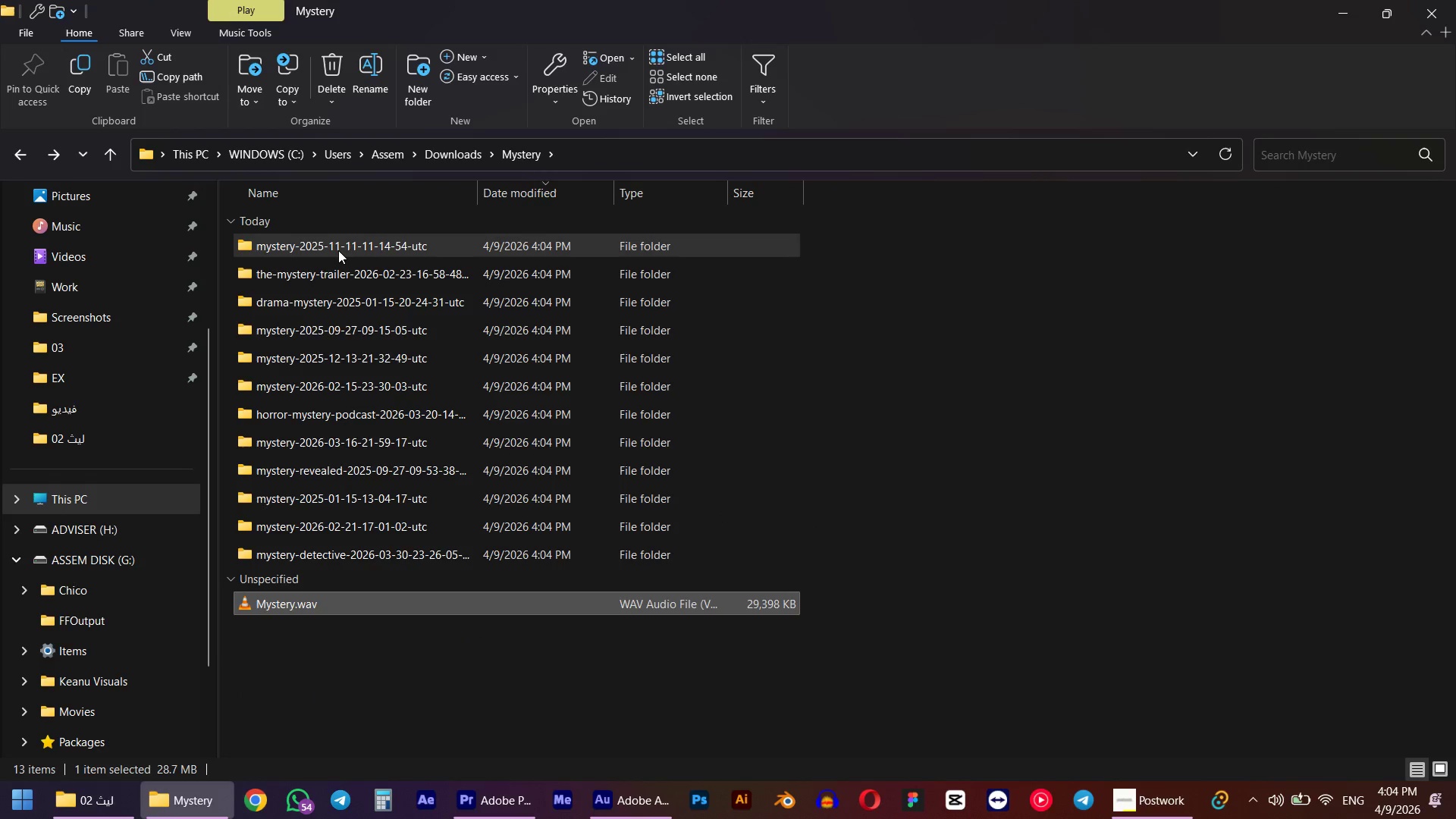 
double_click([338, 250])
 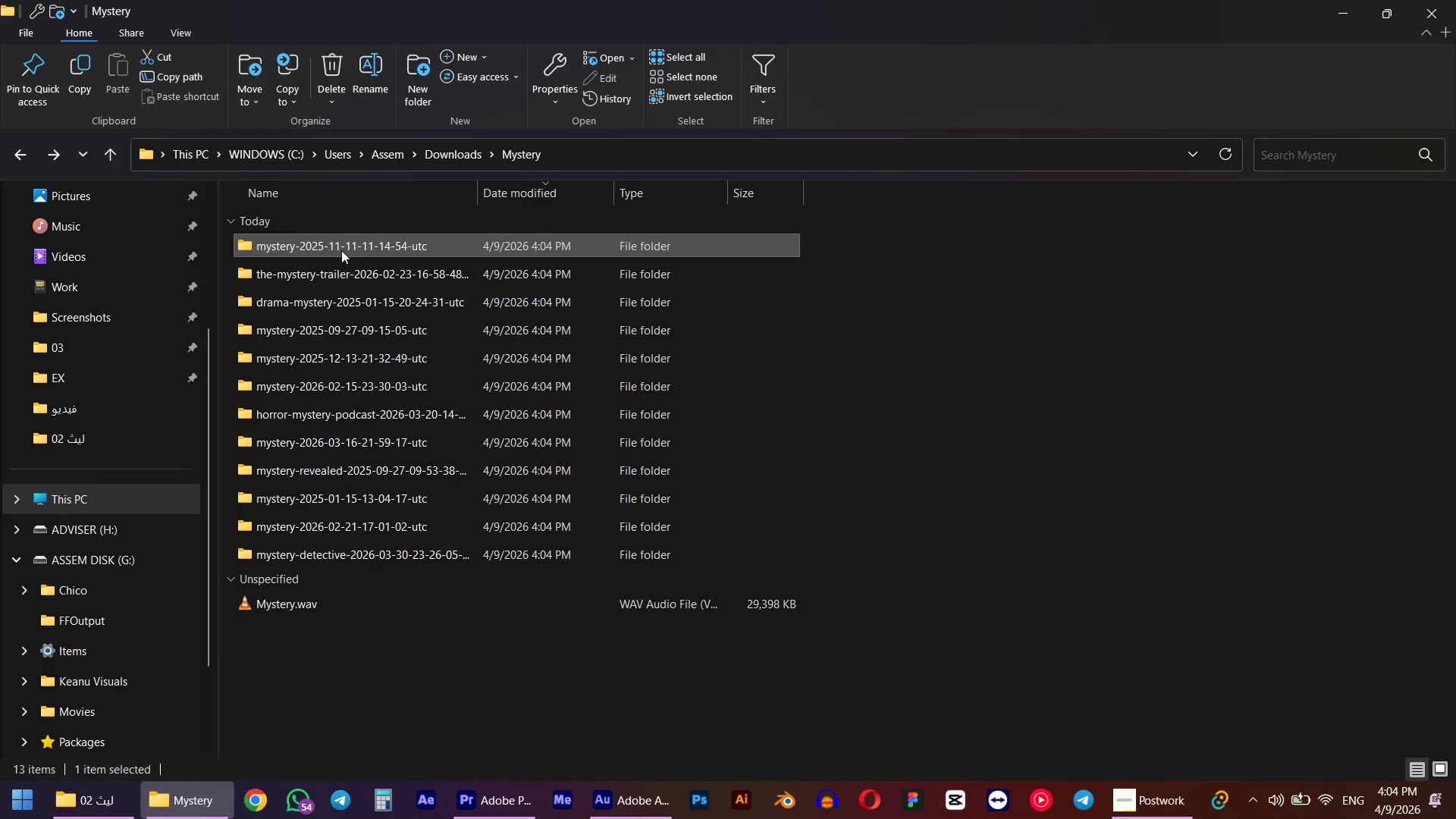 
key(Delete)
 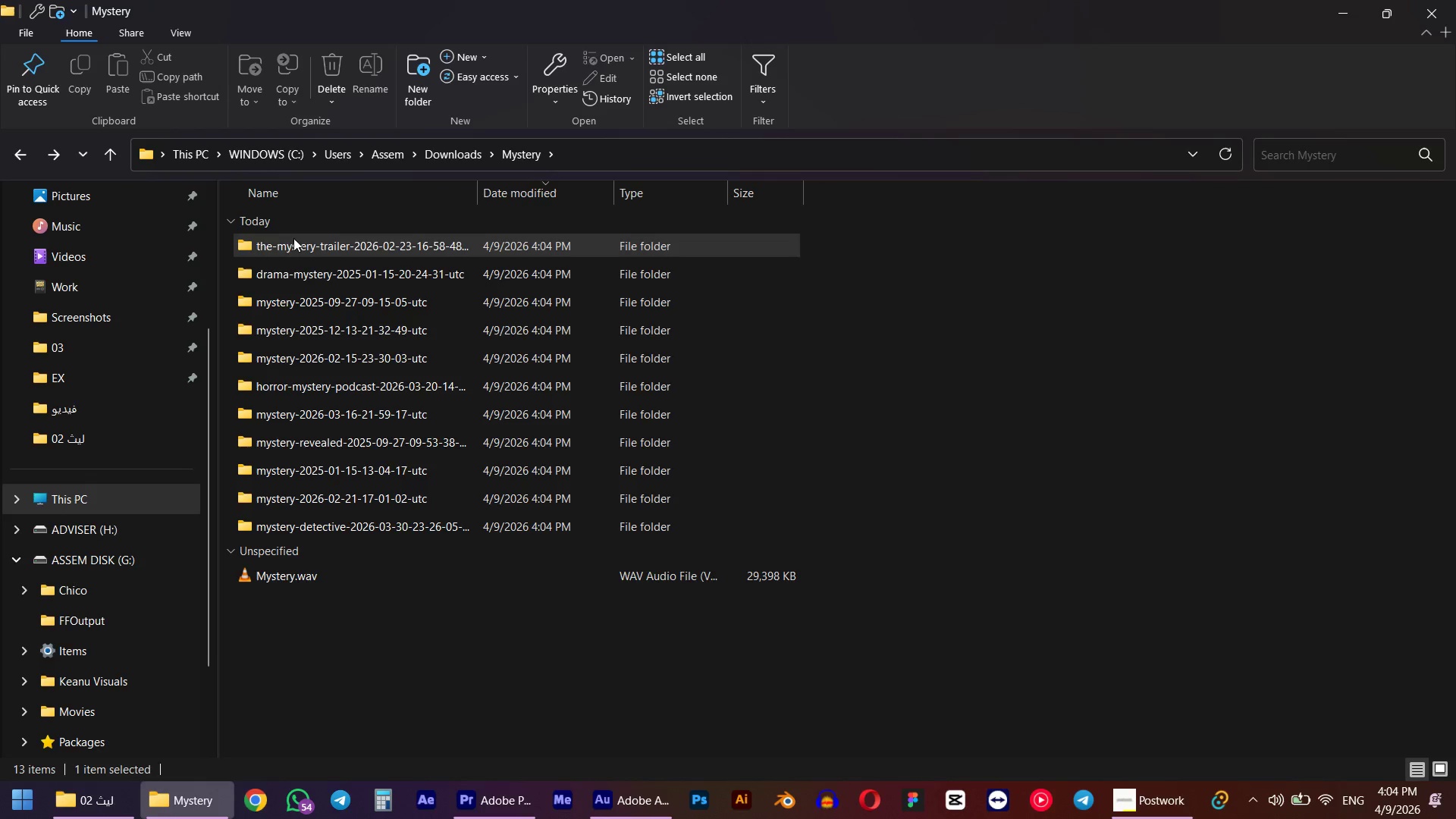 
double_click([293, 238])
 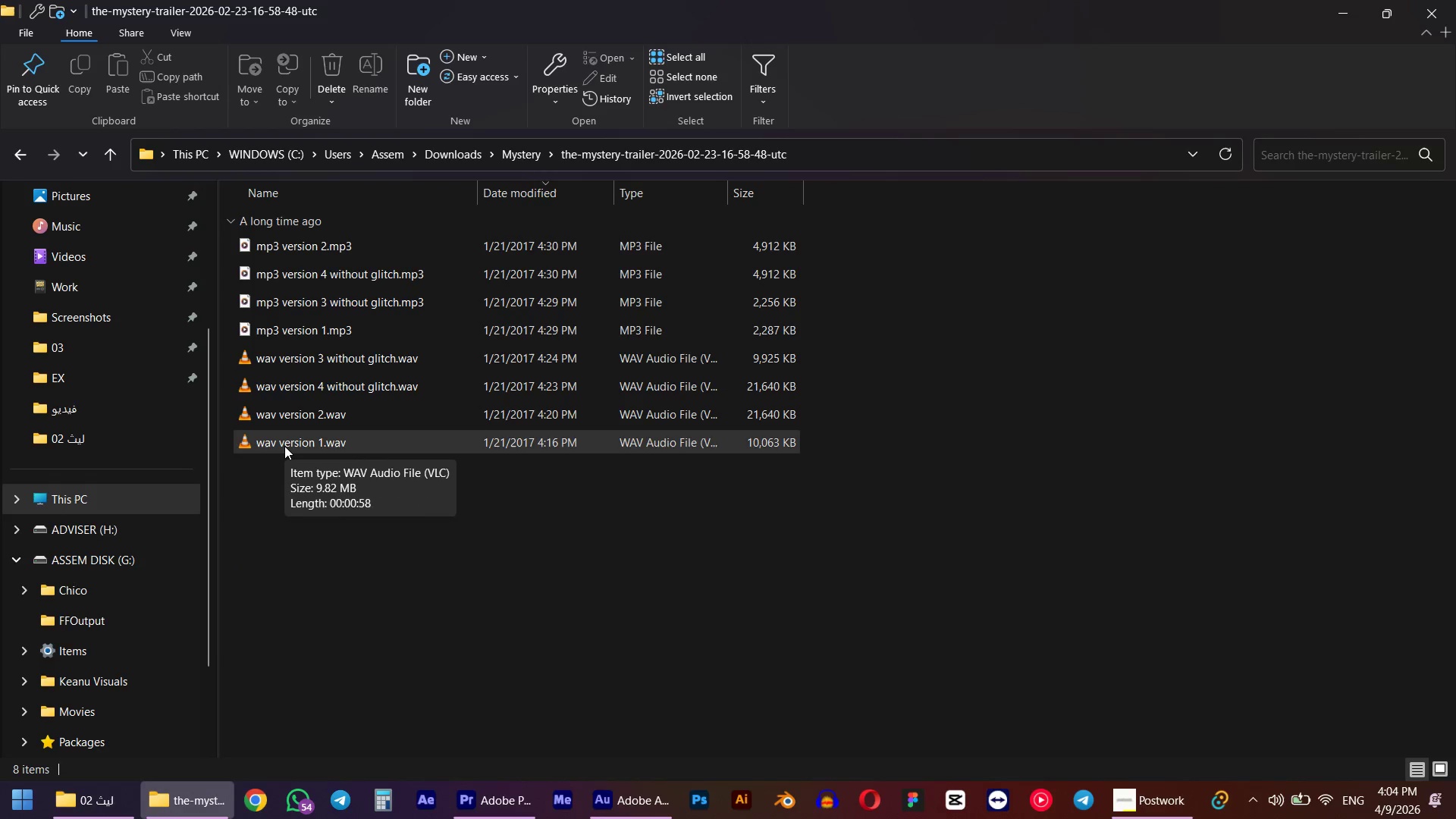 
left_click([284, 446])
 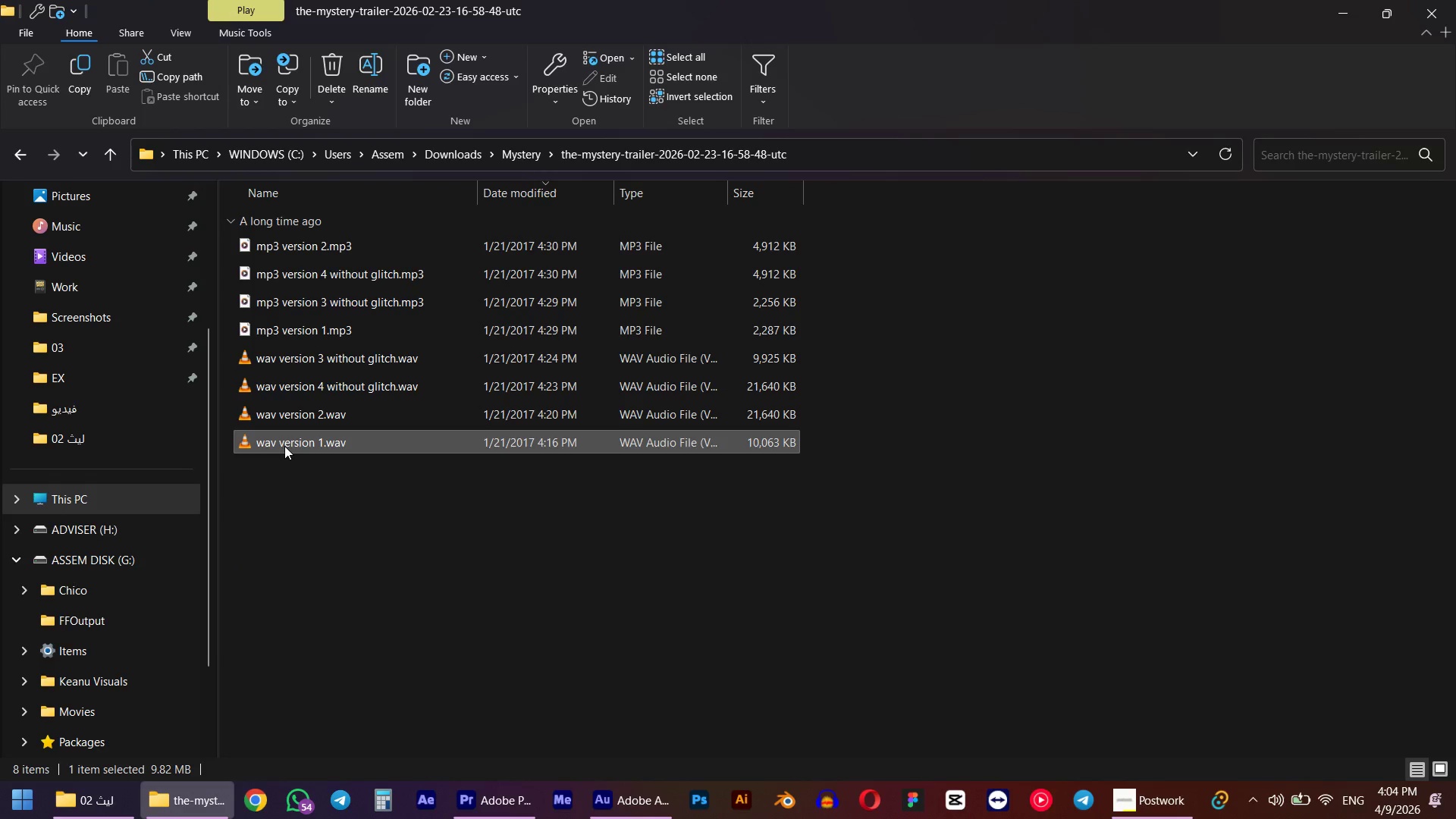 
key(Space)
 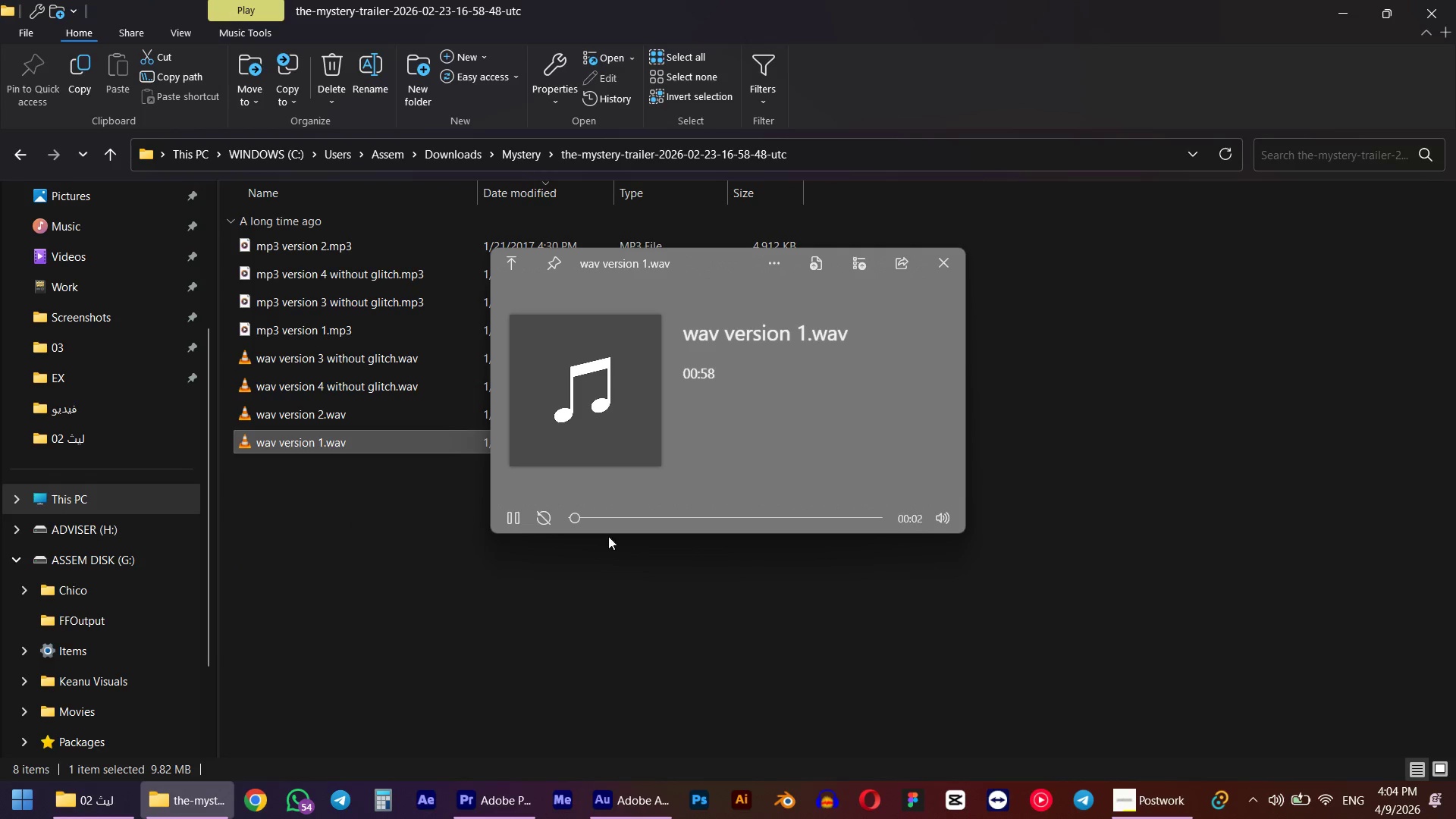 
left_click([345, 420])
 